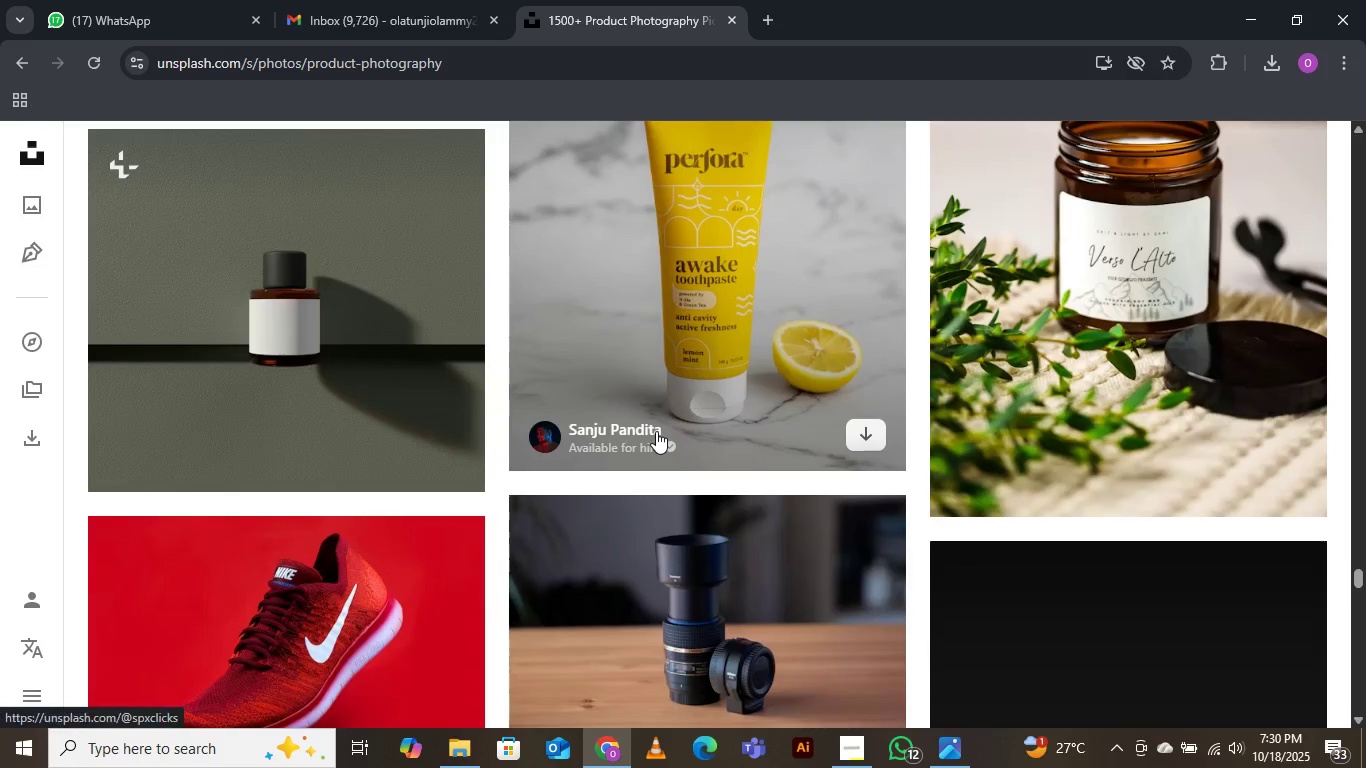 
scroll: coordinate [699, 434], scroll_direction: down, amount: 17.0
 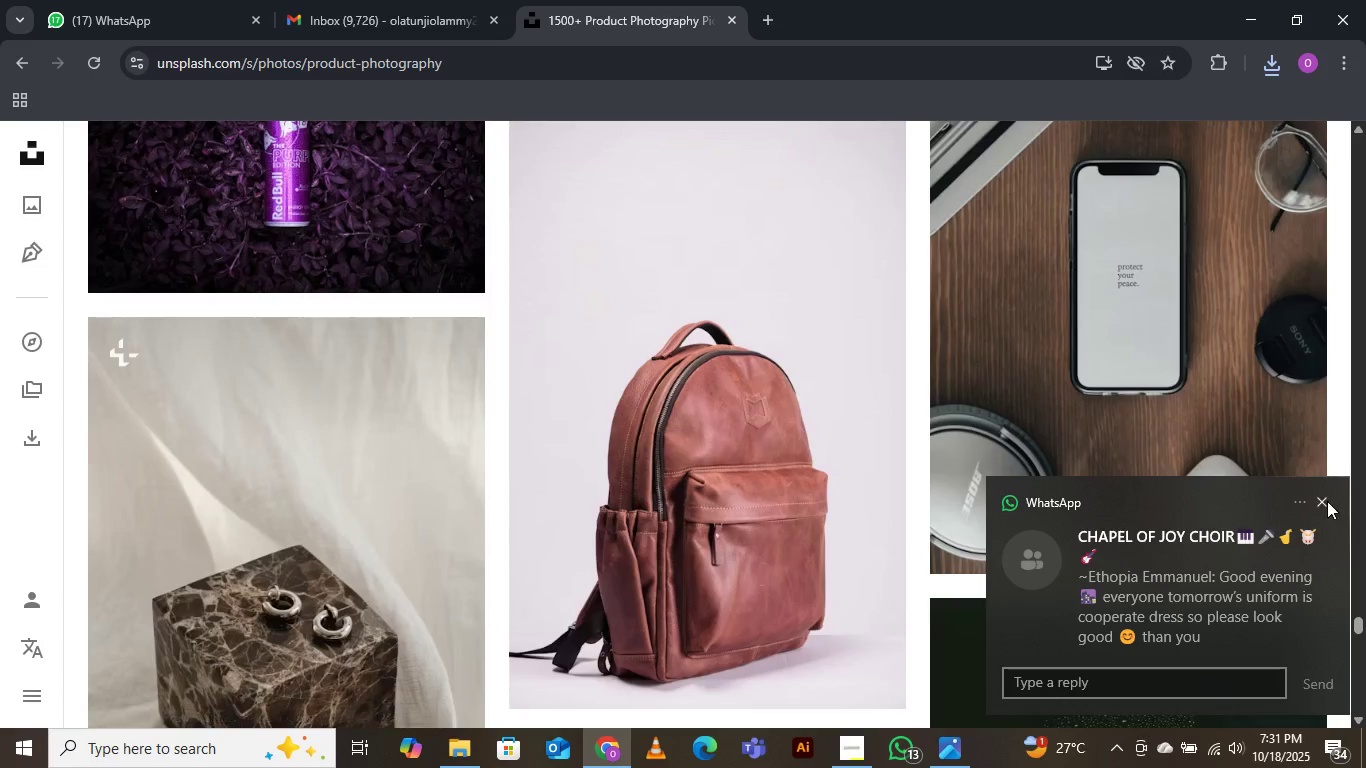 
left_click([1321, 503])
 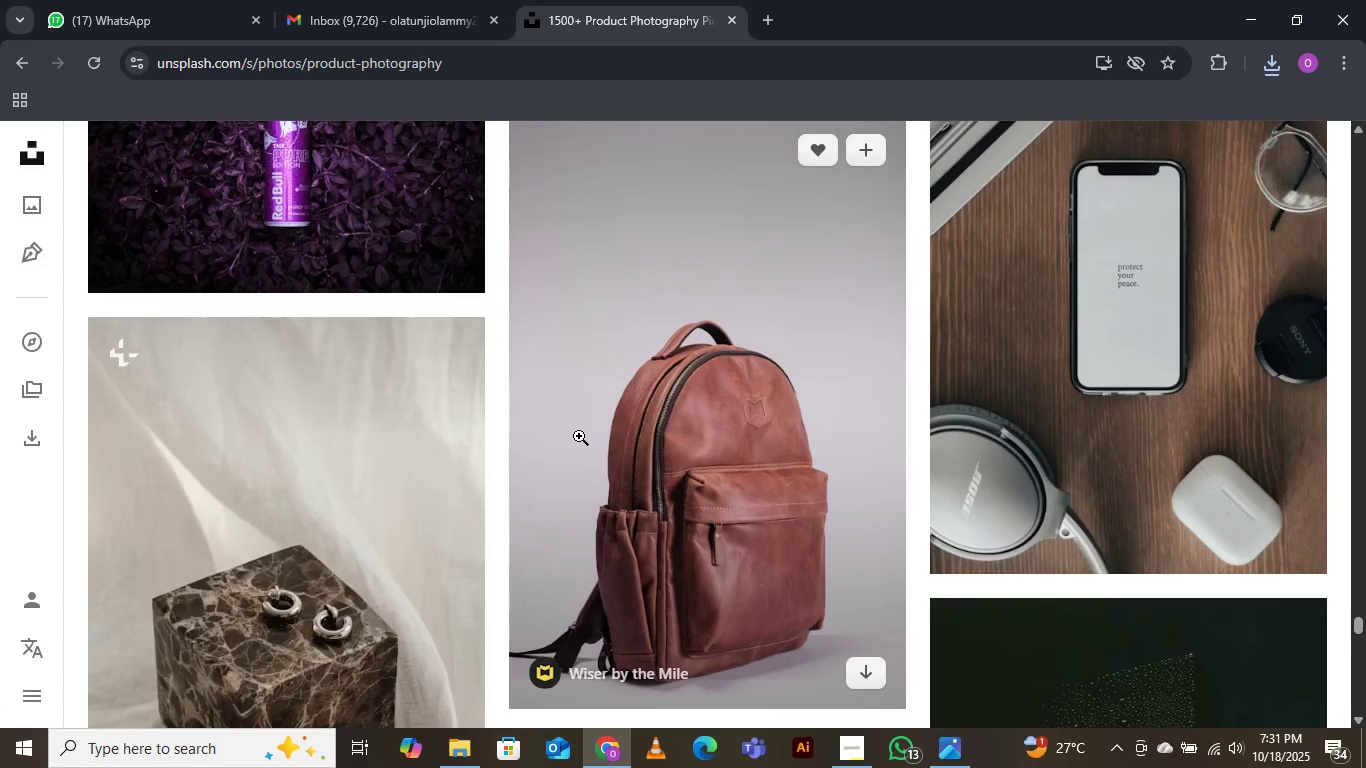 
scroll: coordinate [577, 439], scroll_direction: down, amount: 9.0
 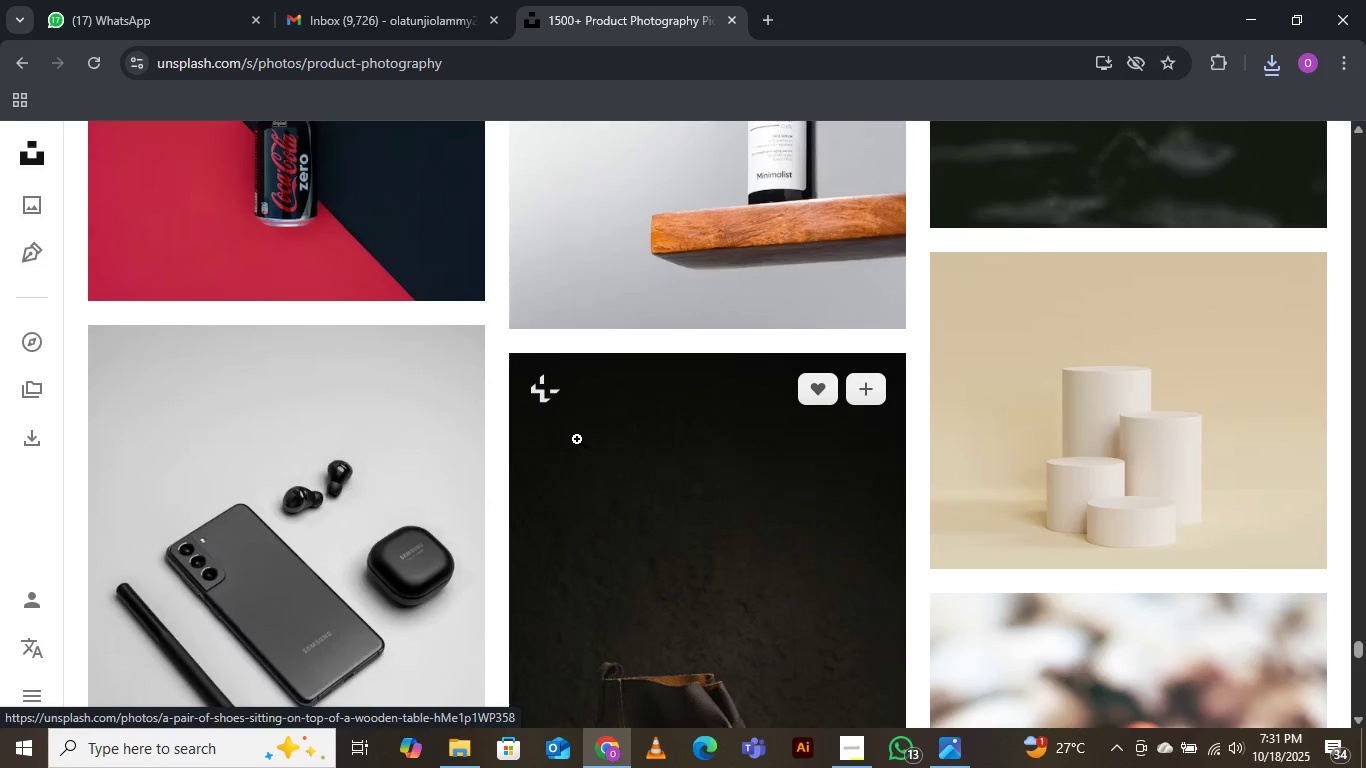 
scroll: coordinate [577, 439], scroll_direction: up, amount: 2.0
 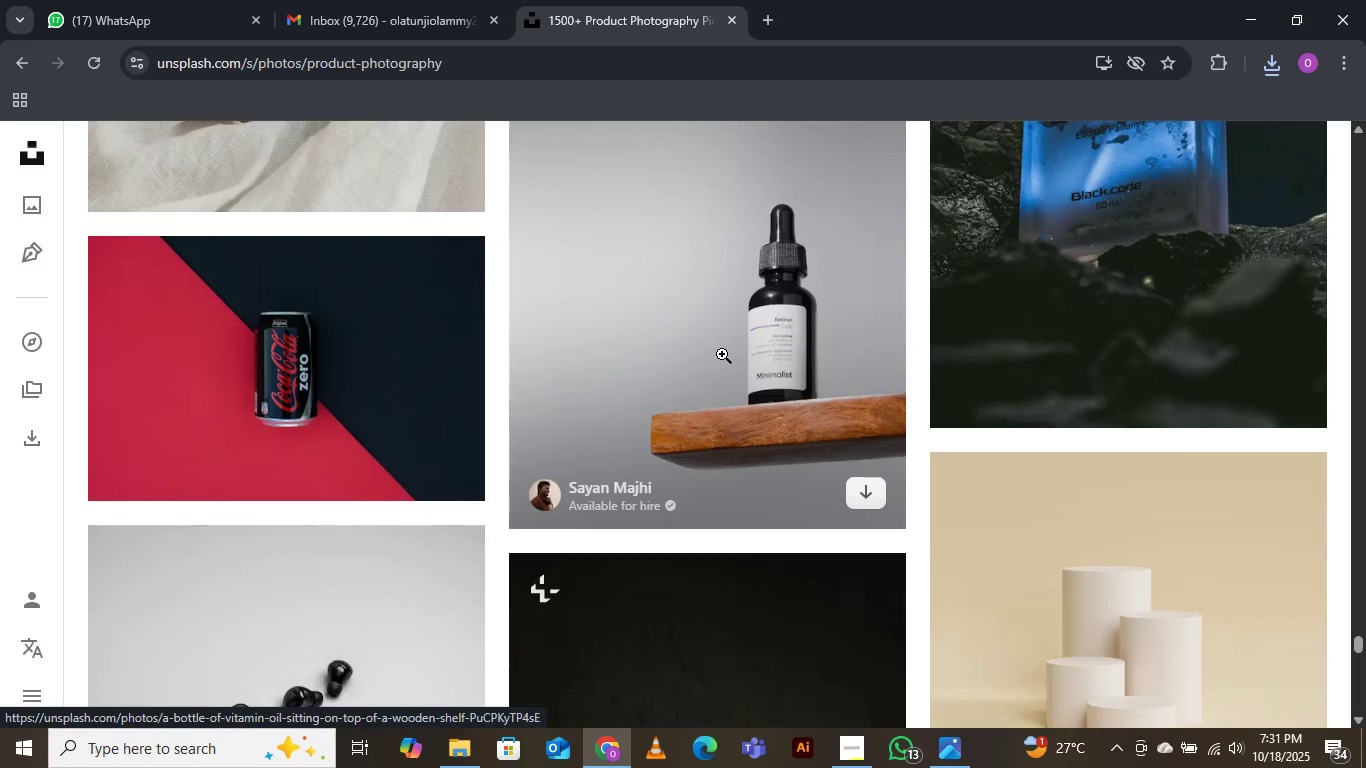 
scroll: coordinate [722, 354], scroll_direction: down, amount: 2.0
 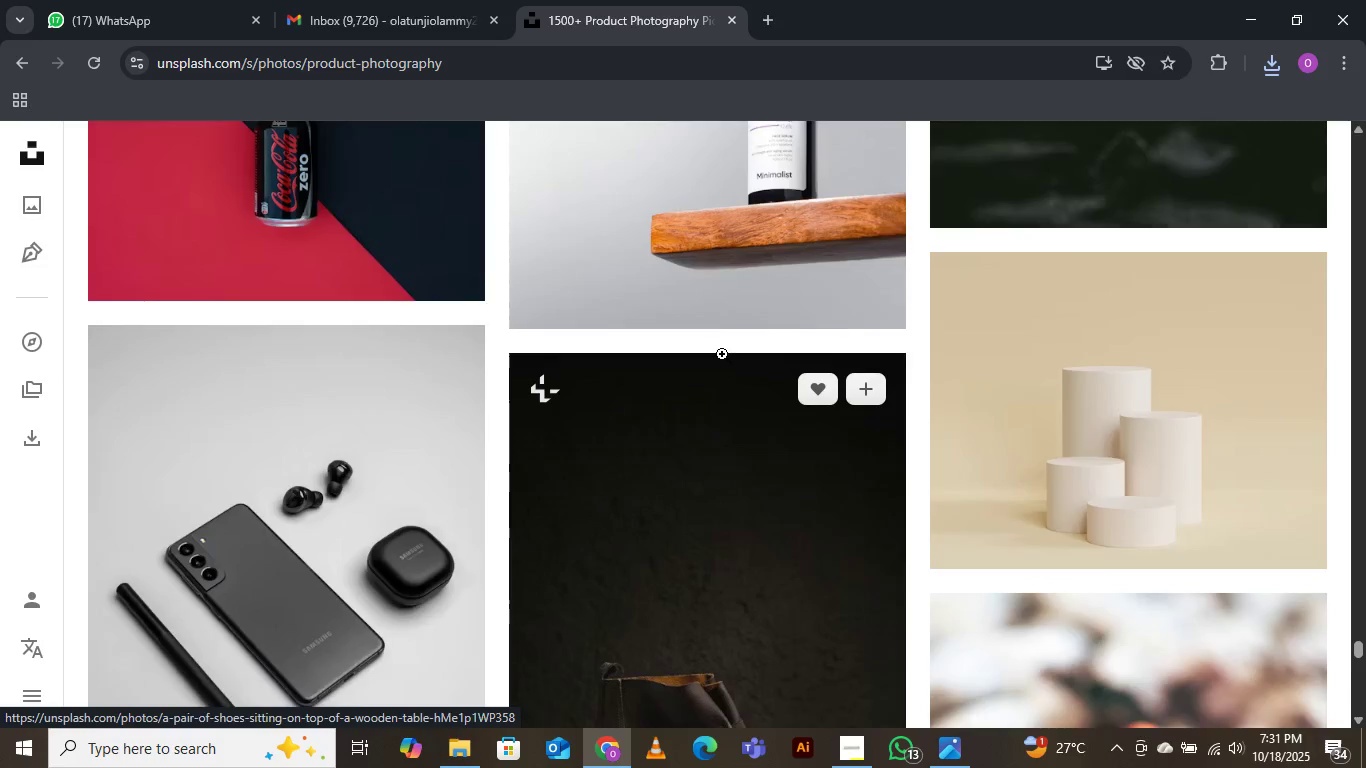 
scroll: coordinate [722, 354], scroll_direction: up, amount: 2.0
 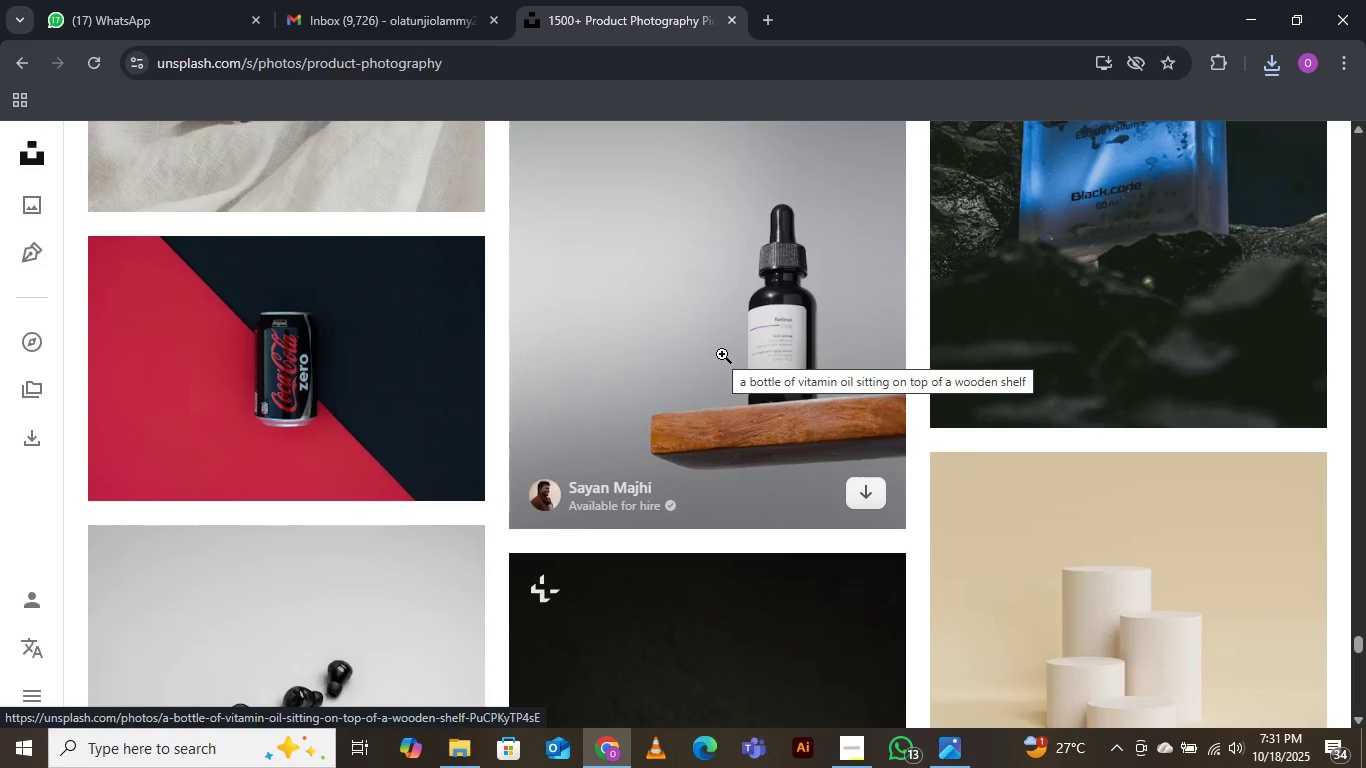 
scroll: coordinate [722, 354], scroll_direction: down, amount: 12.0
 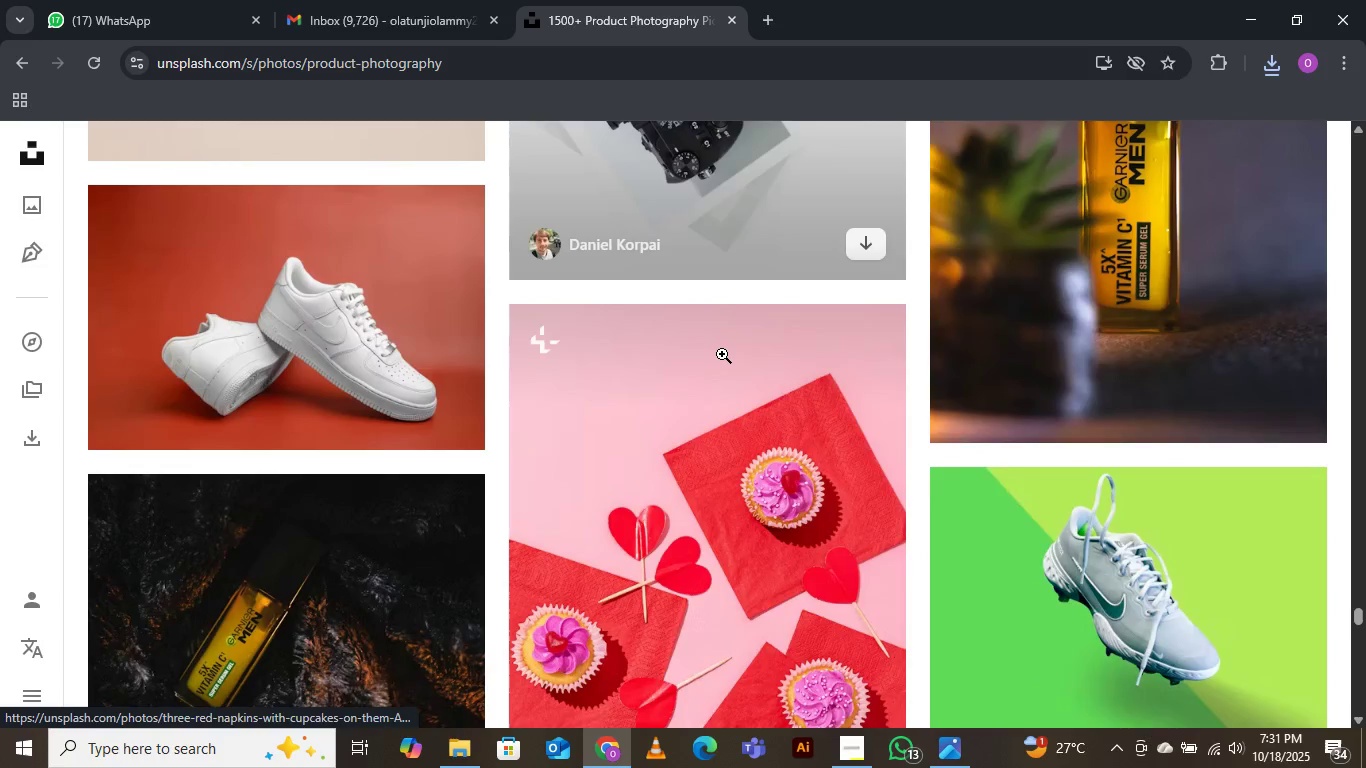 
scroll: coordinate [722, 354], scroll_direction: up, amount: 4.0
 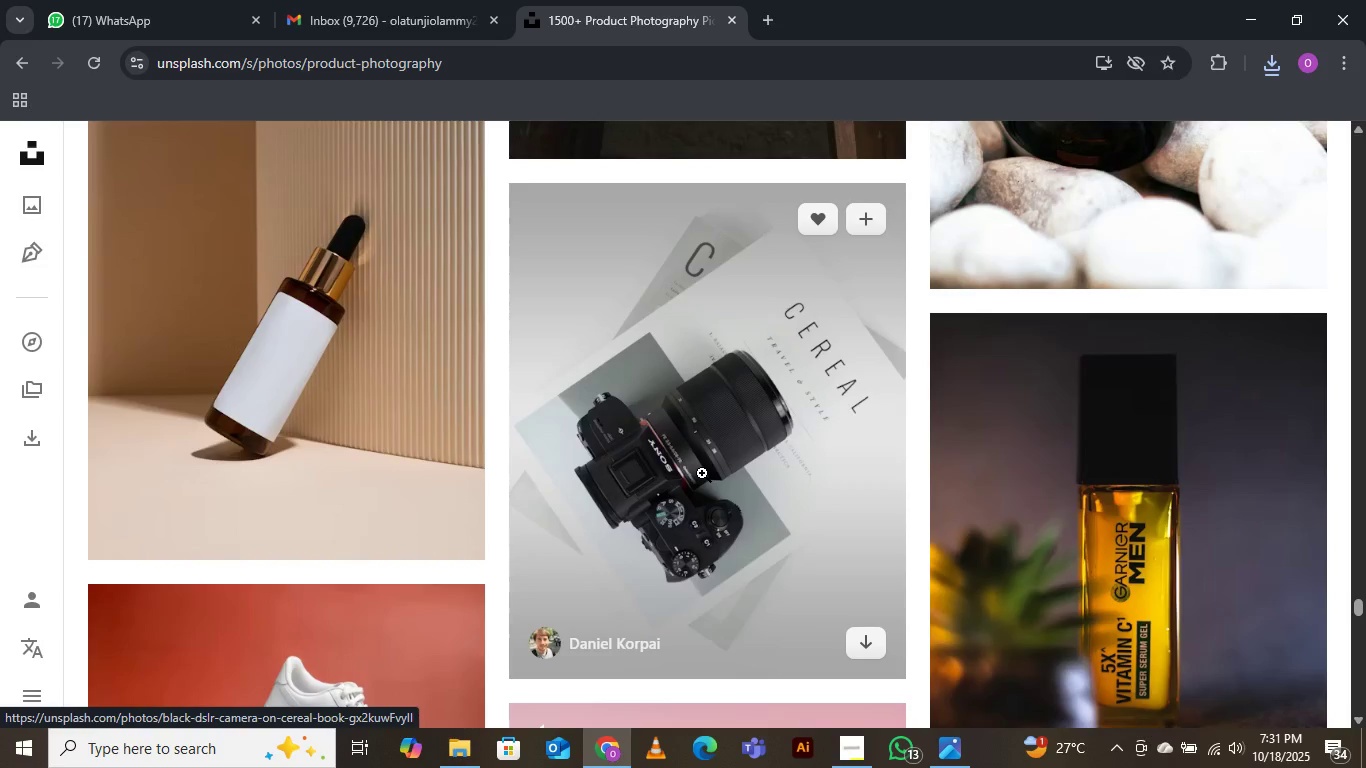 
scroll: coordinate [715, 444], scroll_direction: down, amount: 15.0
 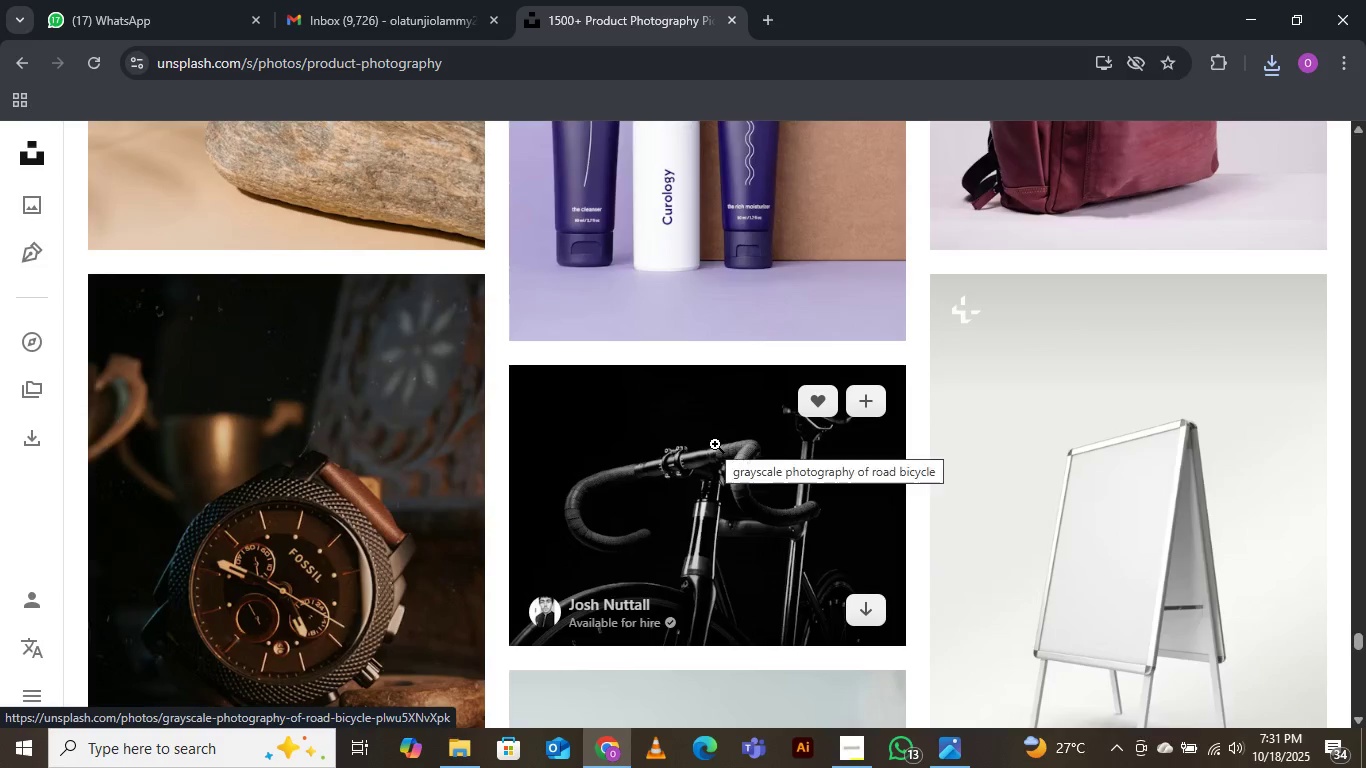 
scroll: coordinate [715, 444], scroll_direction: up, amount: 4.0
 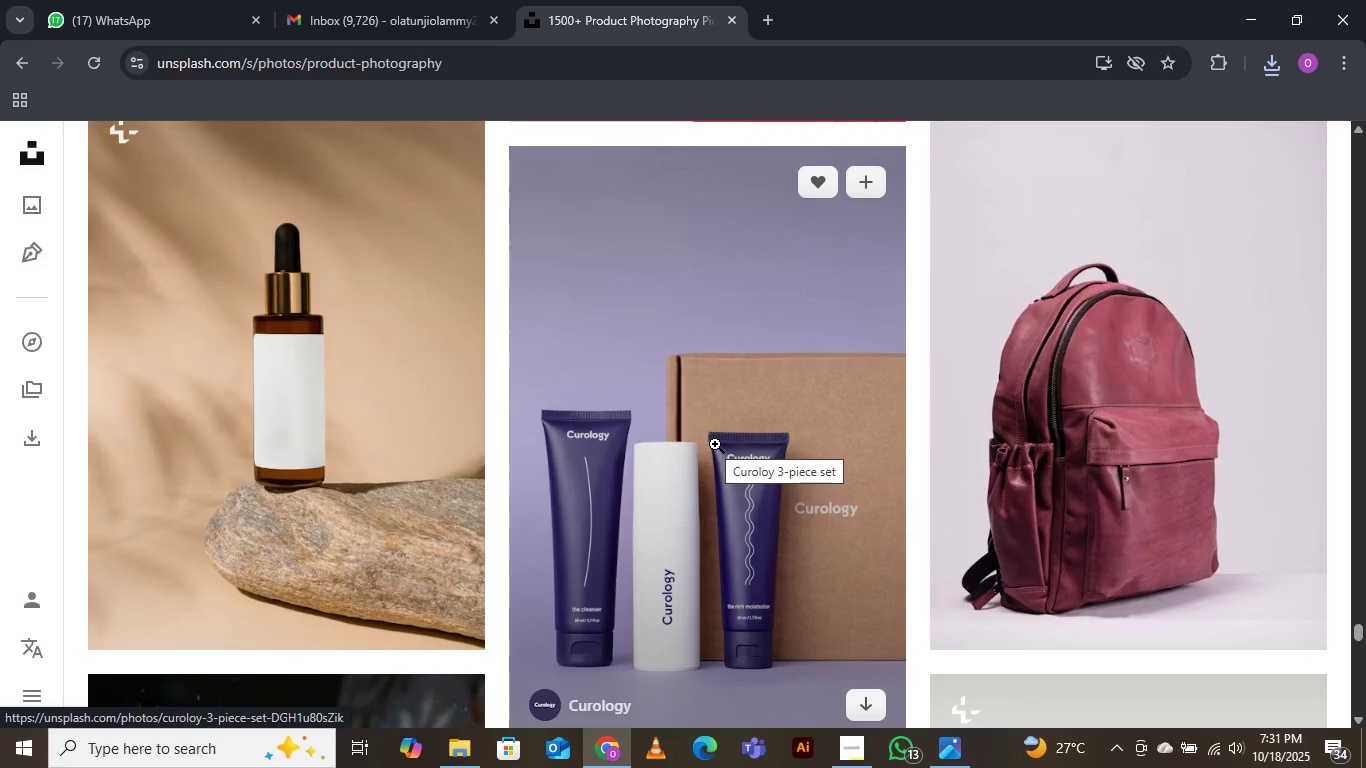 
wait(6.03)
 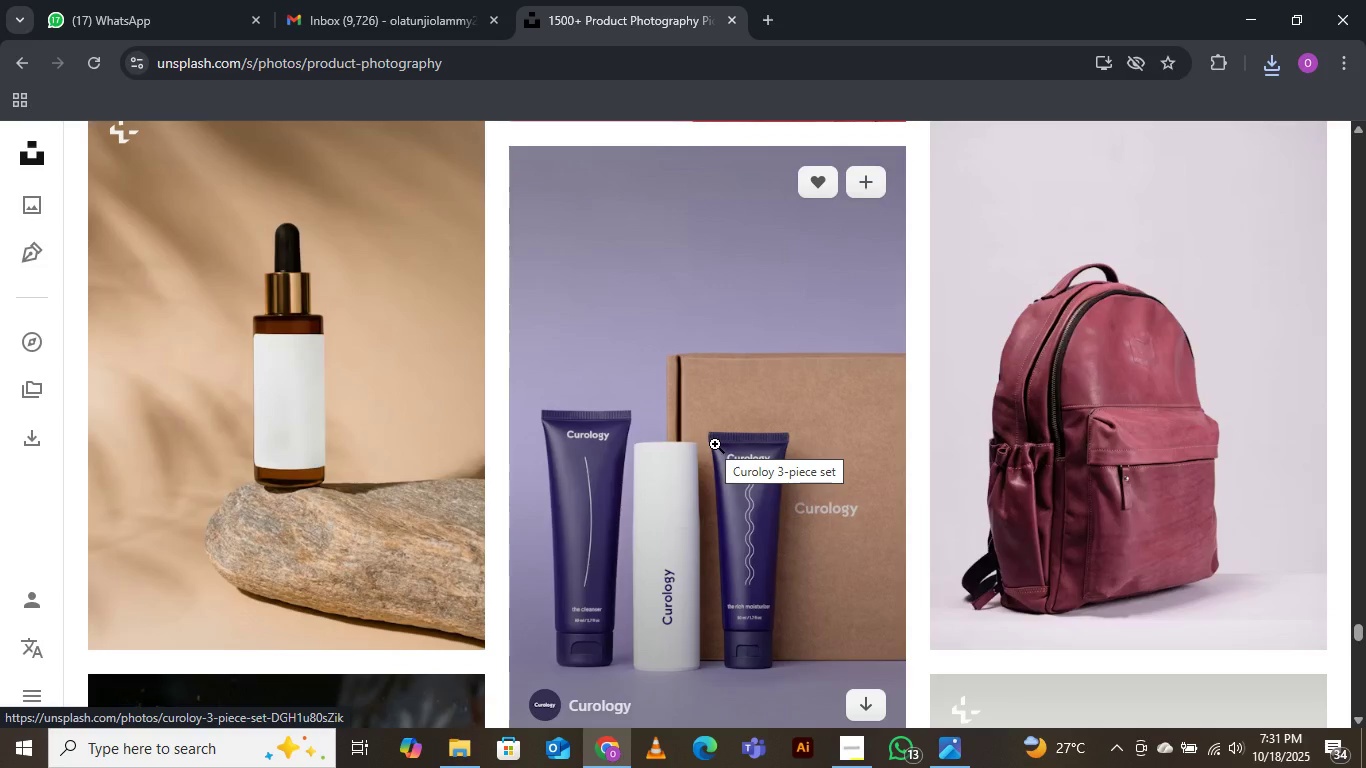 
scroll: coordinate [715, 444], scroll_direction: down, amount: 13.0
 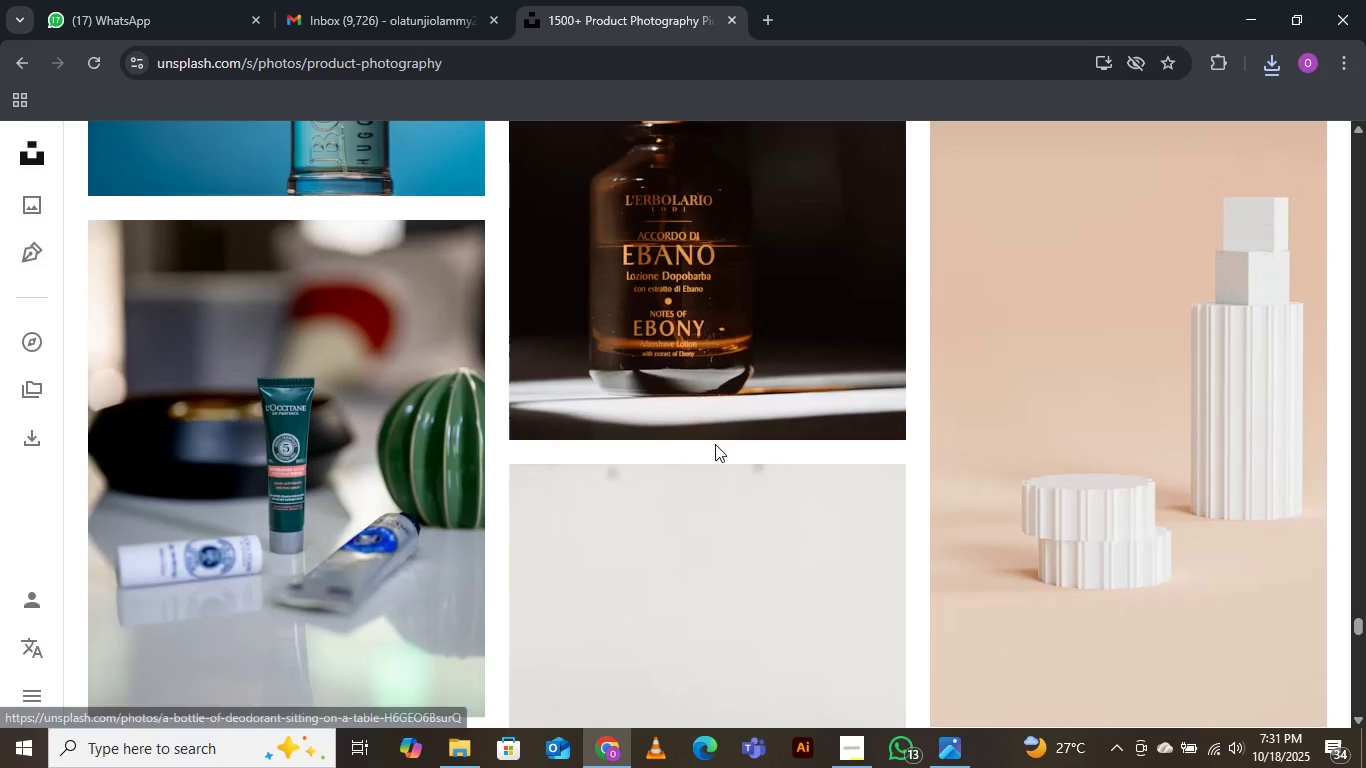 
scroll: coordinate [715, 444], scroll_direction: down, amount: 12.0
 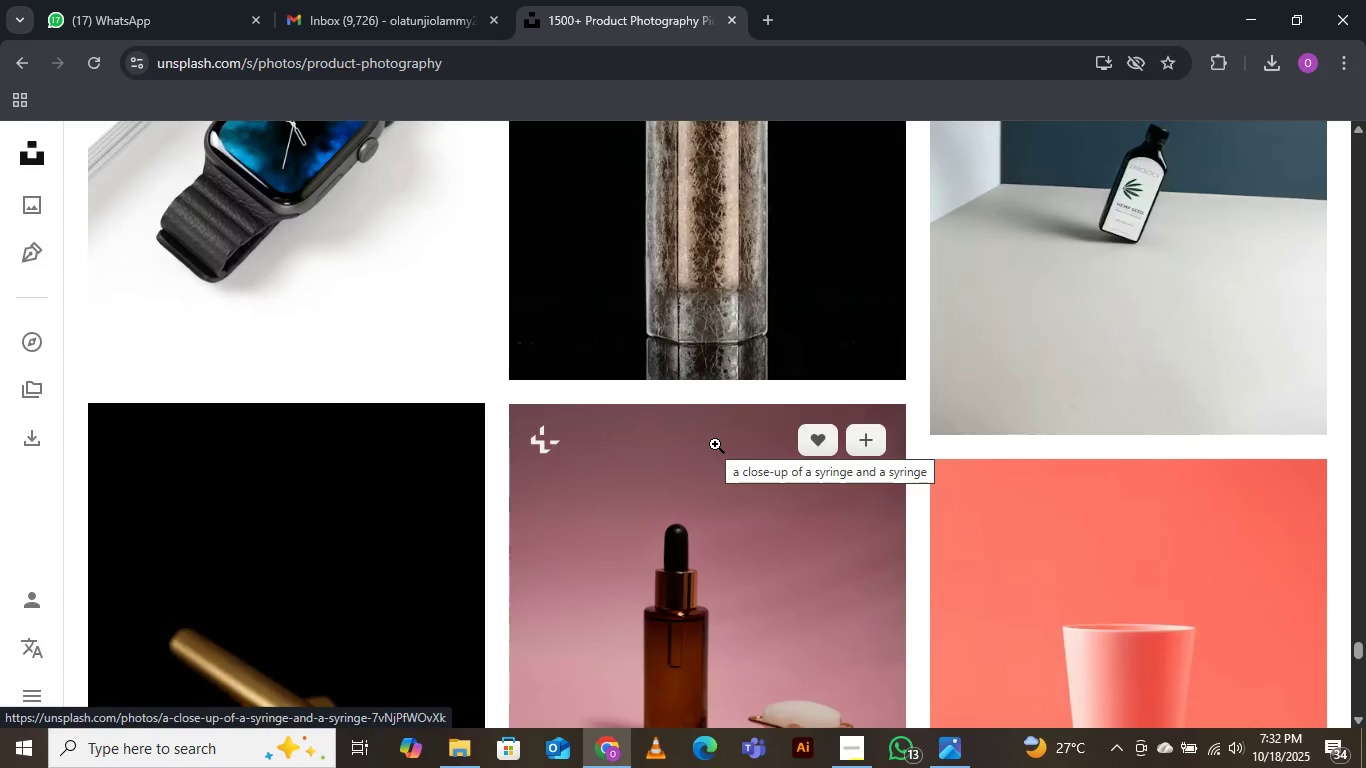 
scroll: coordinate [719, 444], scroll_direction: down, amount: 16.0
 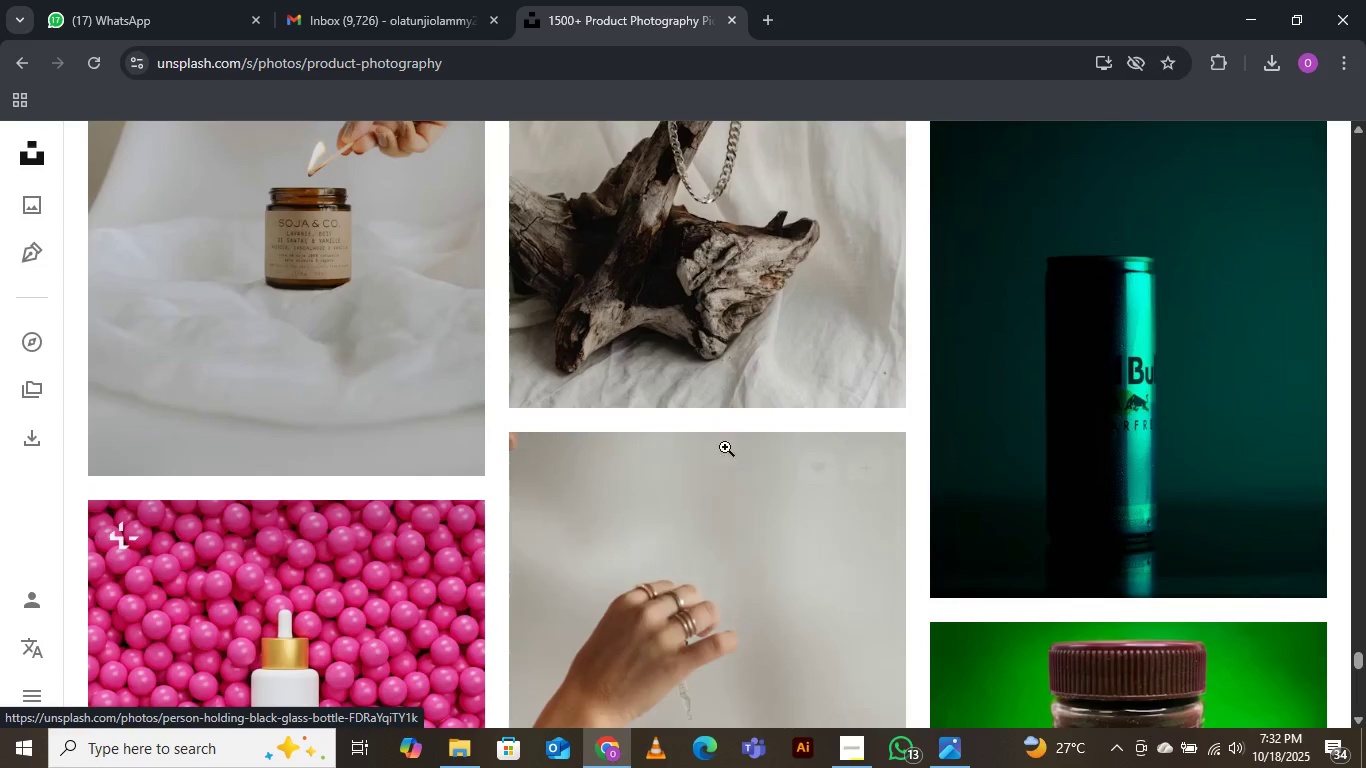 
scroll: coordinate [671, 446], scroll_direction: down, amount: 9.0
 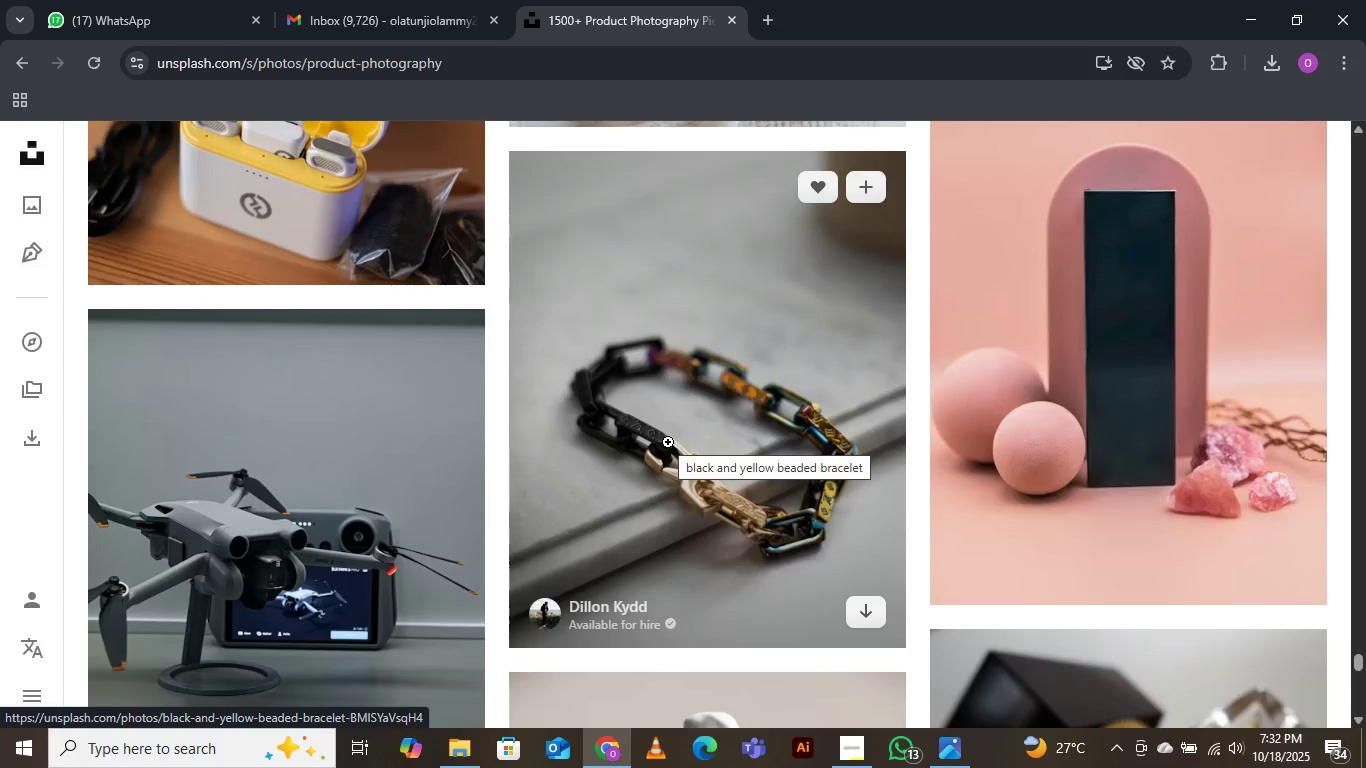 
scroll: coordinate [669, 444], scroll_direction: up, amount: 1.0
 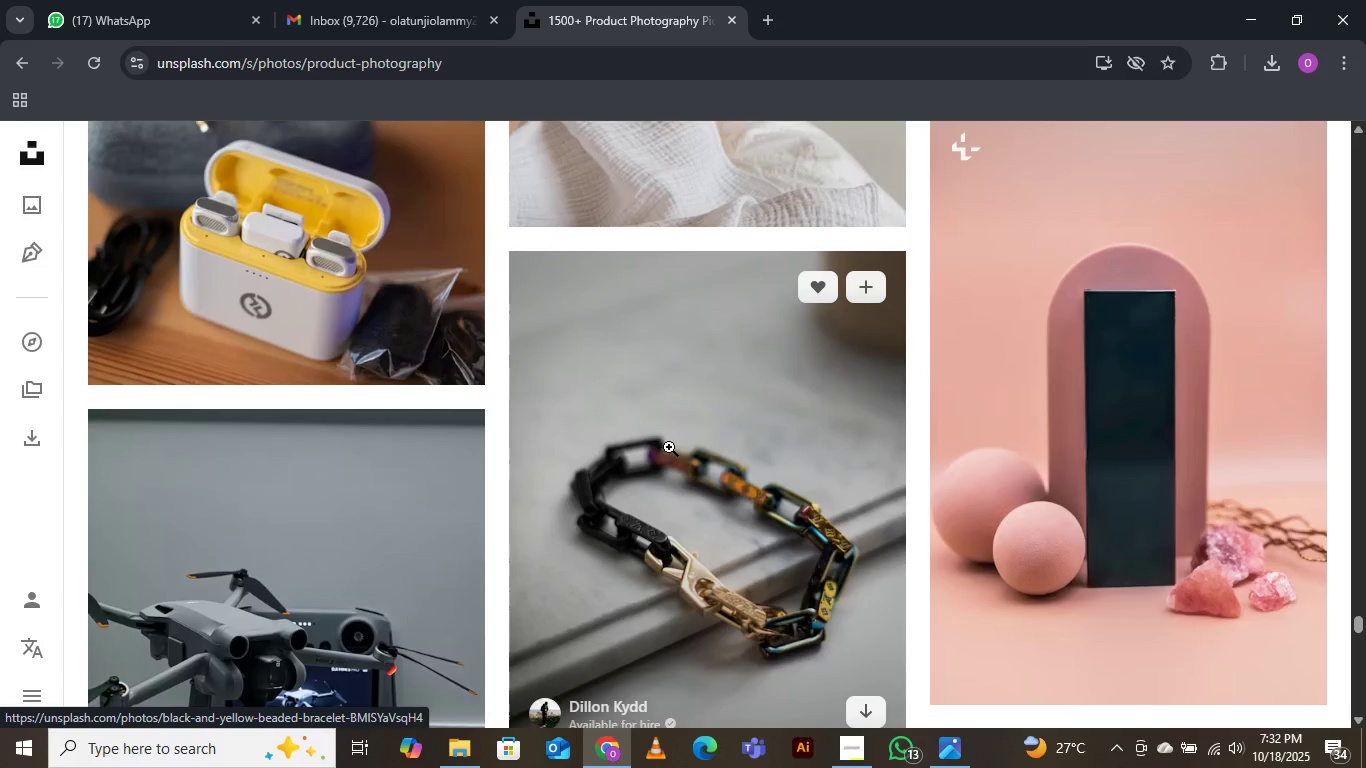 
scroll: coordinate [708, 440], scroll_direction: down, amount: 15.0
 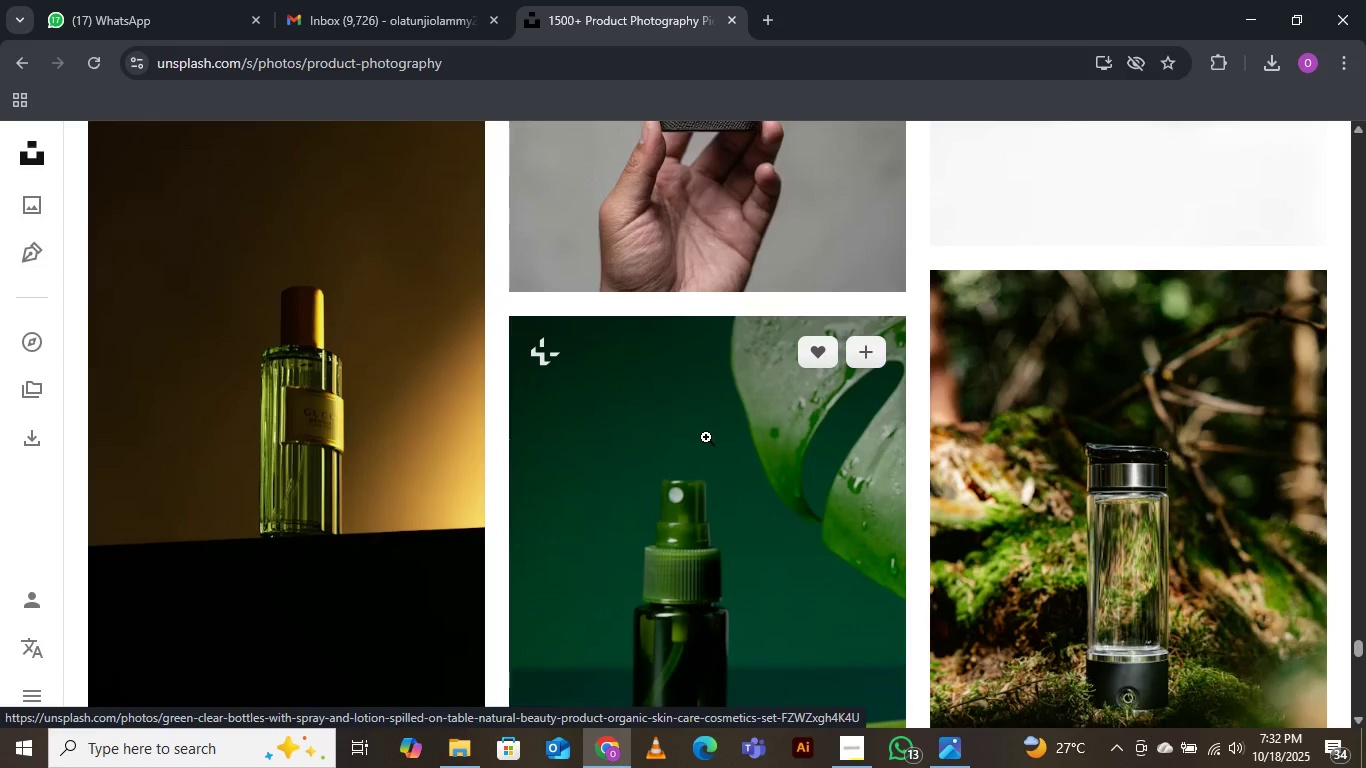 
scroll: coordinate [759, 503], scroll_direction: down, amount: 11.0
 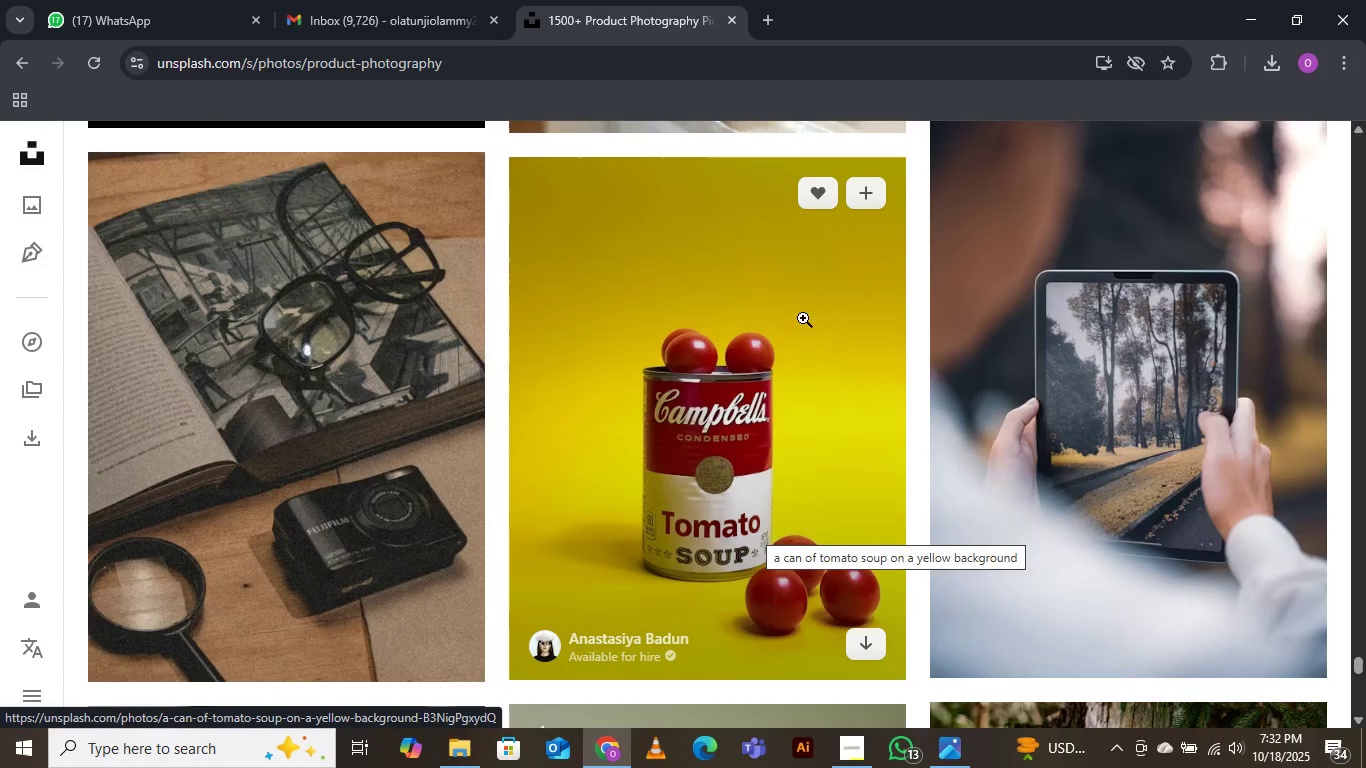 
wait(6.53)
 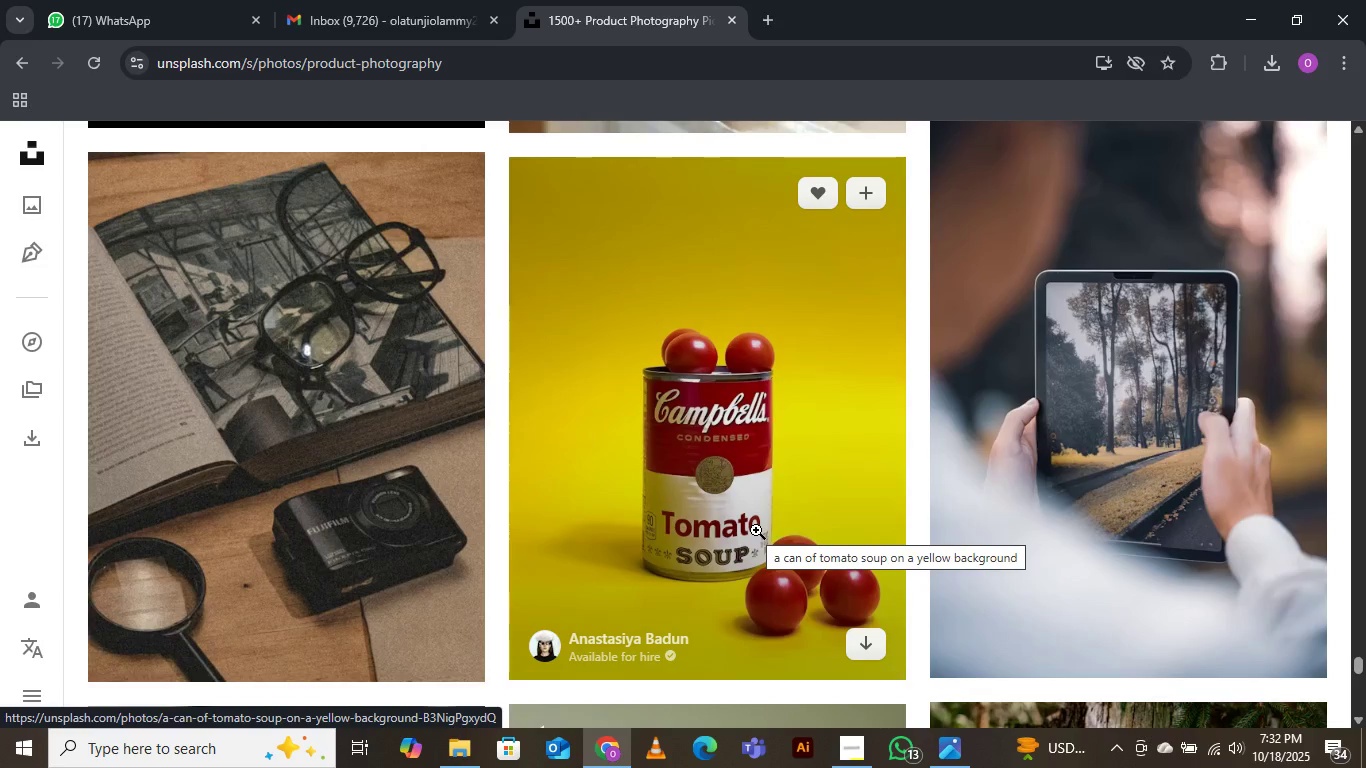 
scroll: coordinate [460, 464], scroll_direction: down, amount: 10.0
 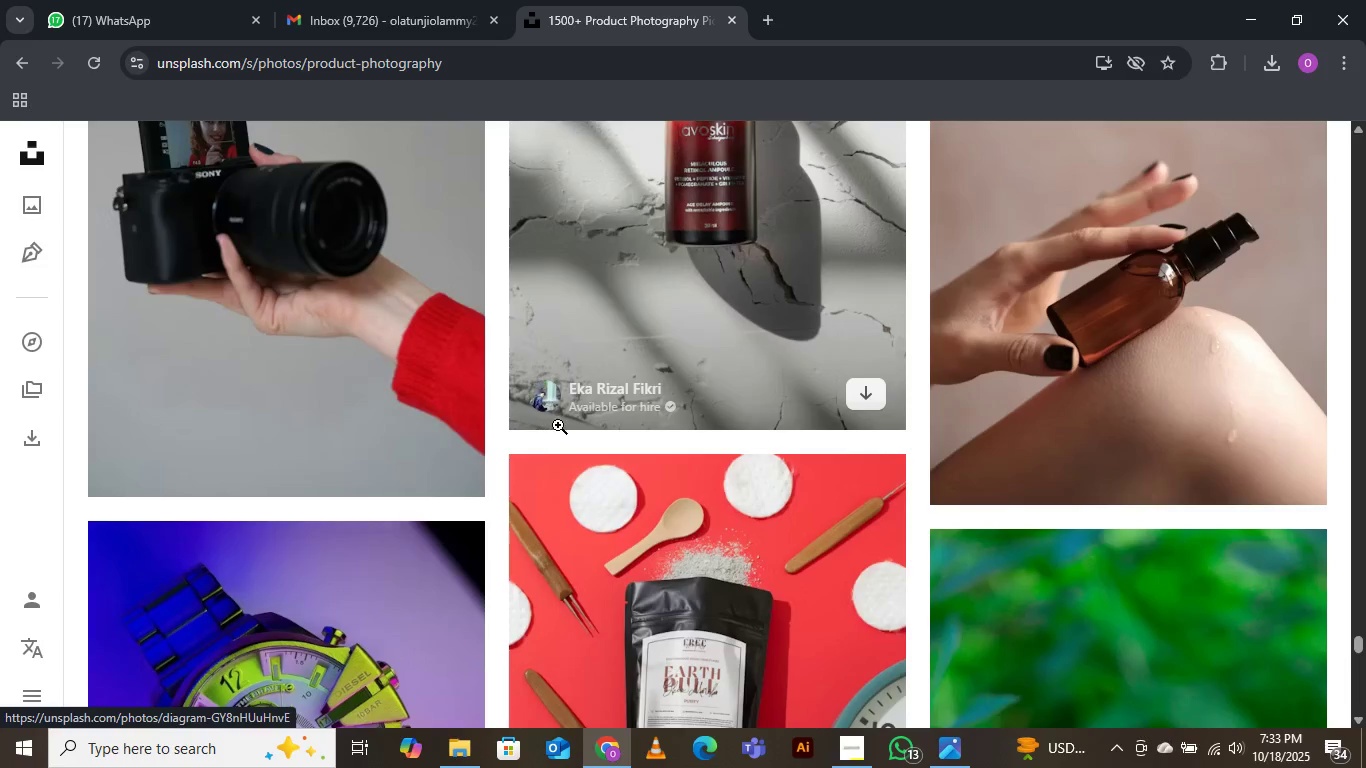 
scroll: coordinate [749, 387], scroll_direction: down, amount: 12.0
 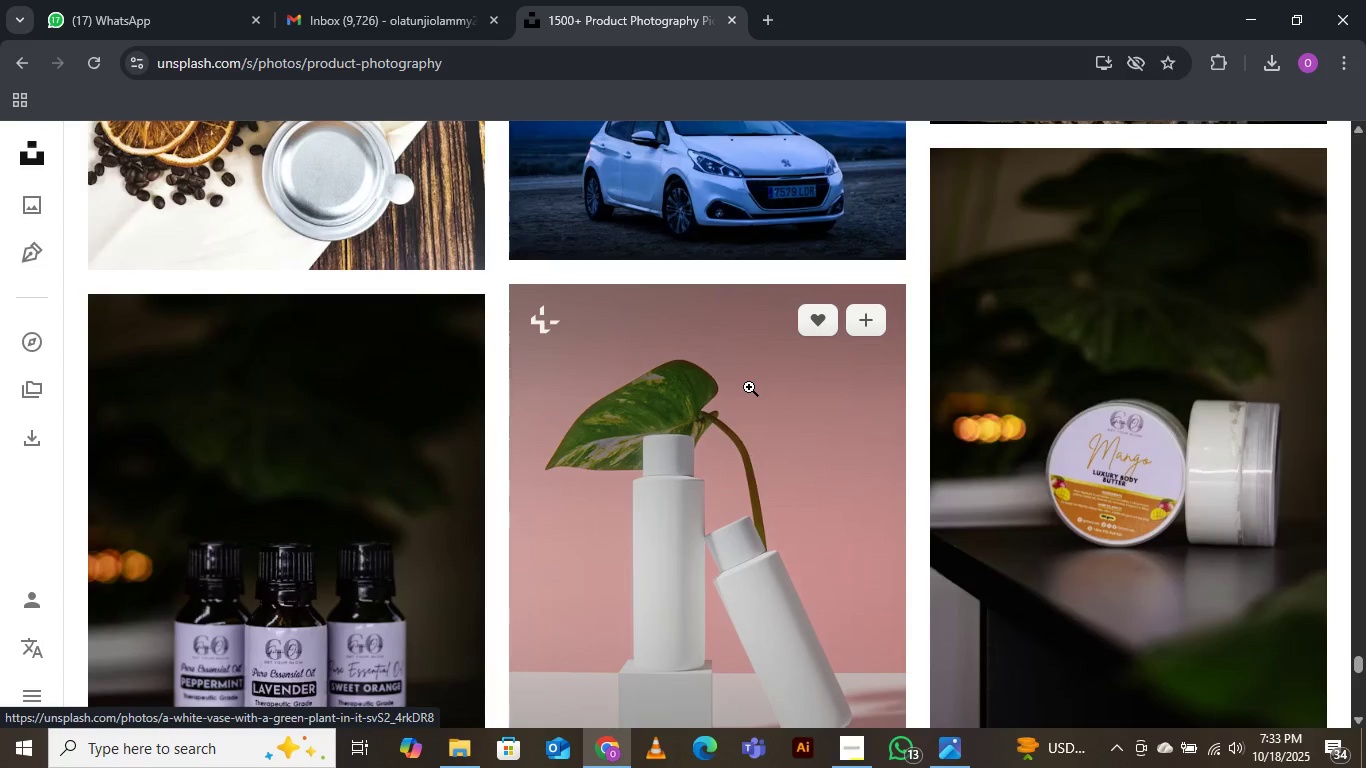 
scroll: coordinate [749, 387], scroll_direction: down, amount: 12.0
 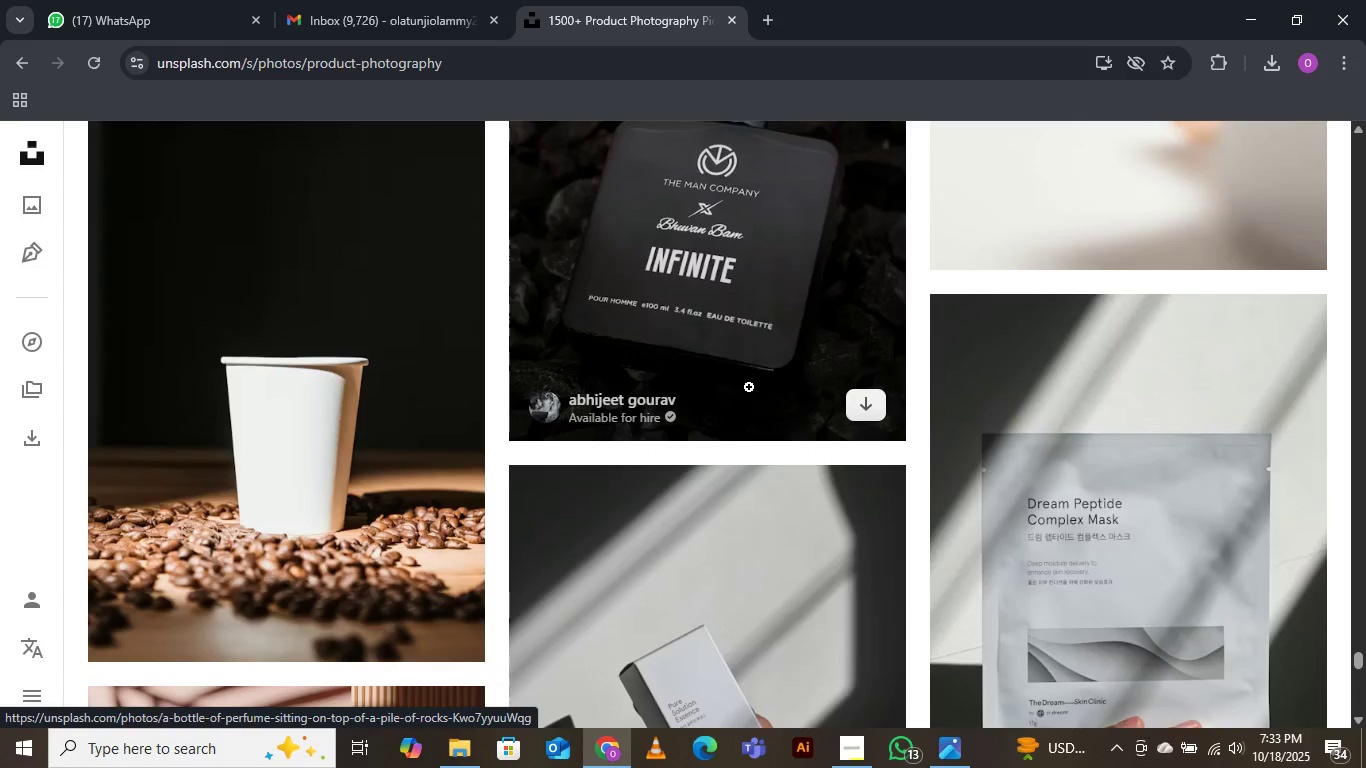 
wait(6.1)
 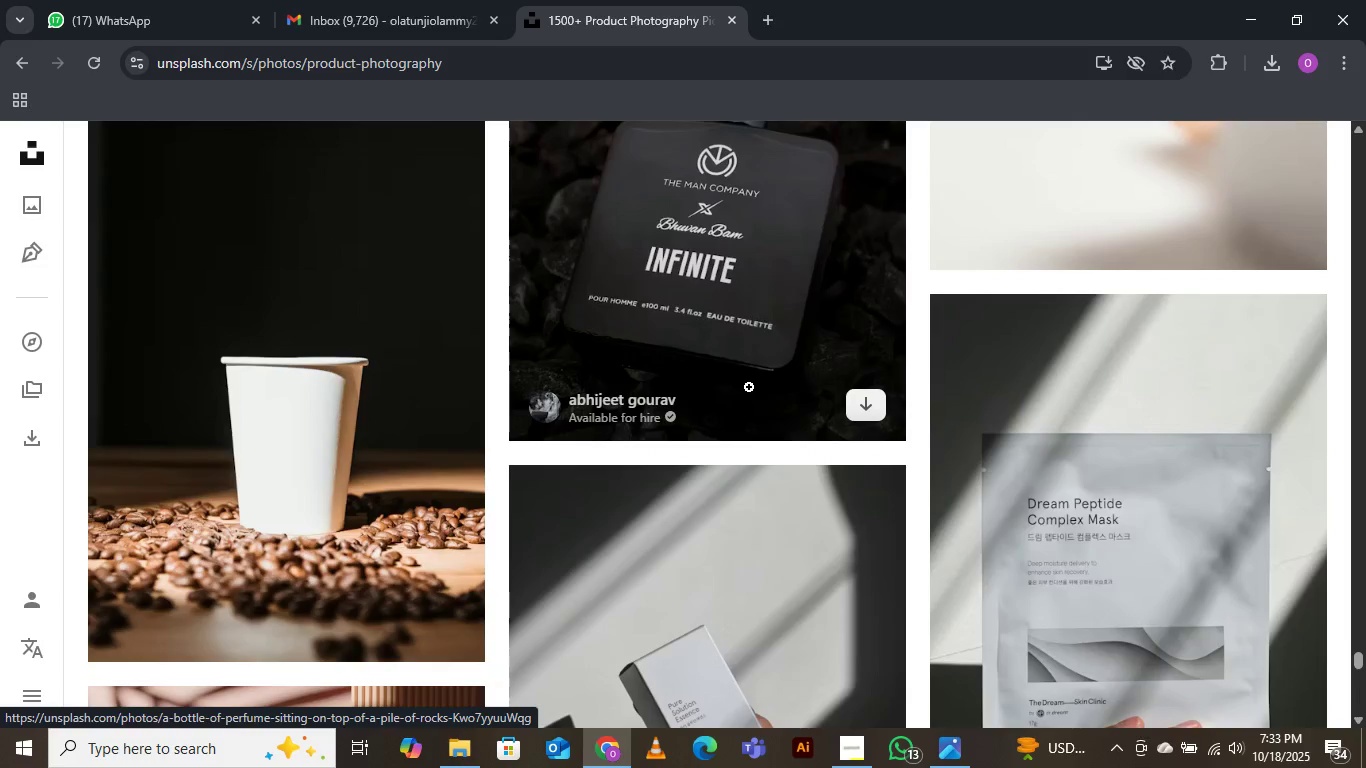 
scroll: coordinate [749, 387], scroll_direction: down, amount: 11.0
 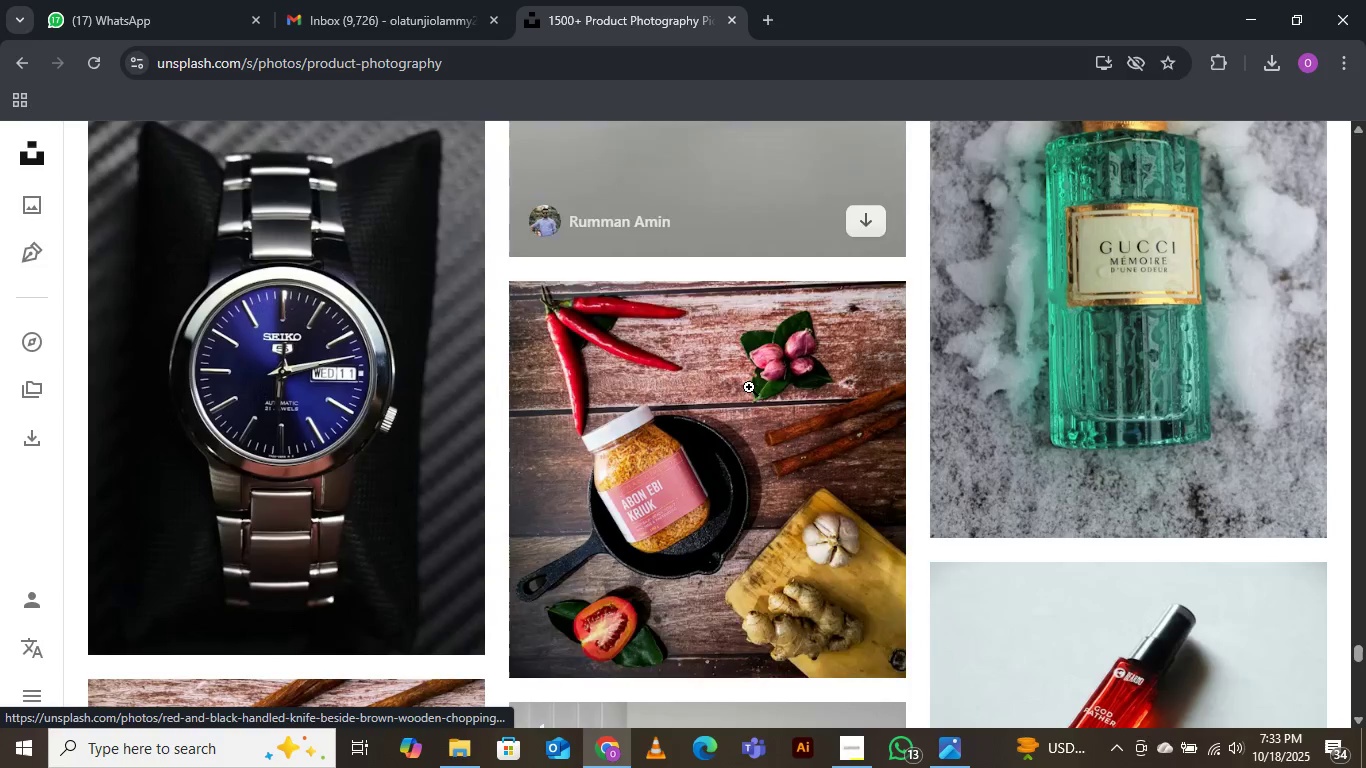 
scroll: coordinate [749, 387], scroll_direction: up, amount: 2.0
 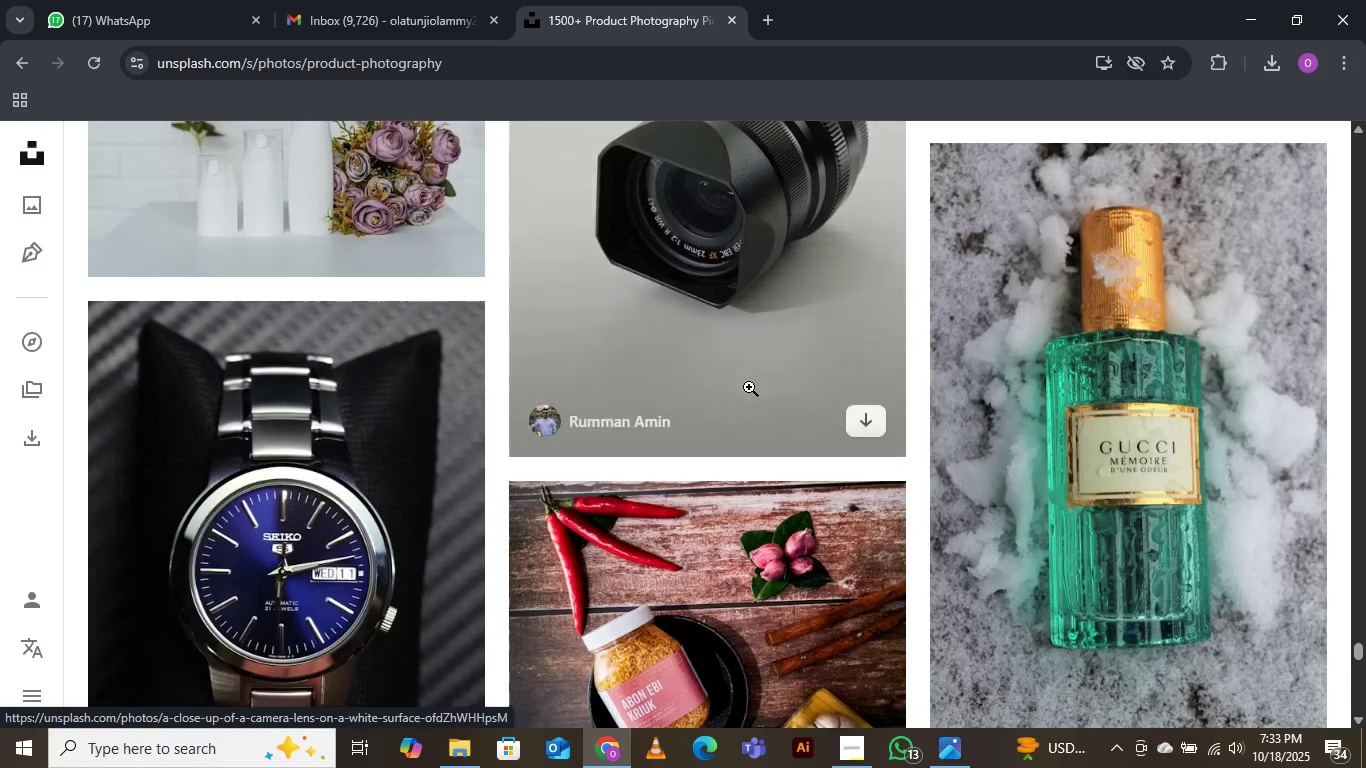 
scroll: coordinate [749, 387], scroll_direction: down, amount: 17.0
 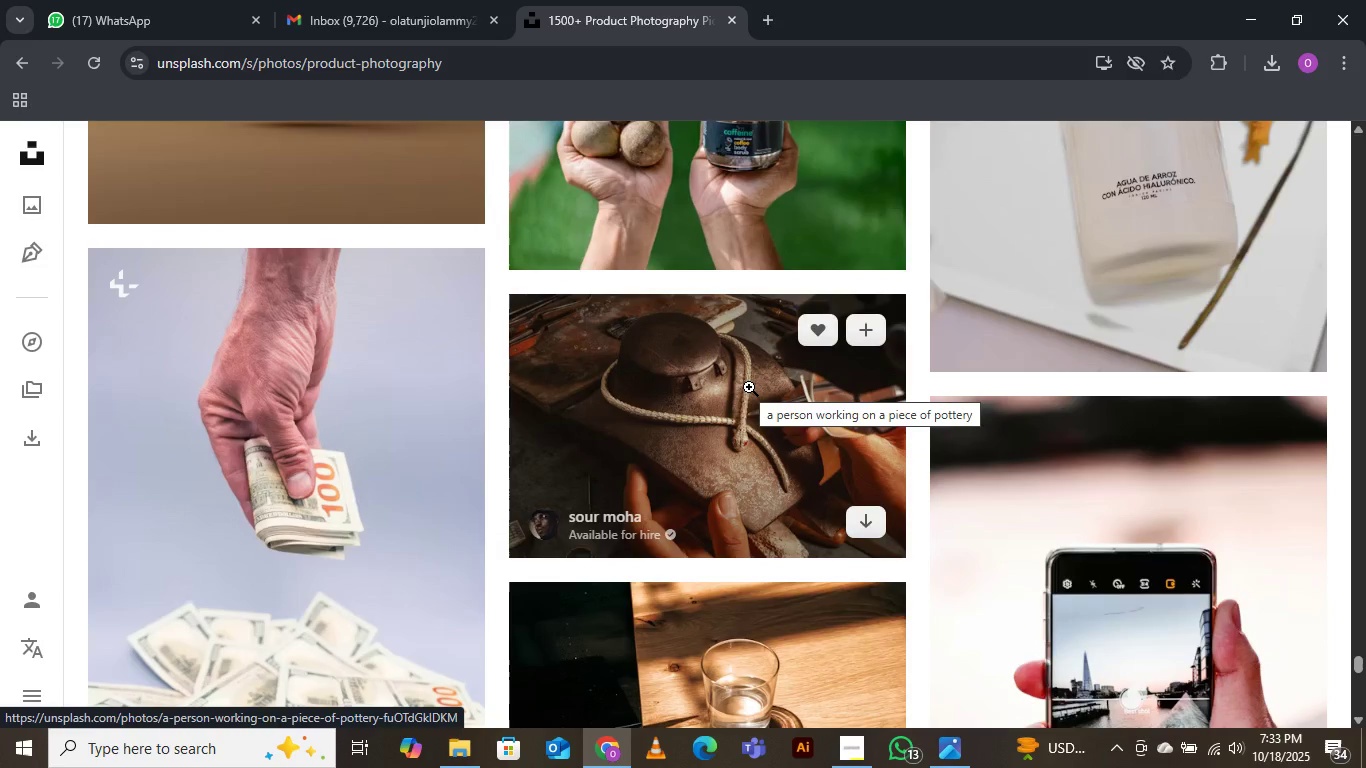 
scroll: coordinate [749, 387], scroll_direction: down, amount: 3.0
 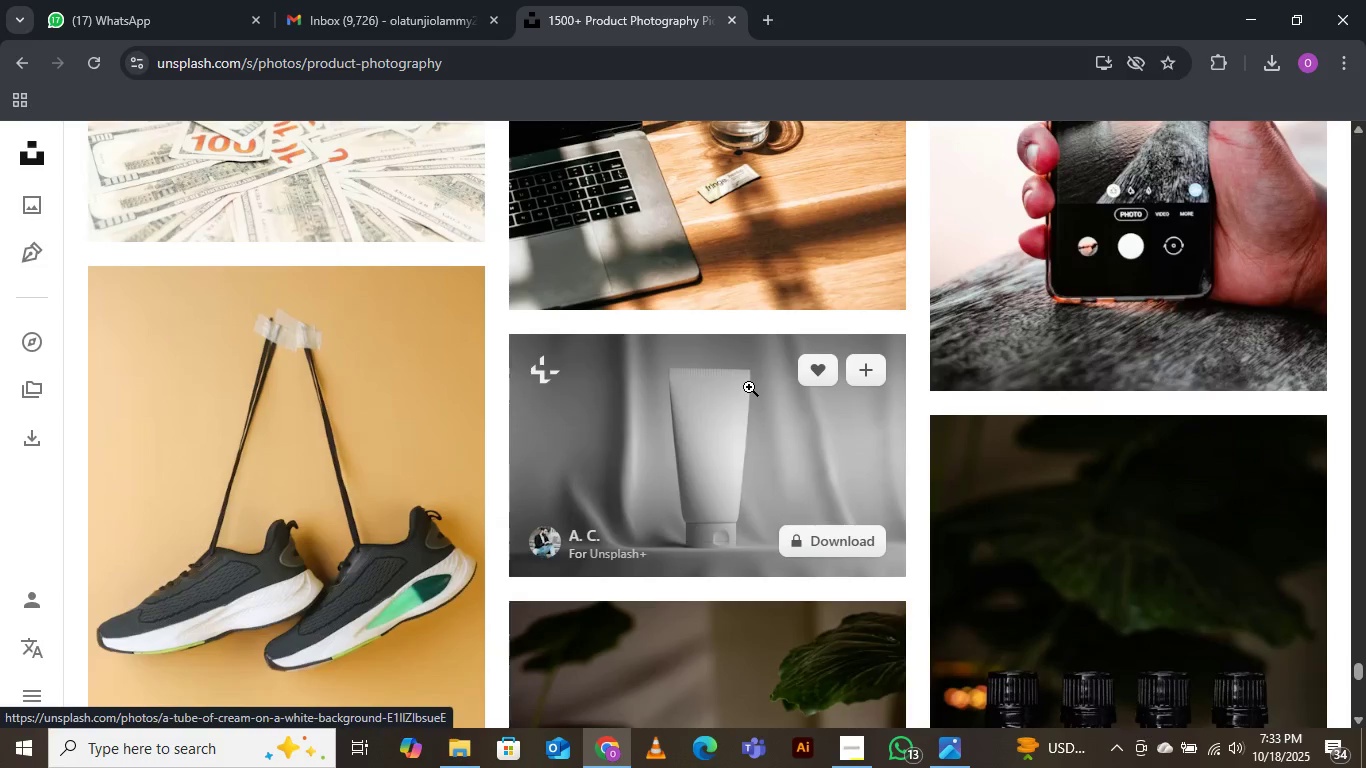 
scroll: coordinate [749, 387], scroll_direction: up, amount: 2.0
 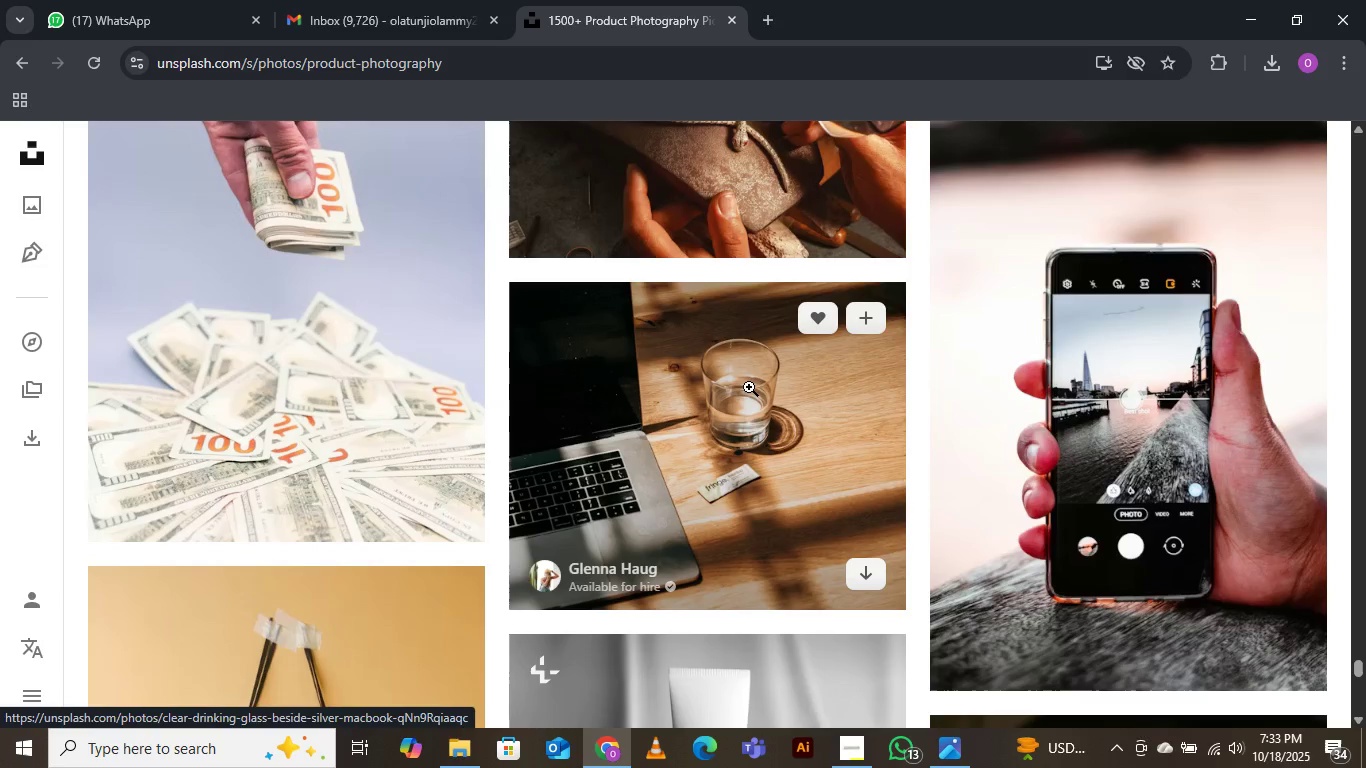 
scroll: coordinate [748, 404], scroll_direction: down, amount: 15.0
 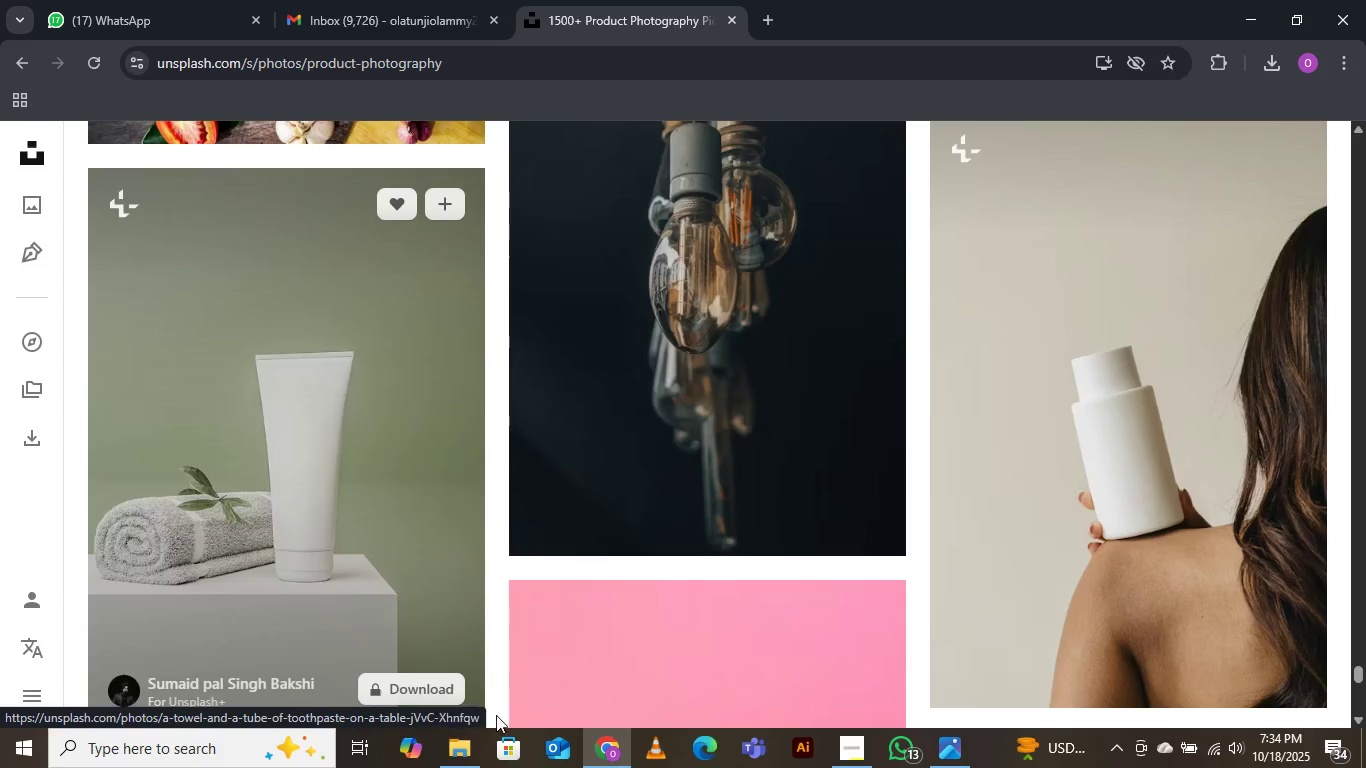 
mouse_move([448, 733])
 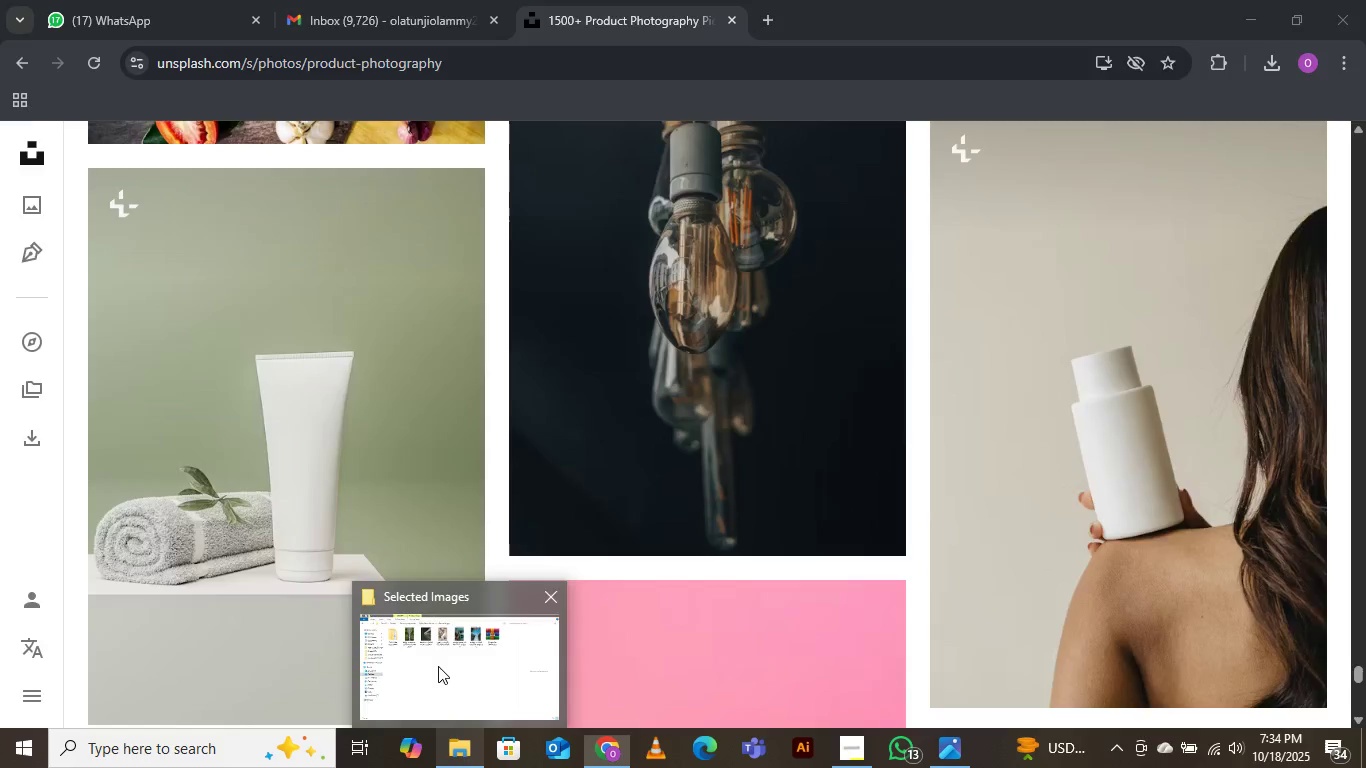 
left_click([438, 666])
 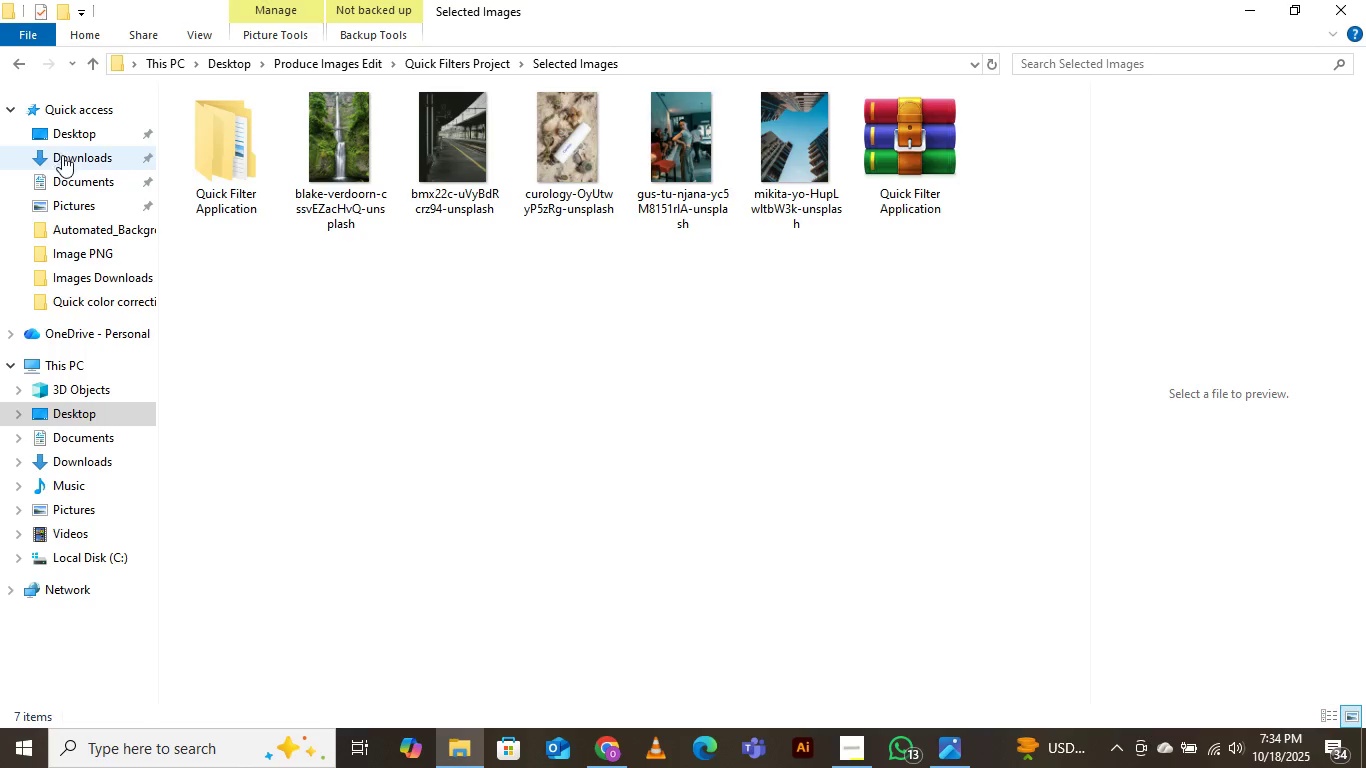 
left_click([62, 155])
 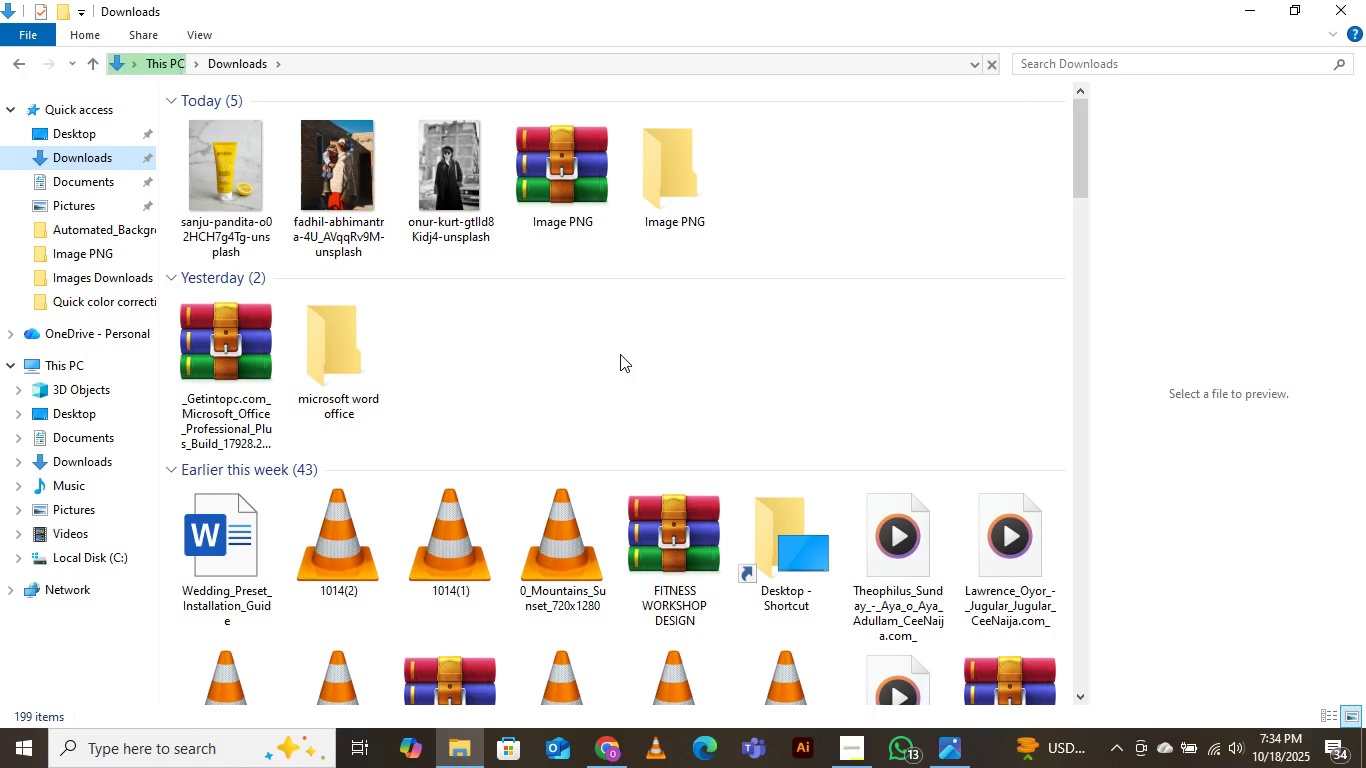 
wait(5.37)
 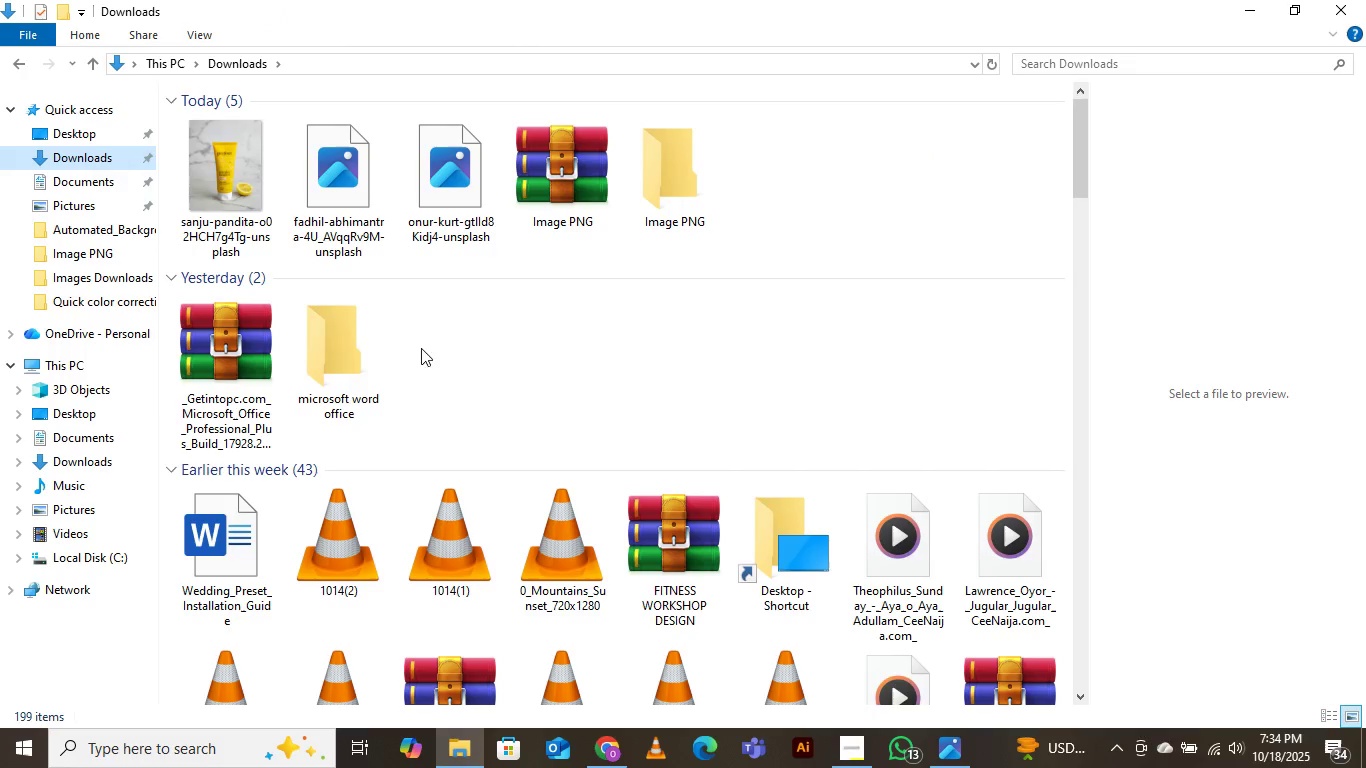 
scroll: coordinate [534, 395], scroll_direction: down, amount: 2.0
 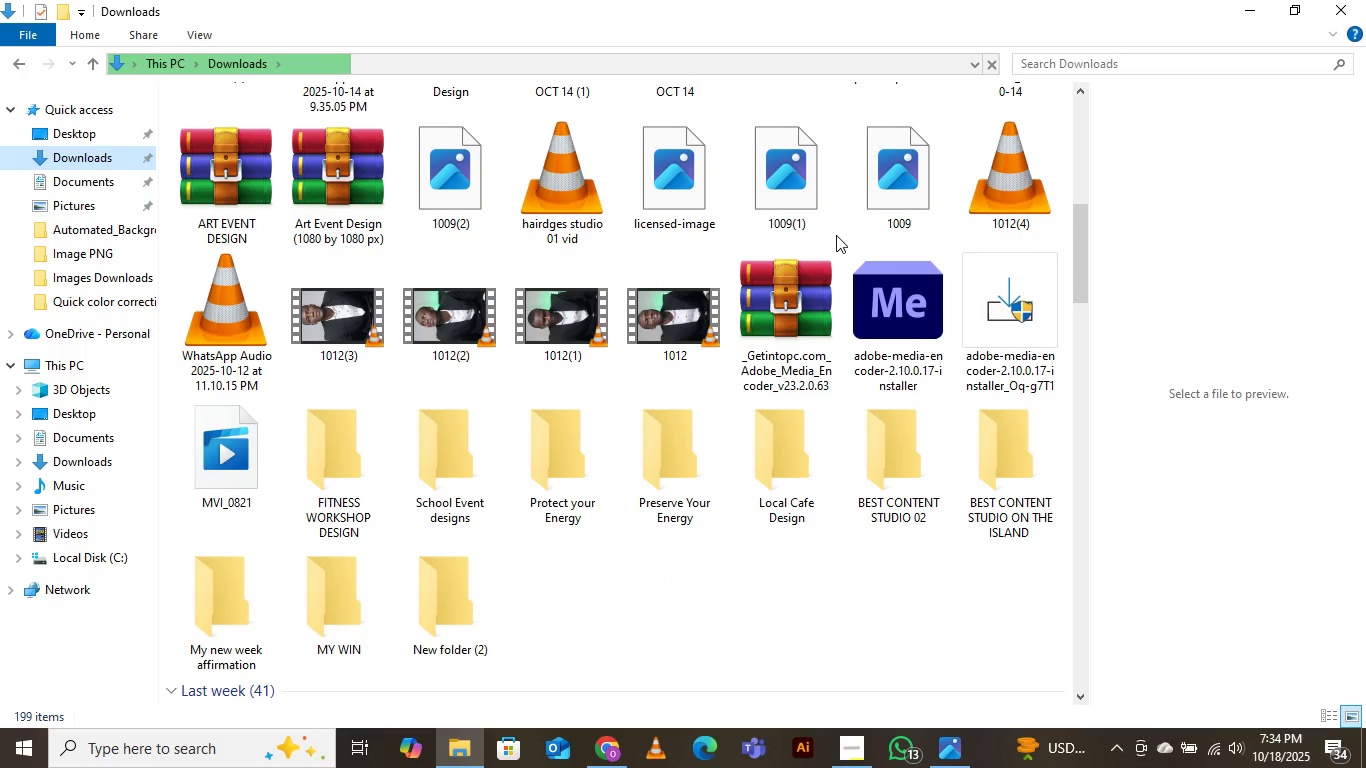 
wait(6.5)
 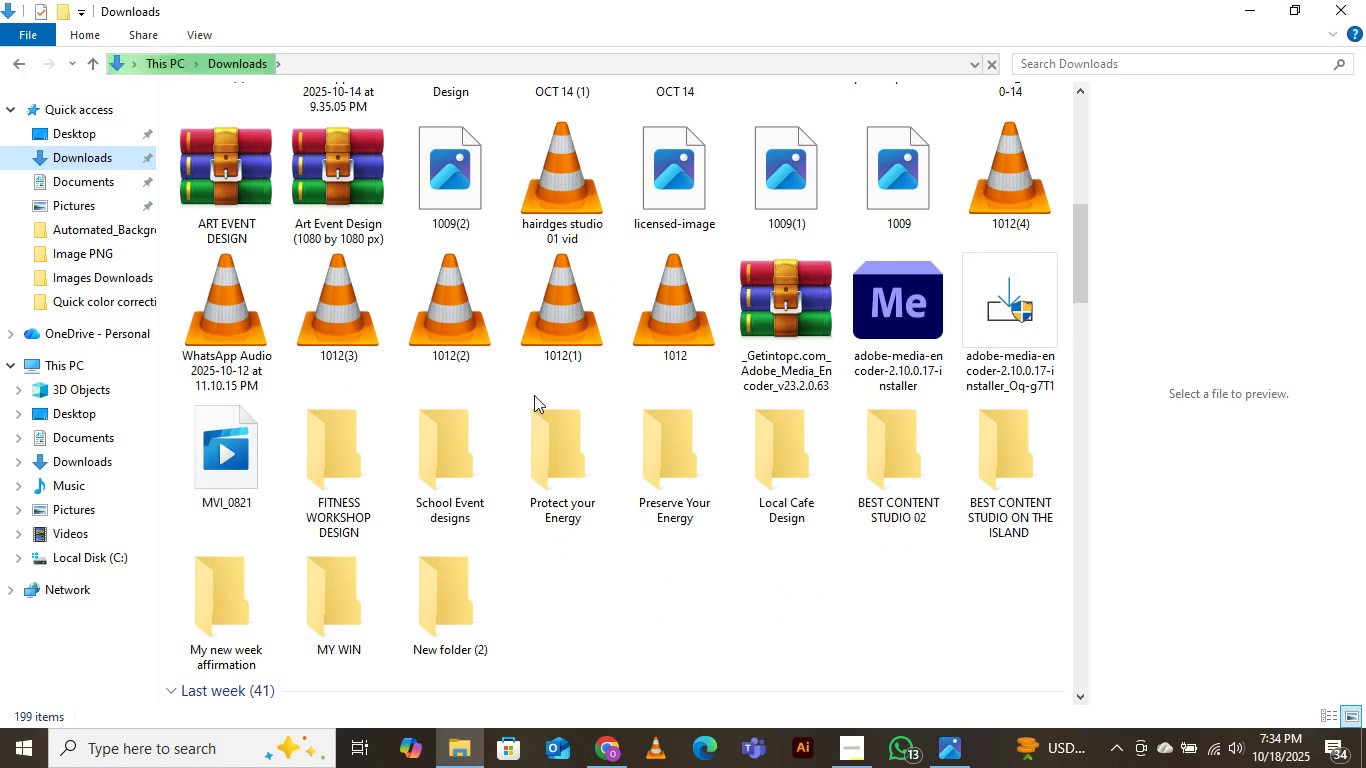 
mouse_move([1079, 218])
 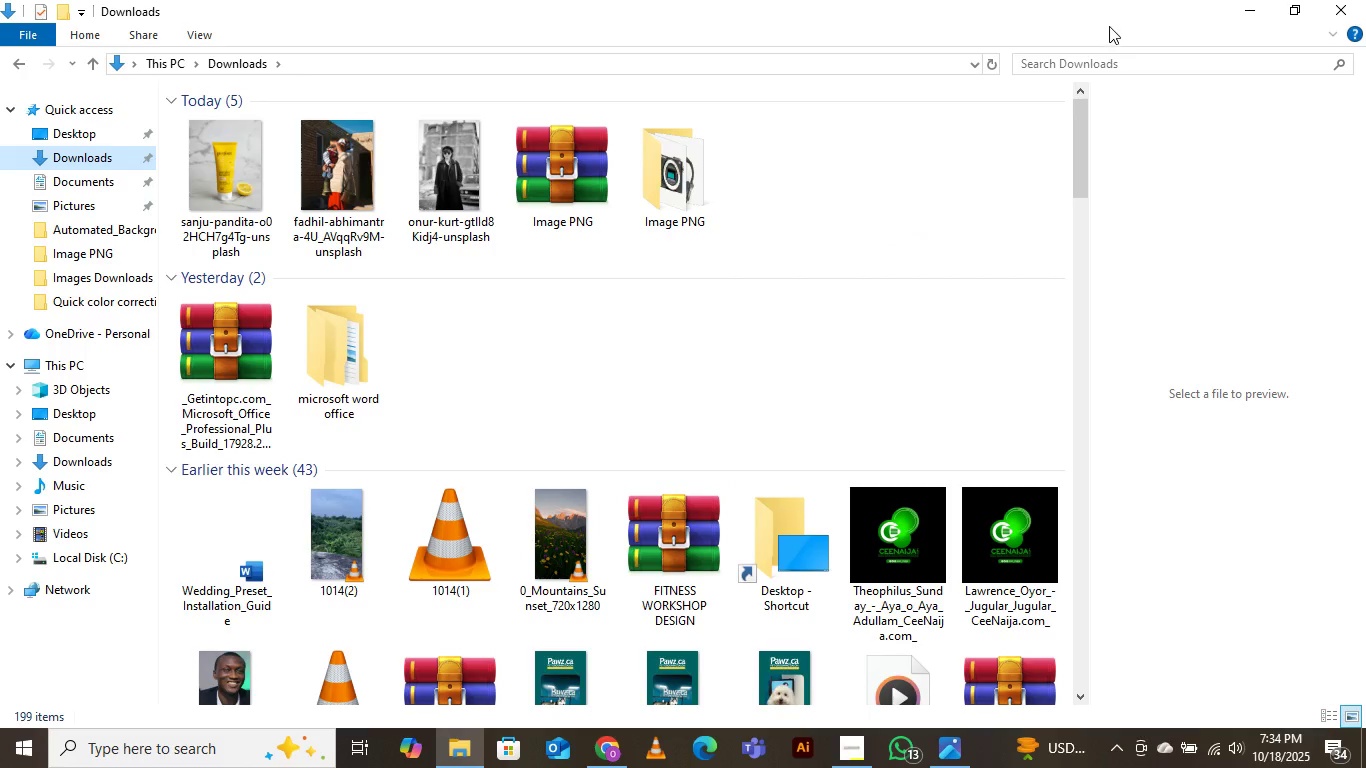 
left_click([1262, 11])
 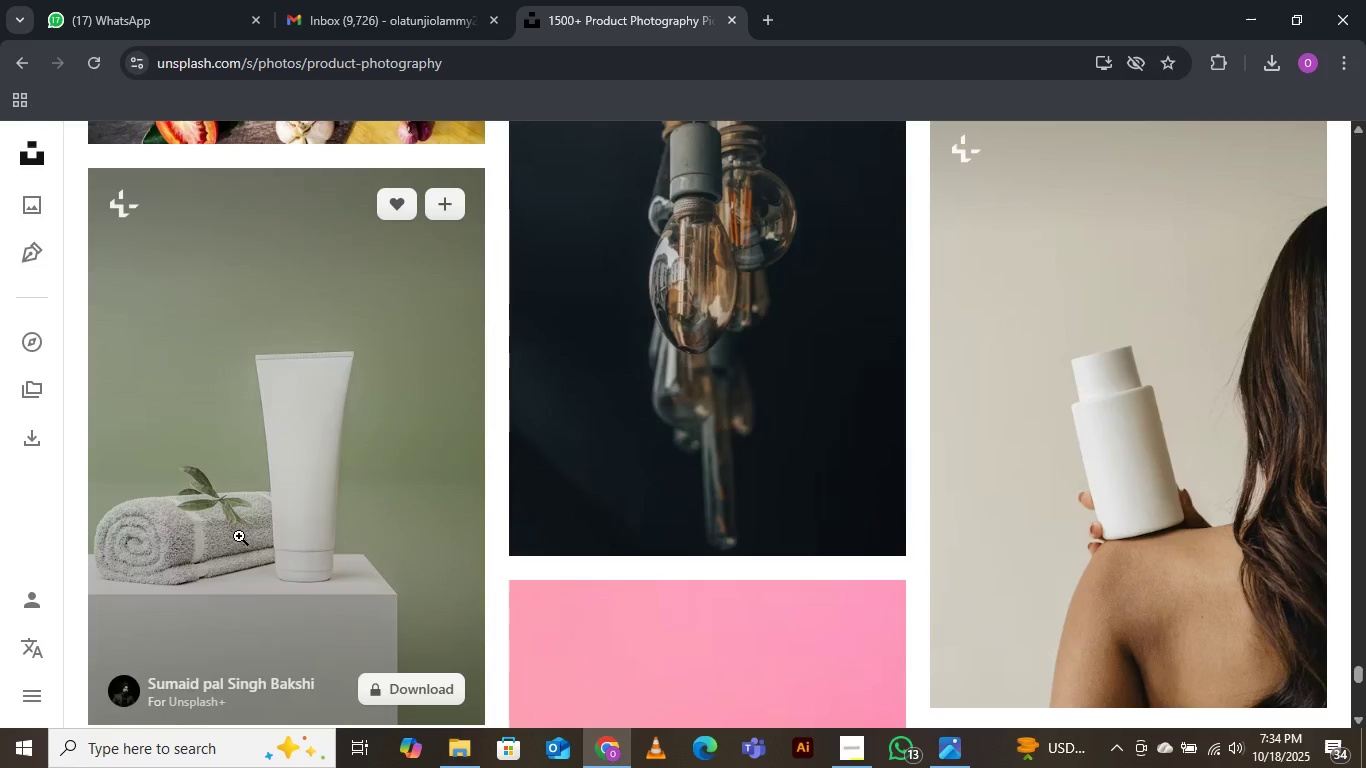 
scroll: coordinate [688, 282], scroll_direction: up, amount: 34.0
 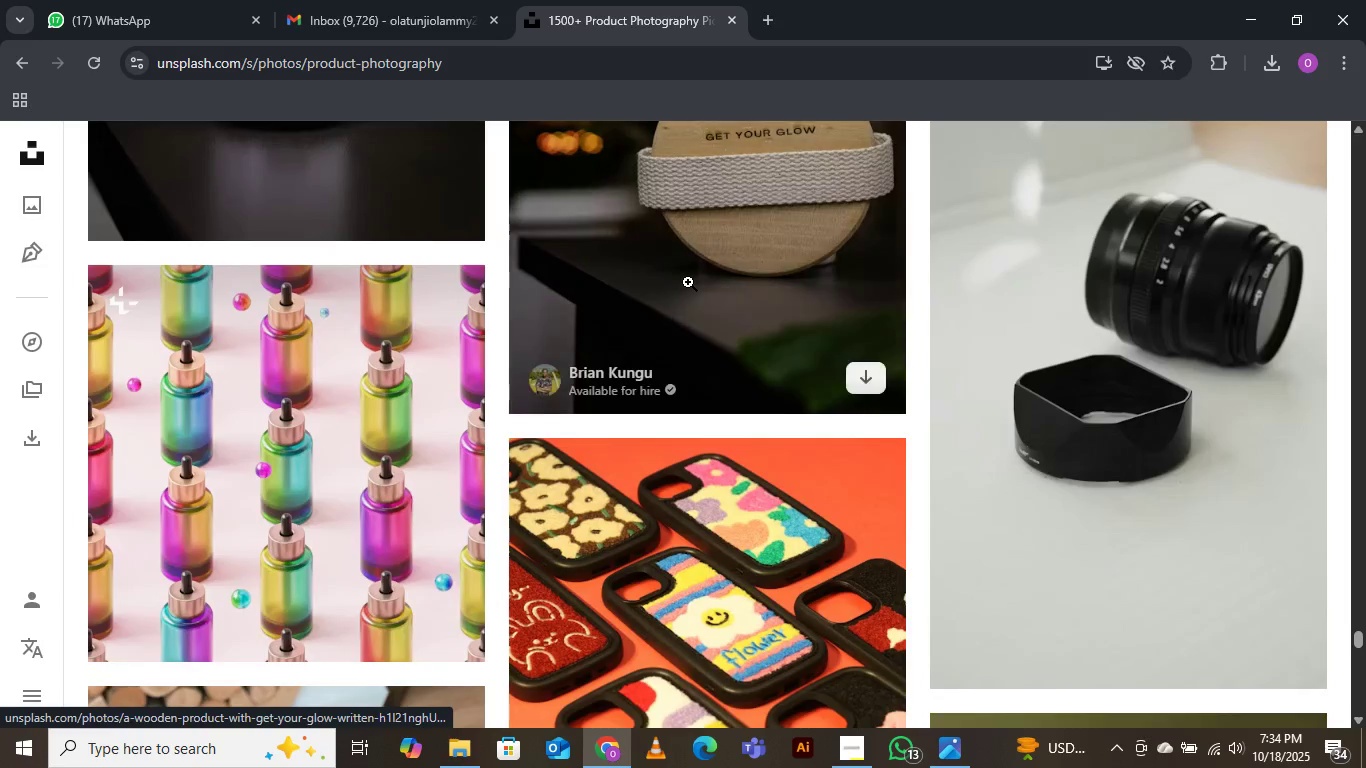 
scroll: coordinate [282, 437], scroll_direction: down, amount: 8.0
 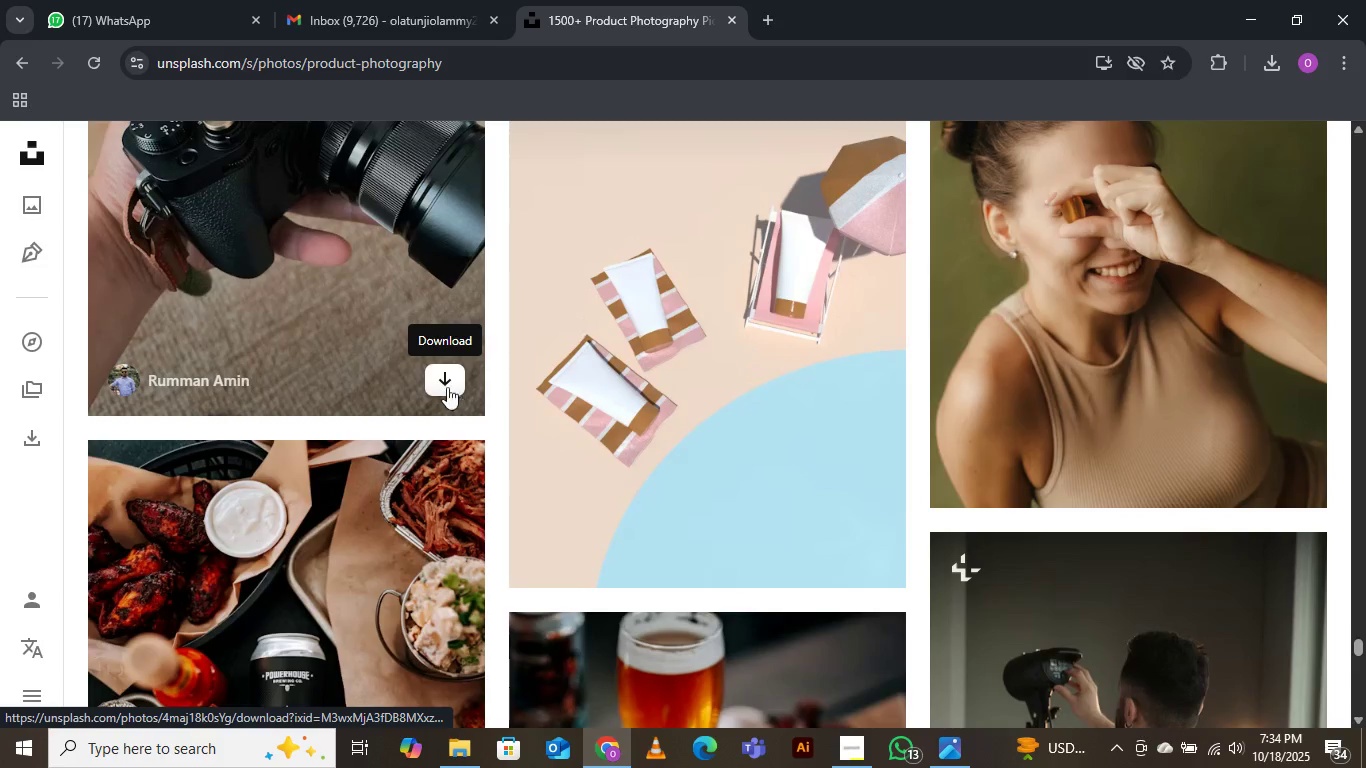 
left_click([438, 379])
 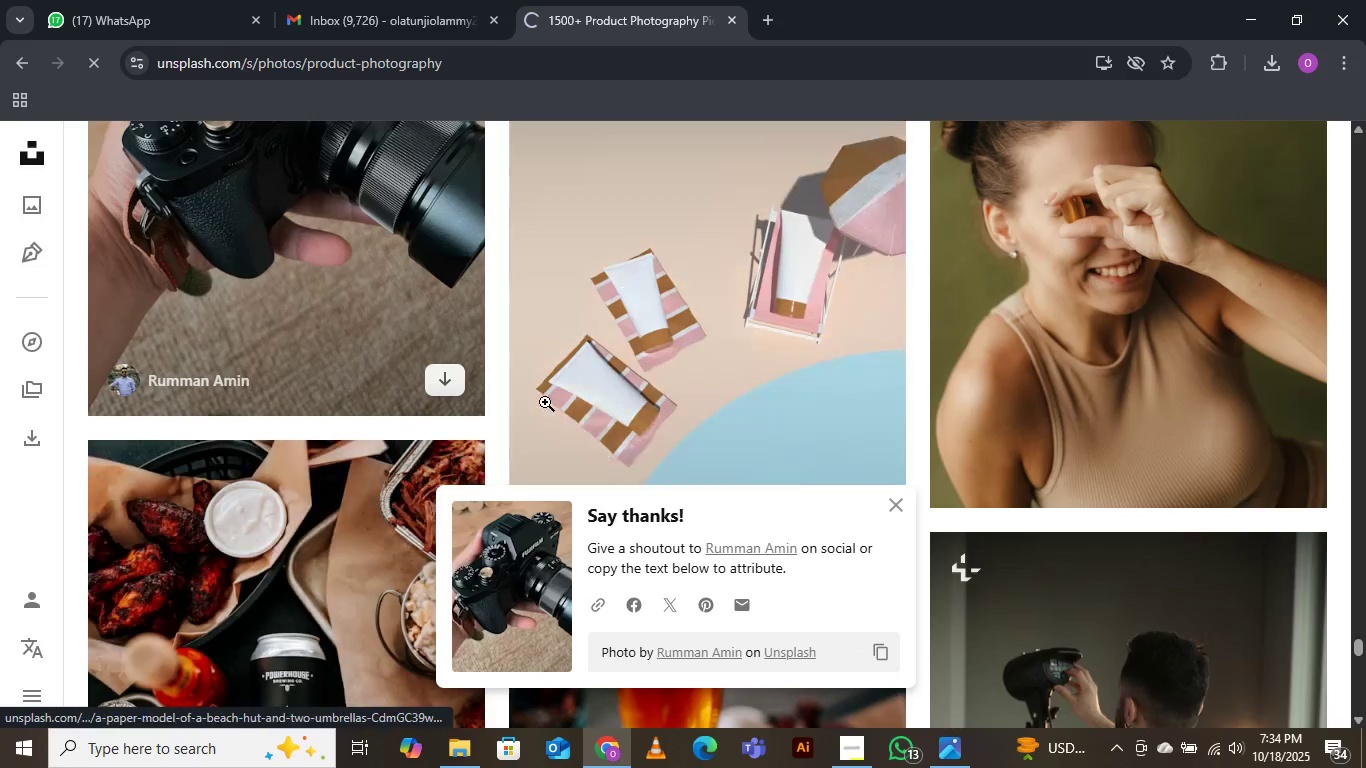 
scroll: coordinate [402, 370], scroll_direction: down, amount: 9.0
 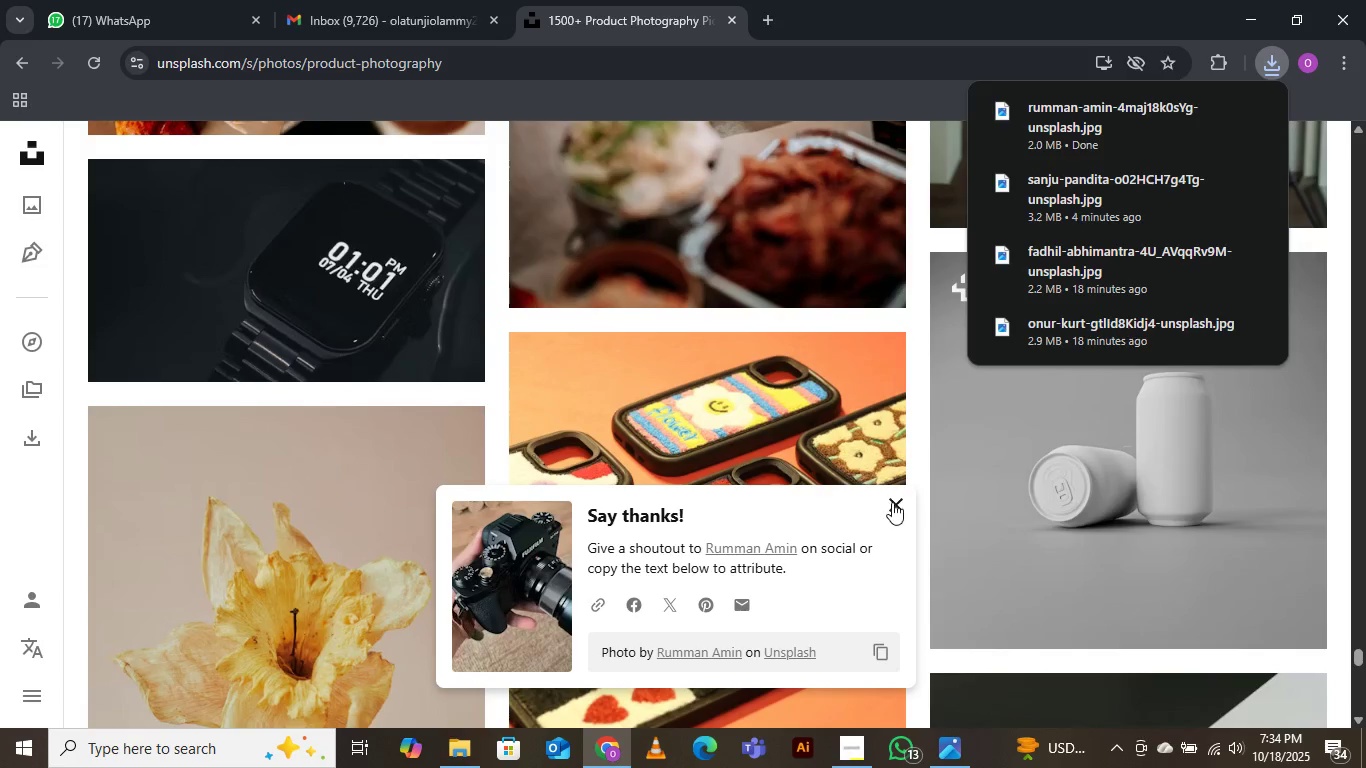 
left_click([893, 501])
 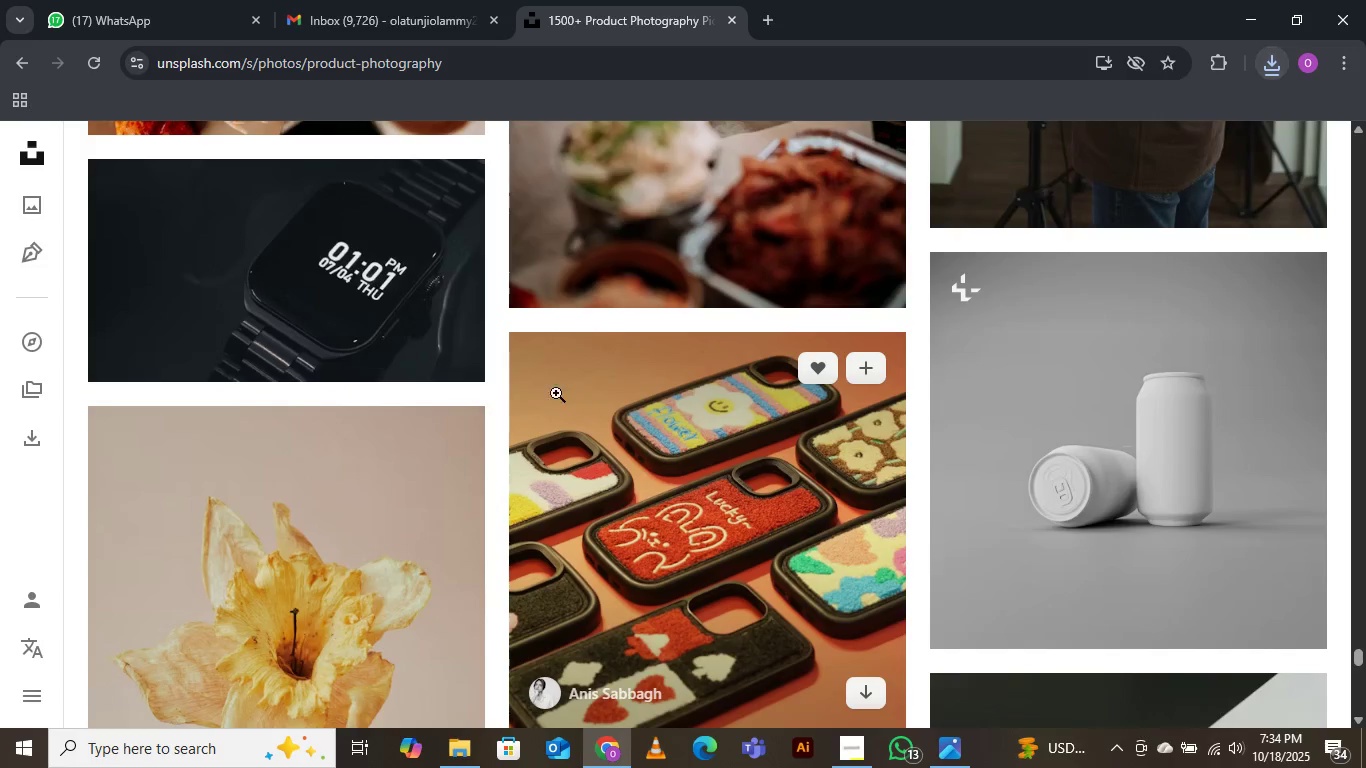 
scroll: coordinate [399, 436], scroll_direction: down, amount: 11.0
 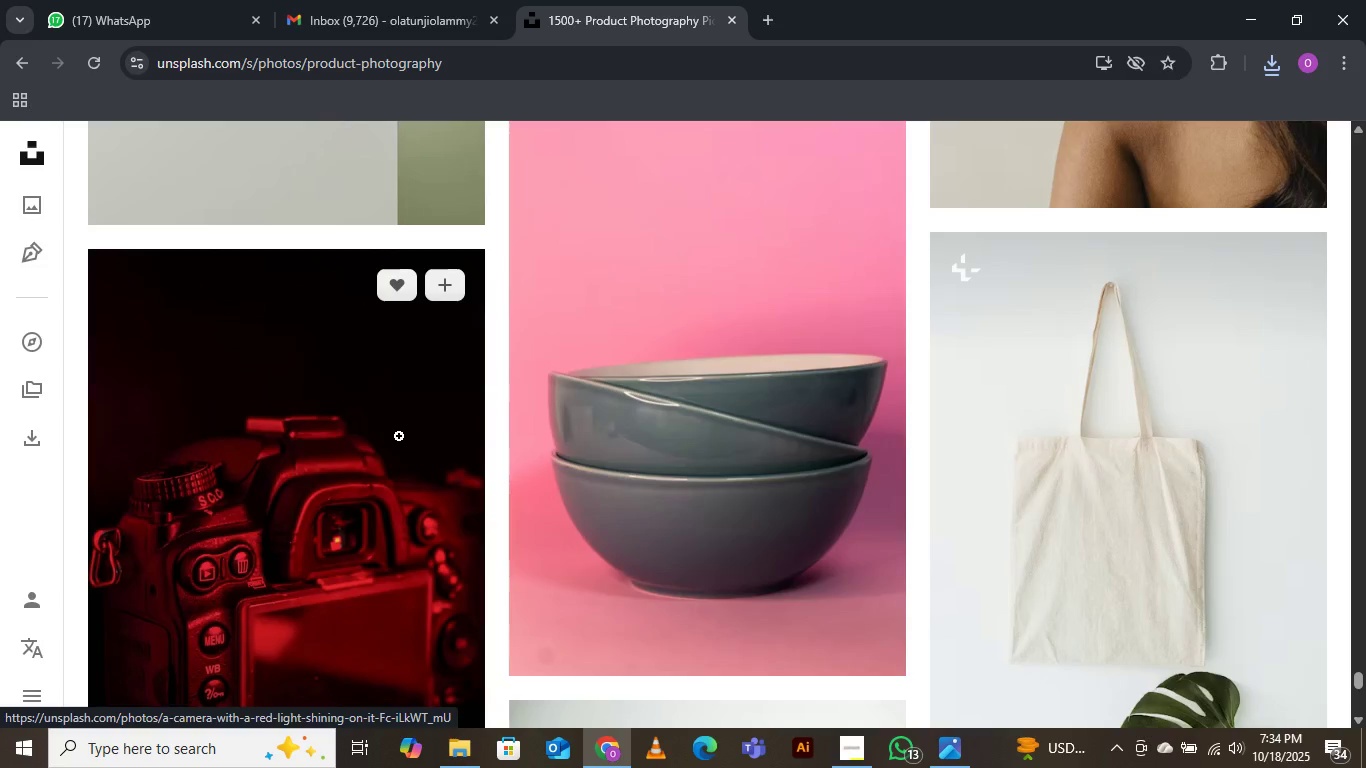 
scroll: coordinate [399, 436], scroll_direction: up, amount: 2.0
 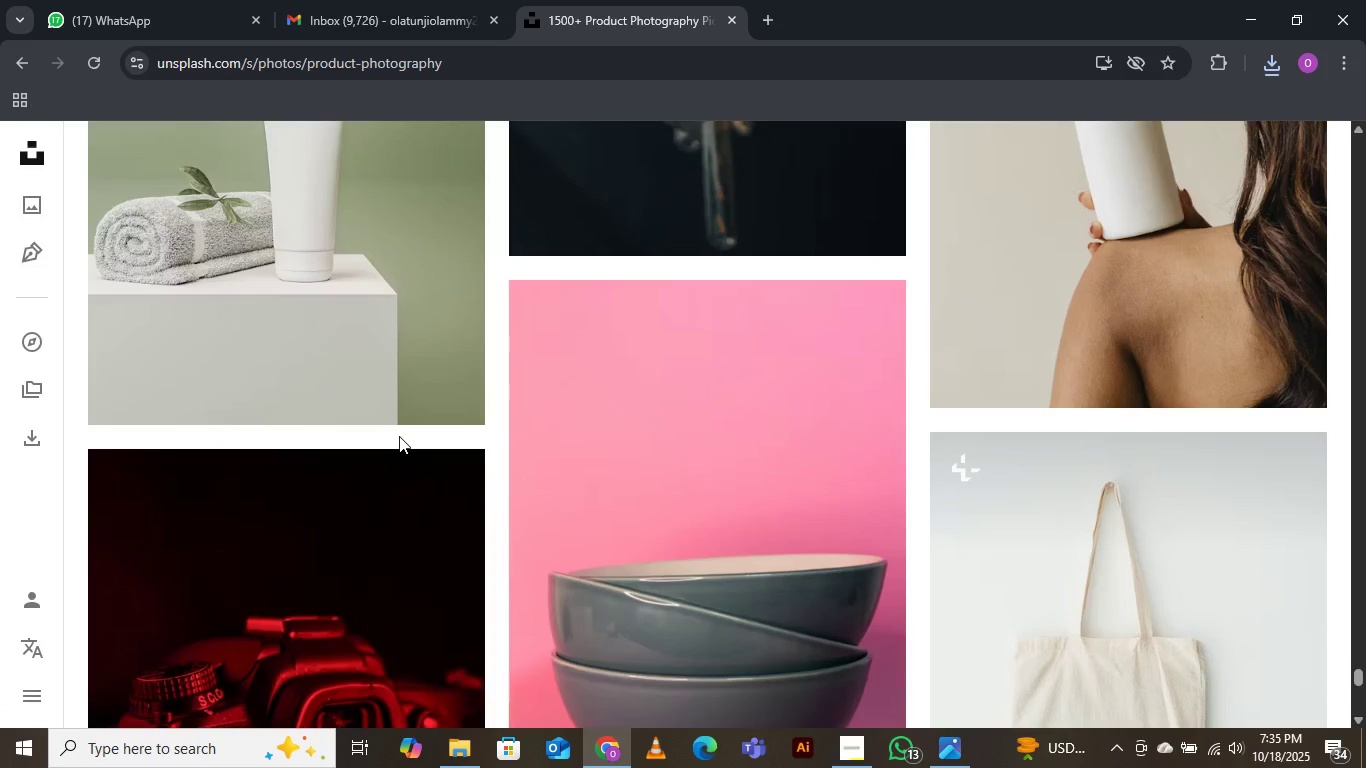 
scroll: coordinate [399, 436], scroll_direction: down, amount: 1.0
 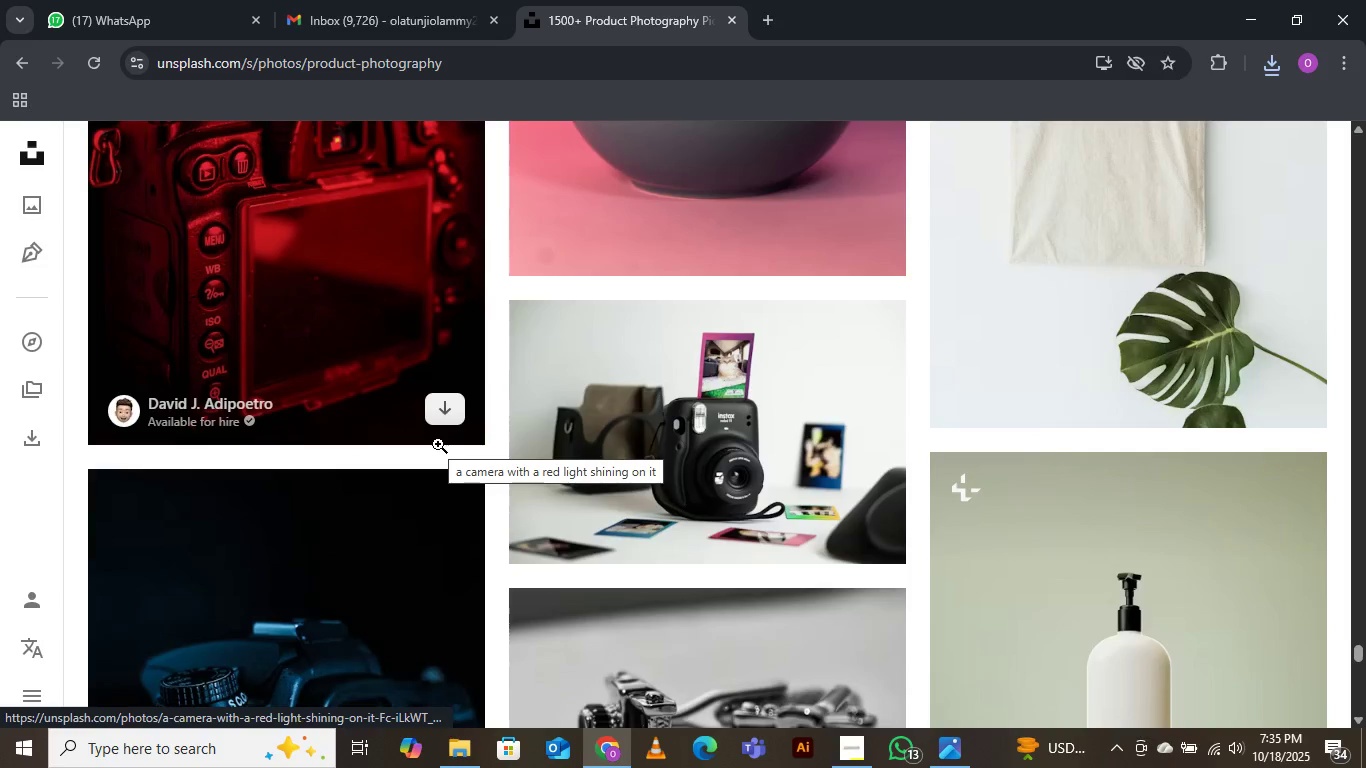 
wait(5.15)
 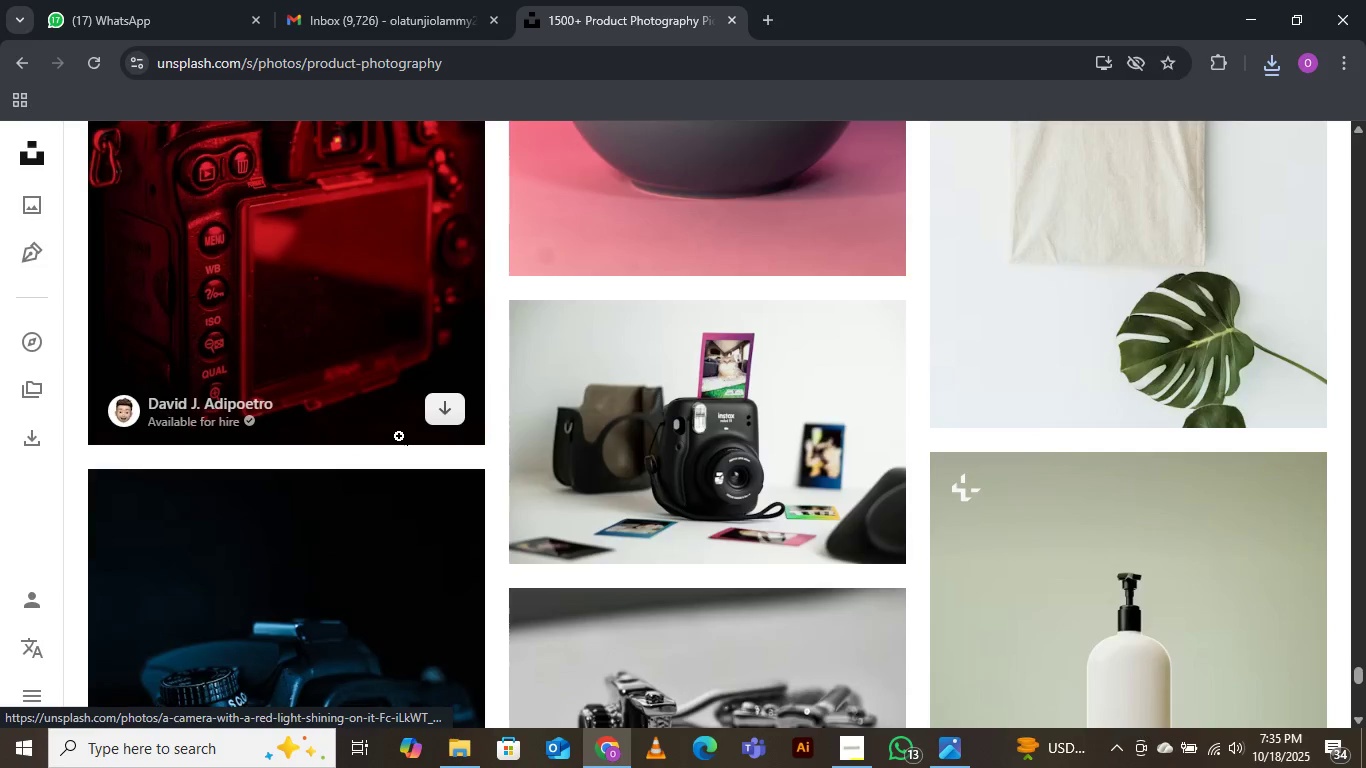 
mouse_move([1144, 473])
 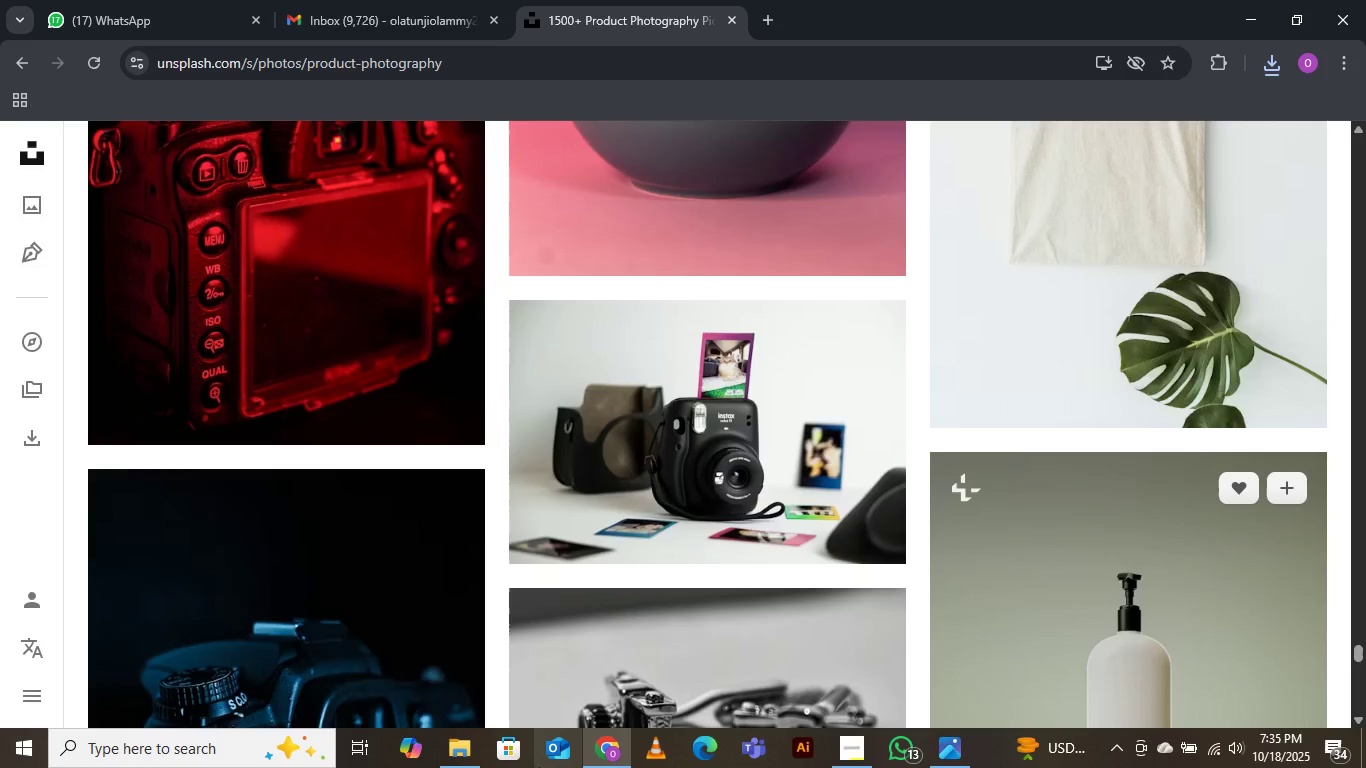 
right_click([539, 767])
 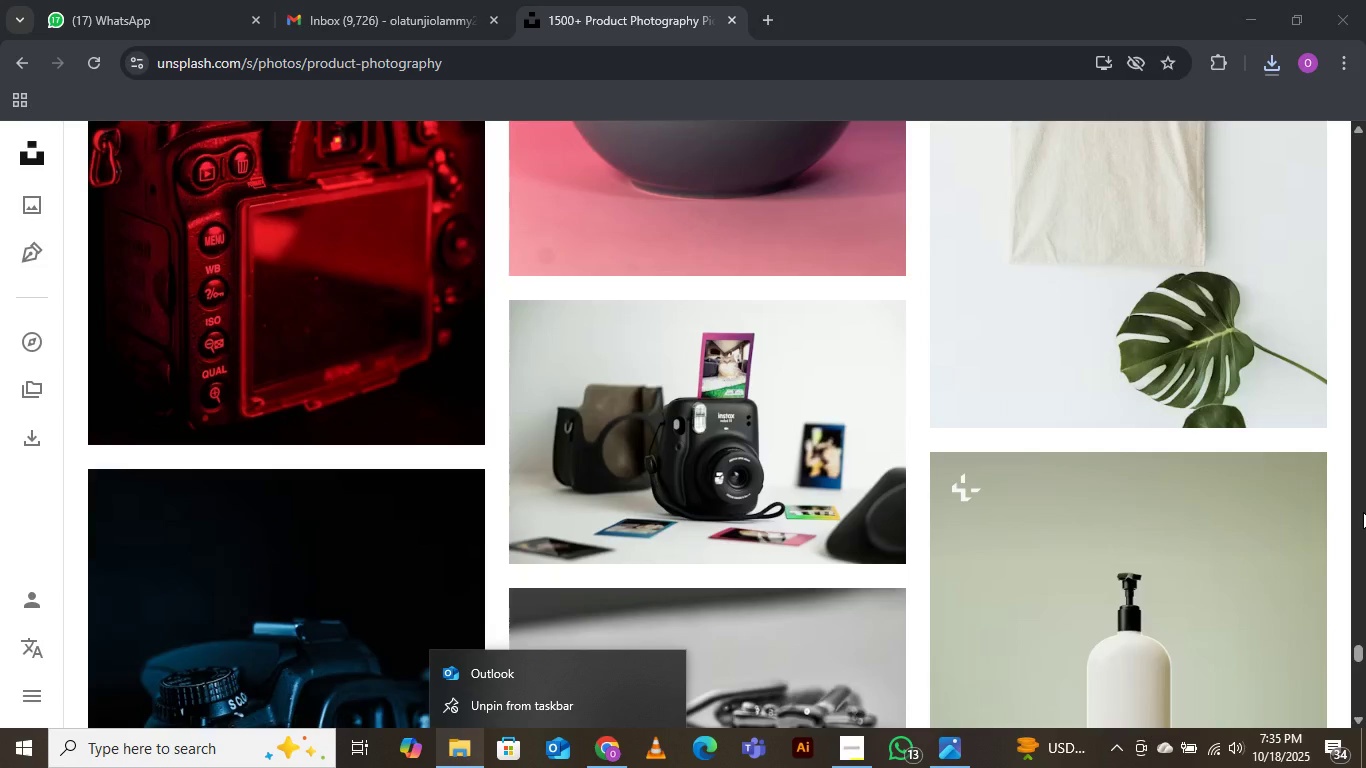 
wait(7.83)
 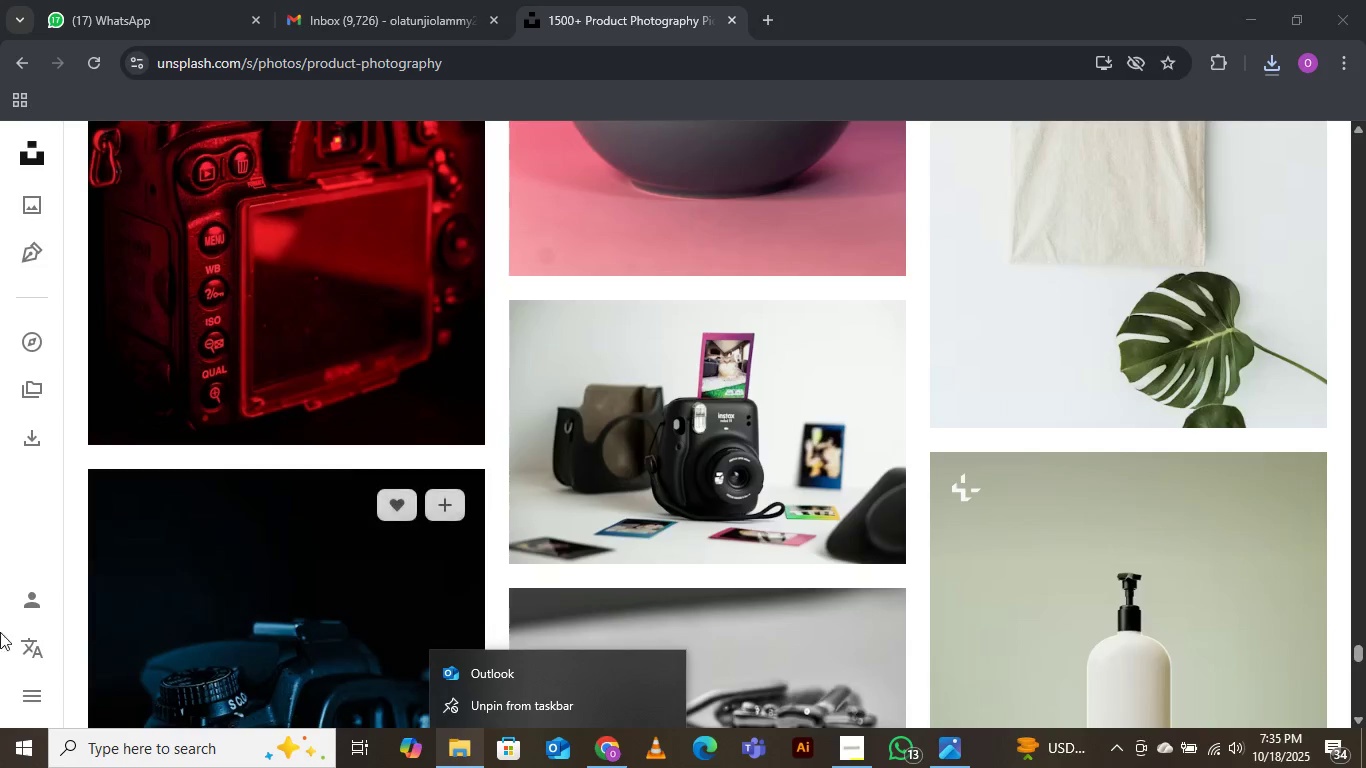 
scroll: coordinate [657, 405], scroll_direction: down, amount: 21.0
 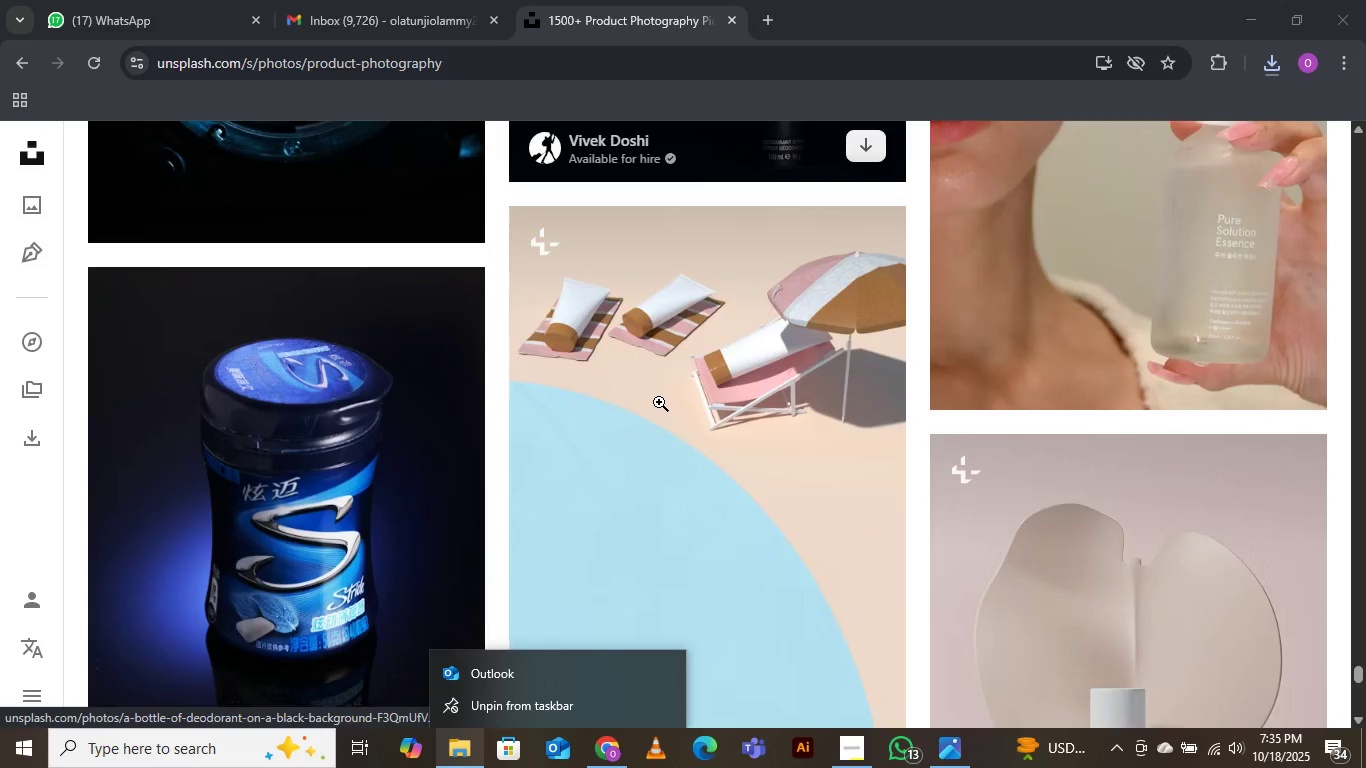 
scroll: coordinate [658, 403], scroll_direction: down, amount: 15.0
 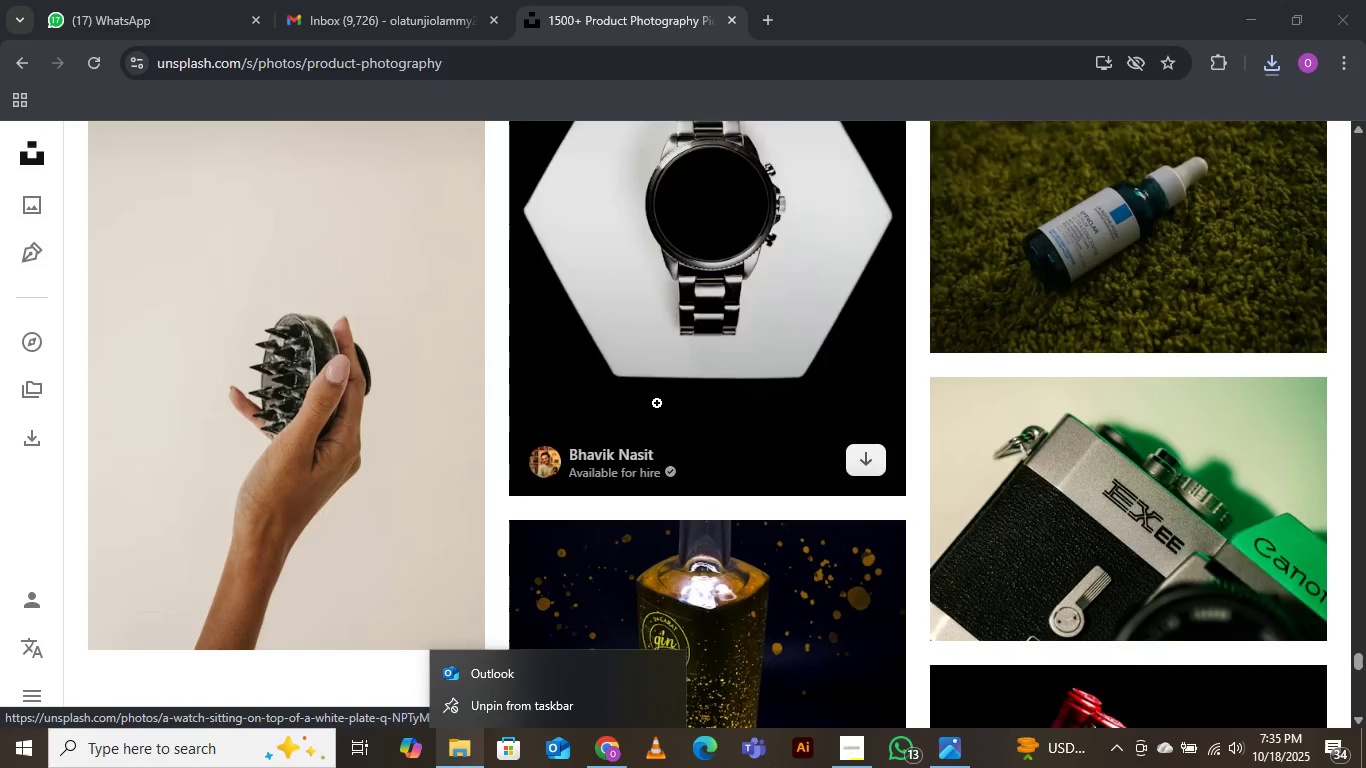 
scroll: coordinate [654, 400], scroll_direction: down, amount: 15.0
 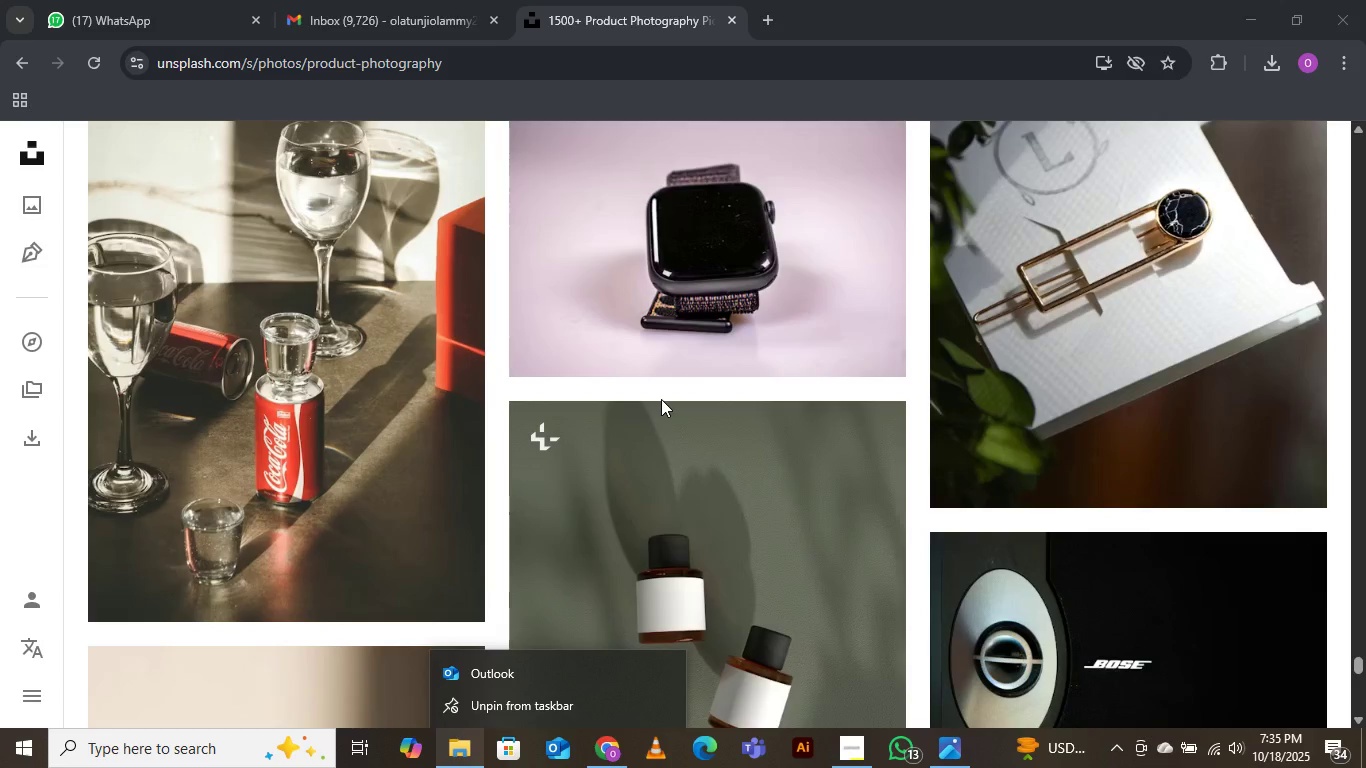 
scroll: coordinate [661, 399], scroll_direction: down, amount: 3.0
 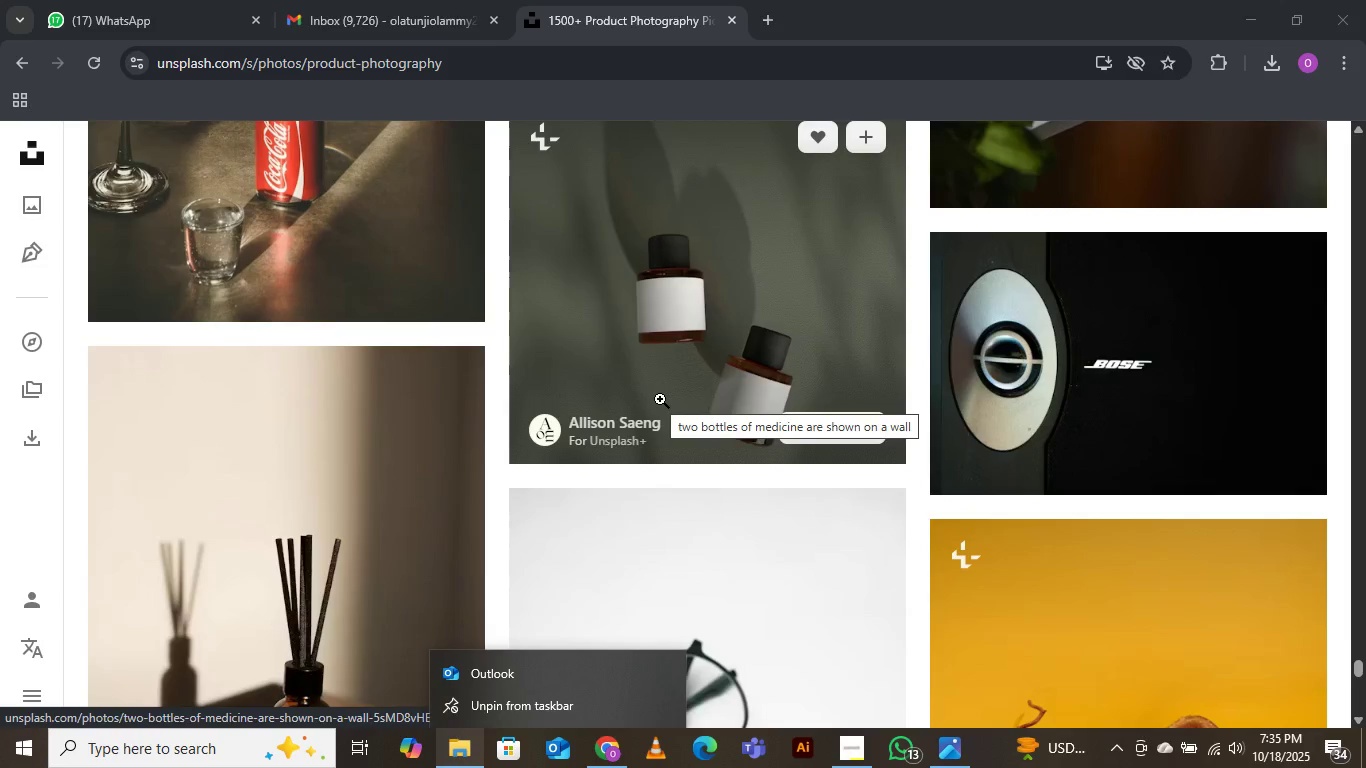 
scroll: coordinate [660, 399], scroll_direction: up, amount: 1.0
 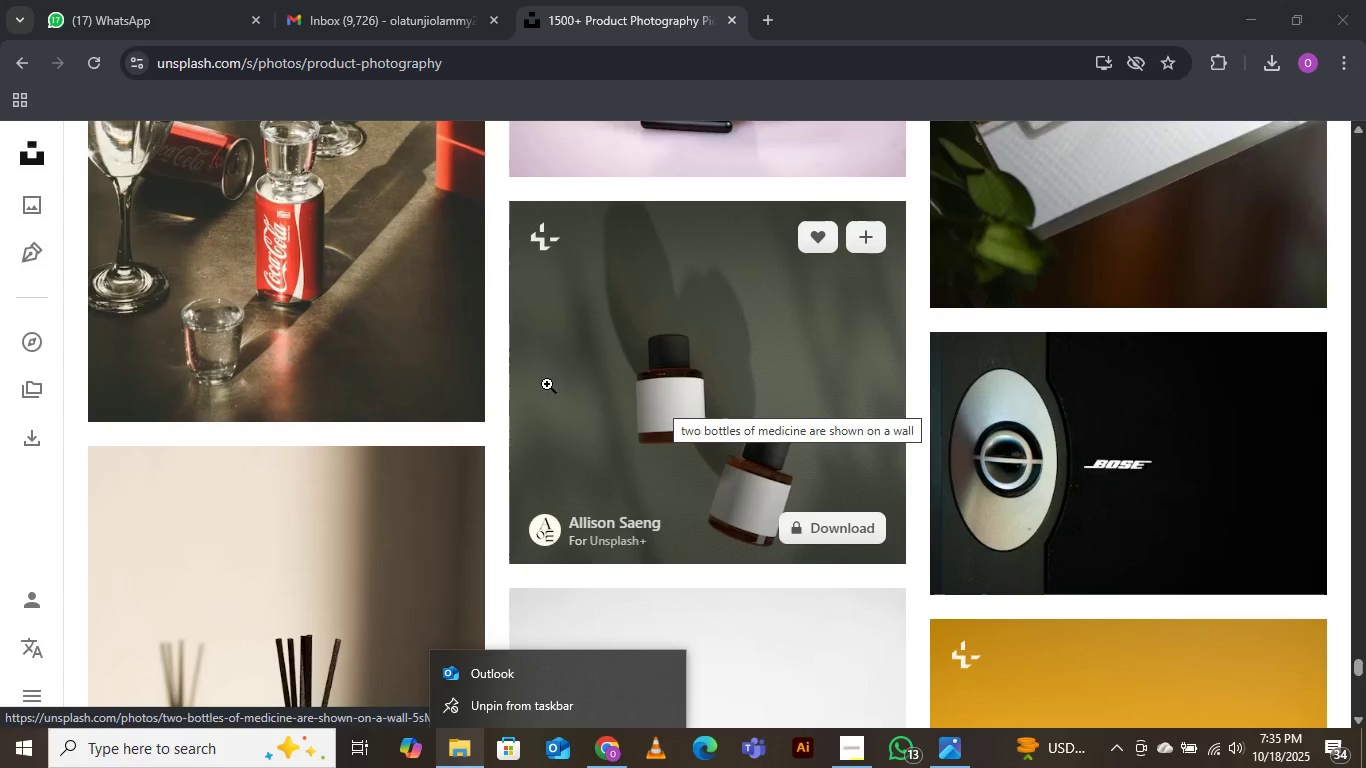 
wait(8.49)
 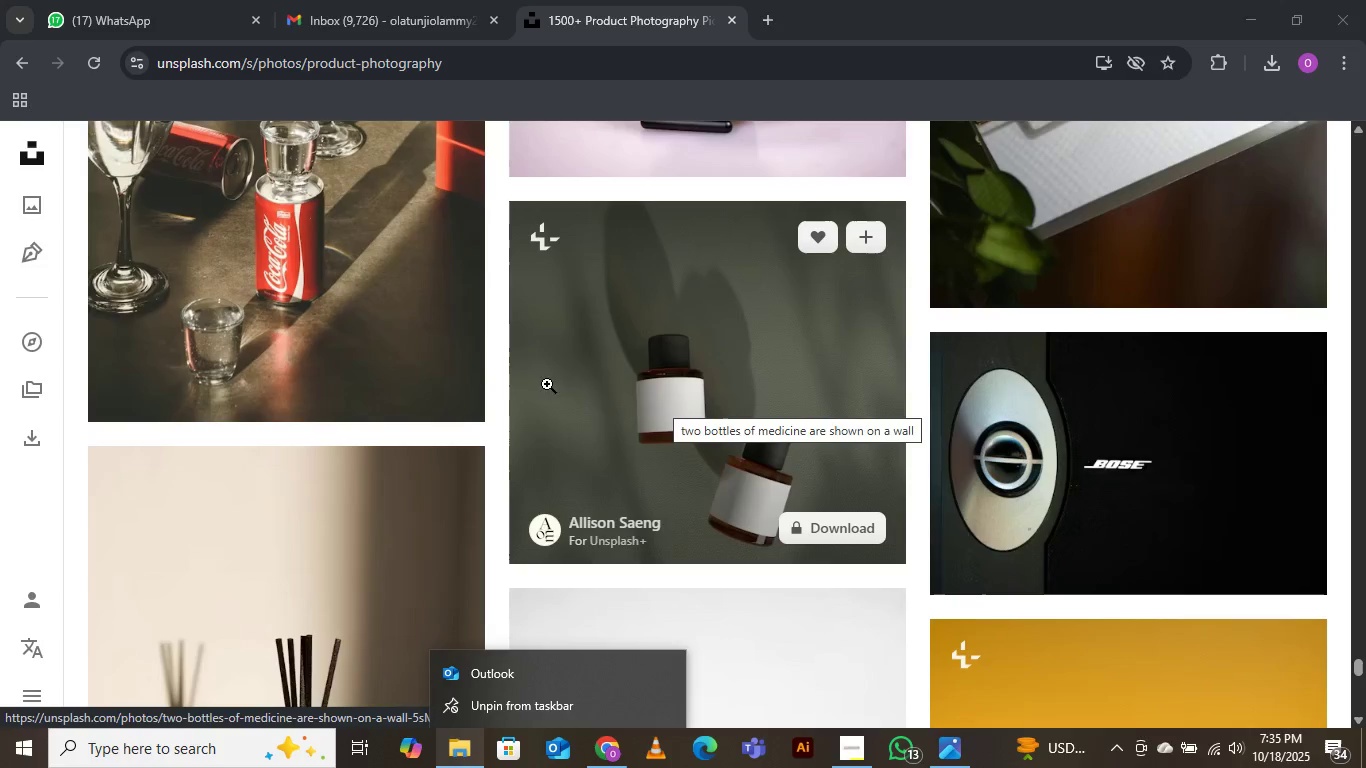 
mouse_move([1039, 142])
 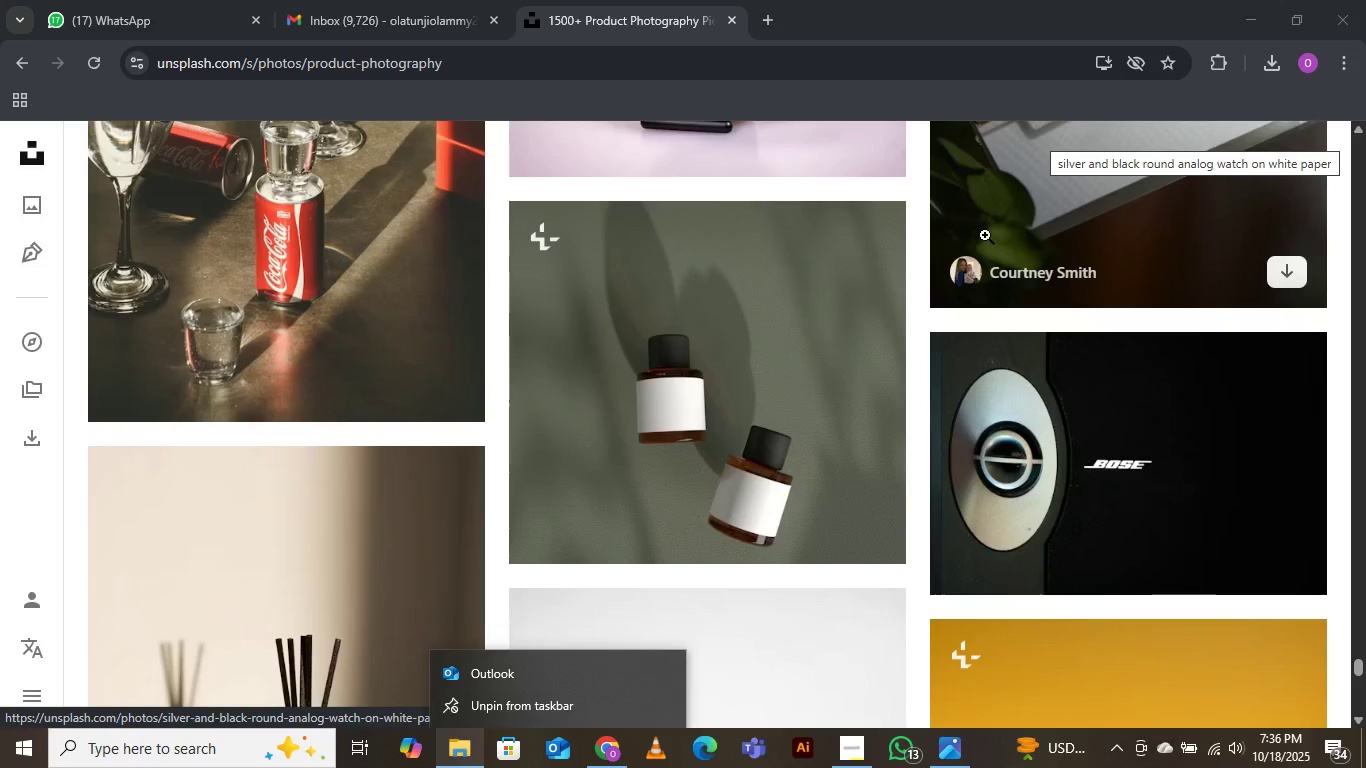 
scroll: coordinate [840, 253], scroll_direction: down, amount: 14.0
 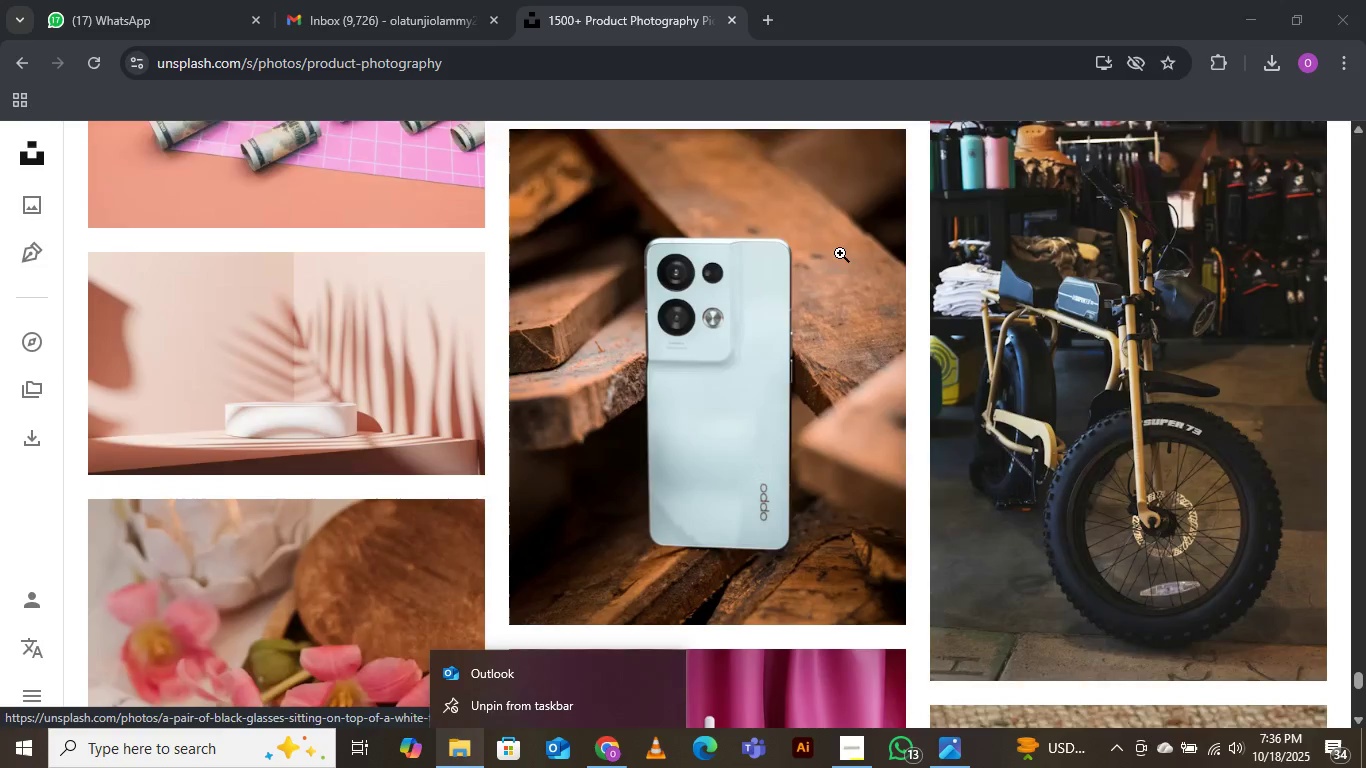 
scroll: coordinate [841, 244], scroll_direction: none, amount: 0.0
 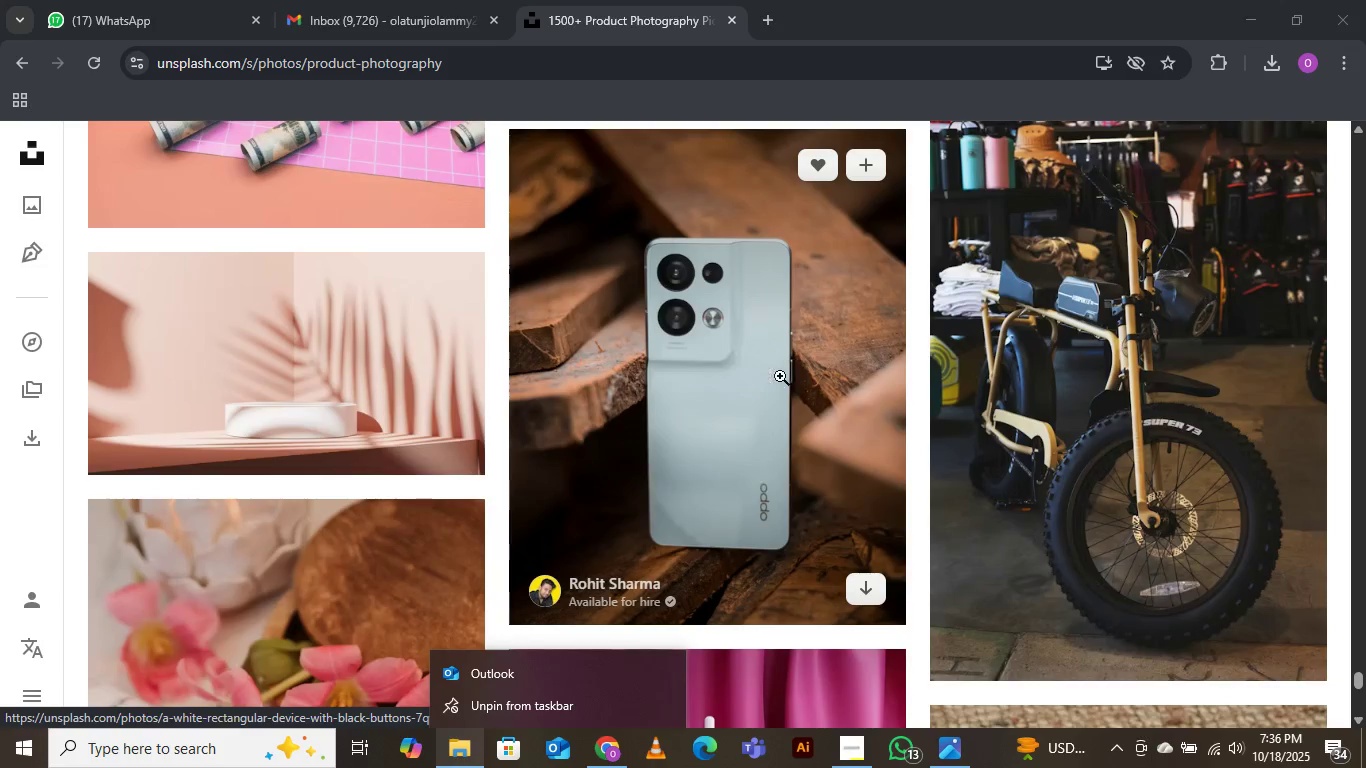 
left_click([864, 593])
 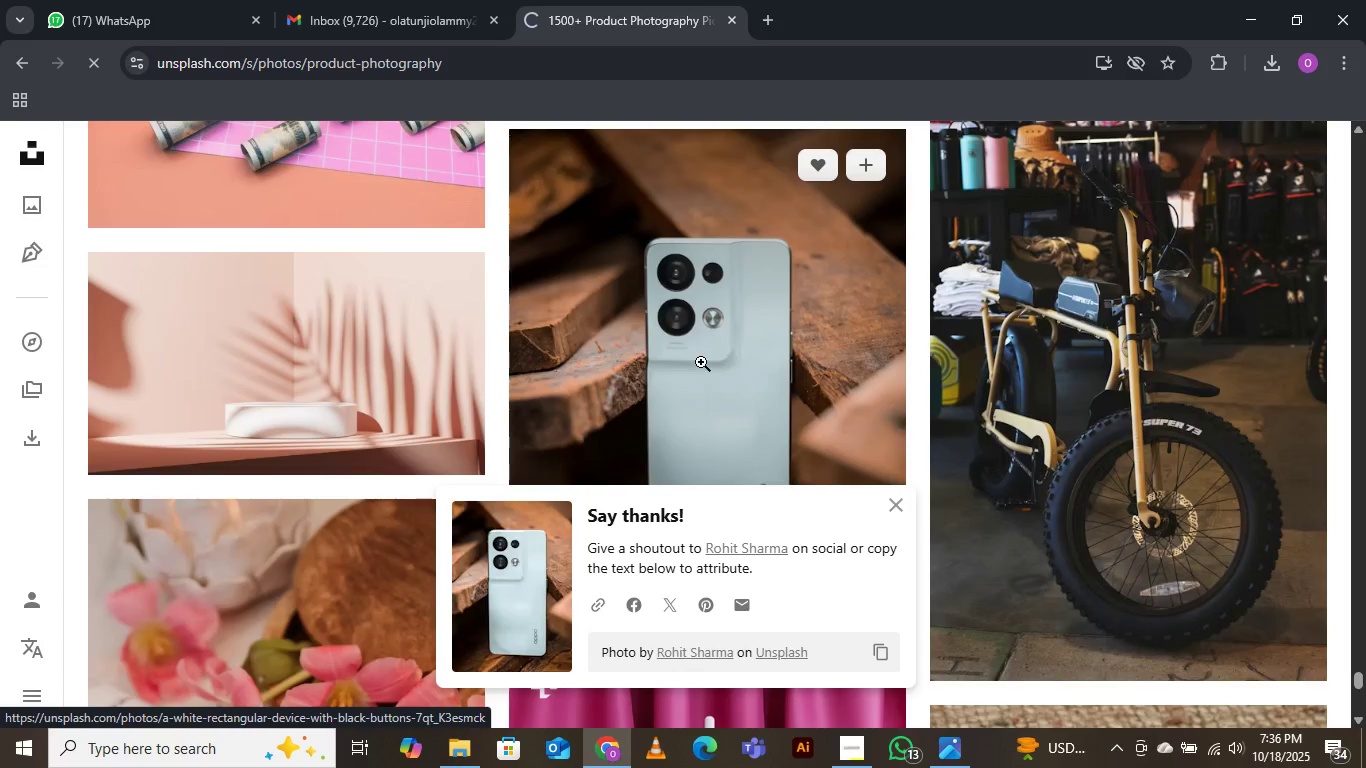 
scroll: coordinate [682, 307], scroll_direction: down, amount: 4.0
 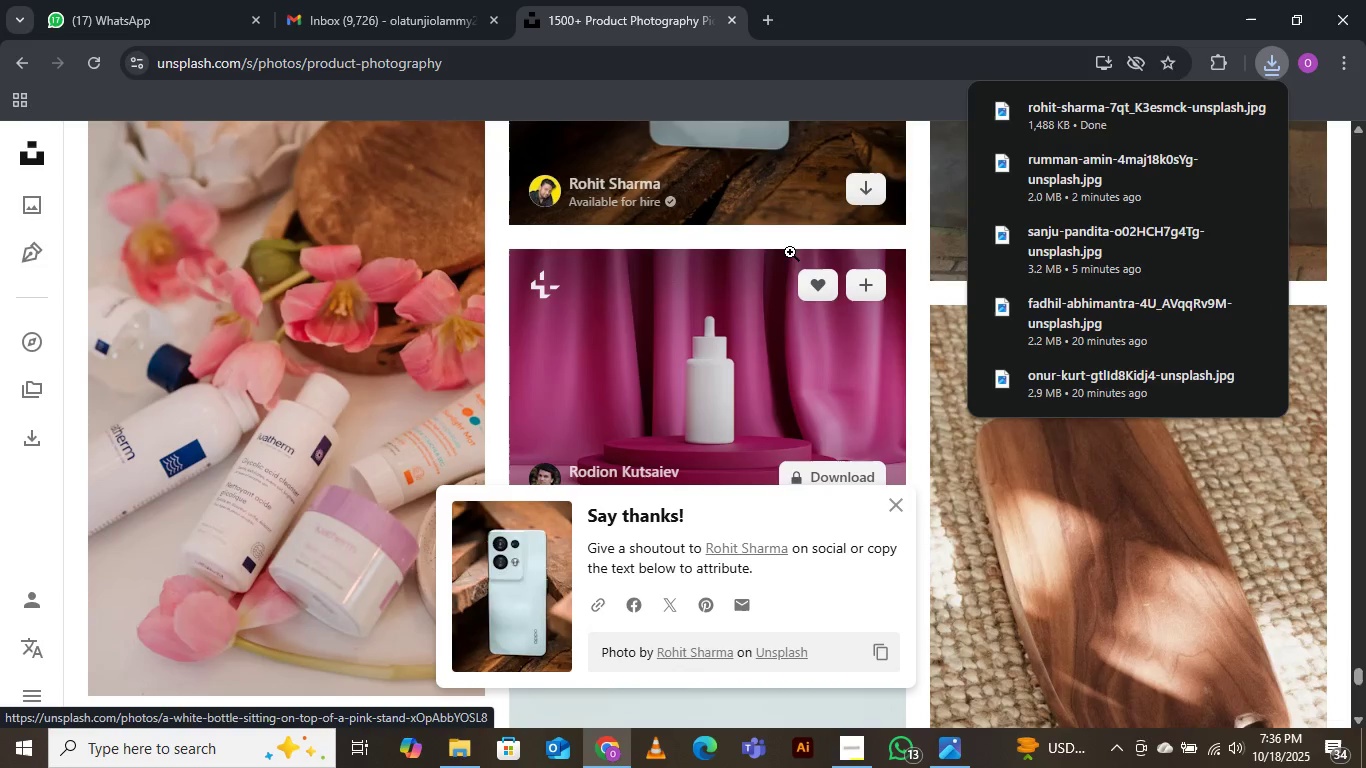 
mouse_move([757, 269])
 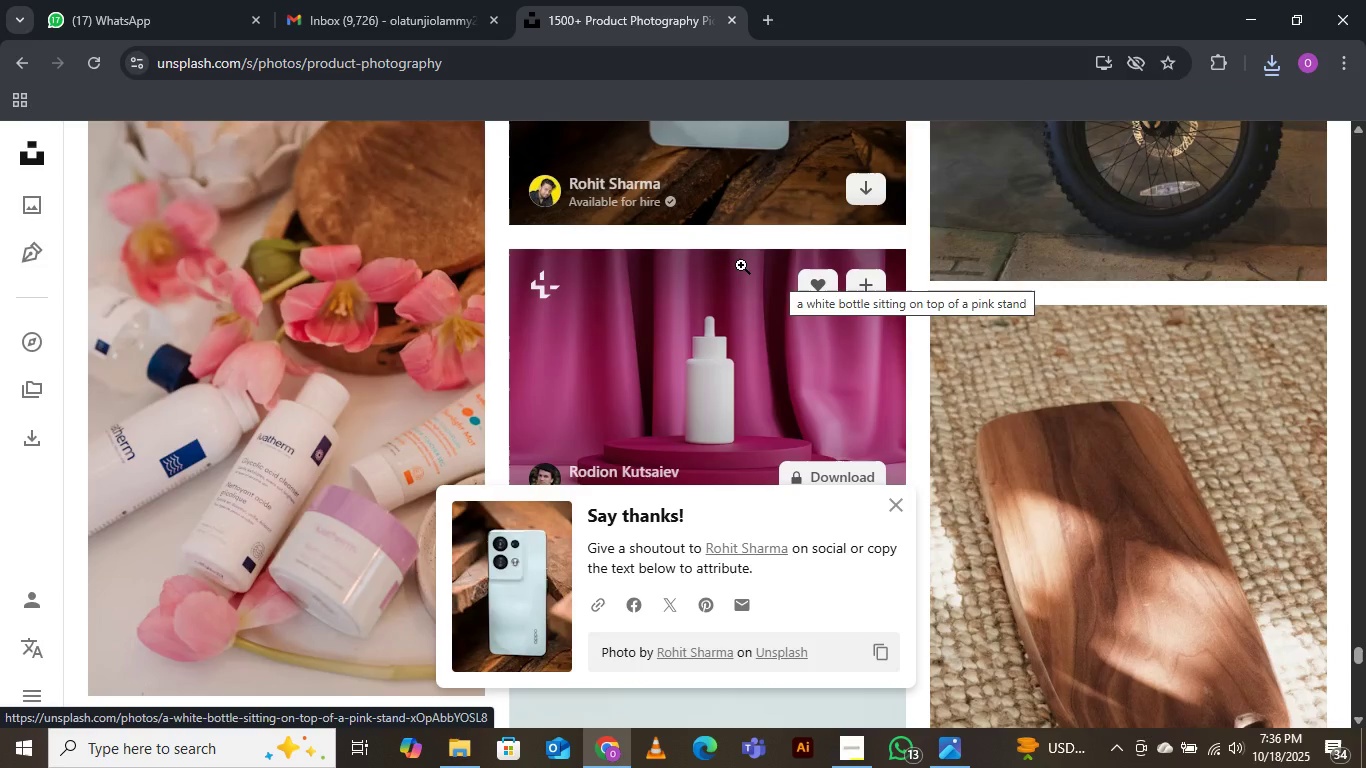 
scroll: coordinate [737, 345], scroll_direction: down, amount: 9.0
 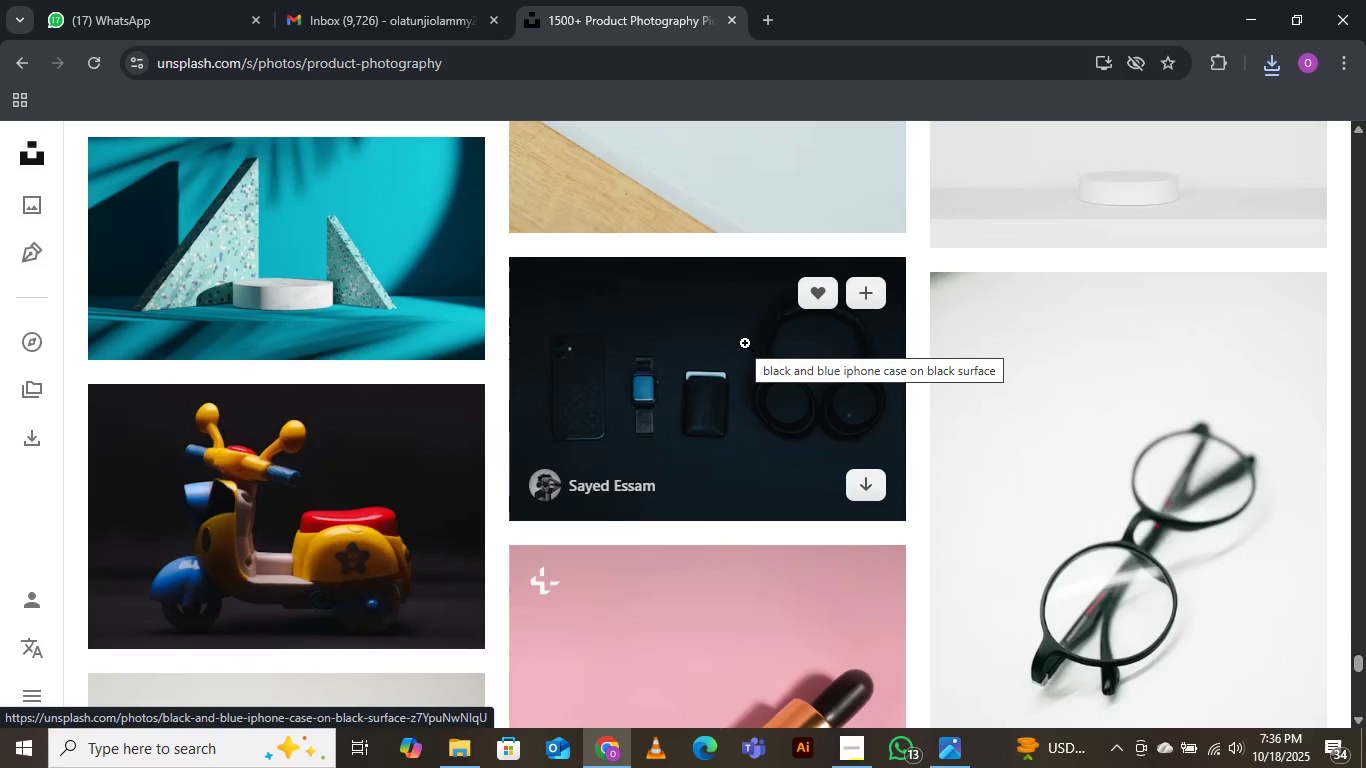 
wait(5.88)
 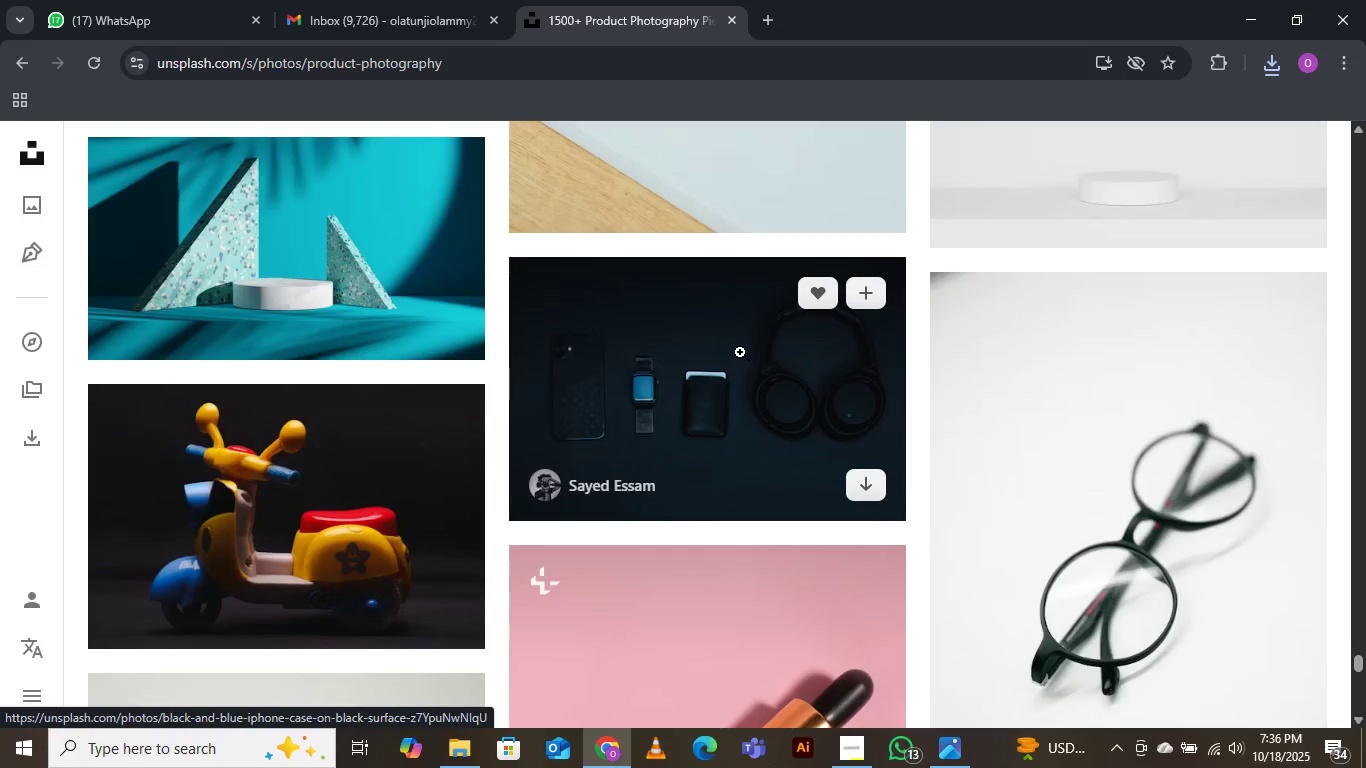 
scroll: coordinate [698, 370], scroll_direction: down, amount: 11.0
 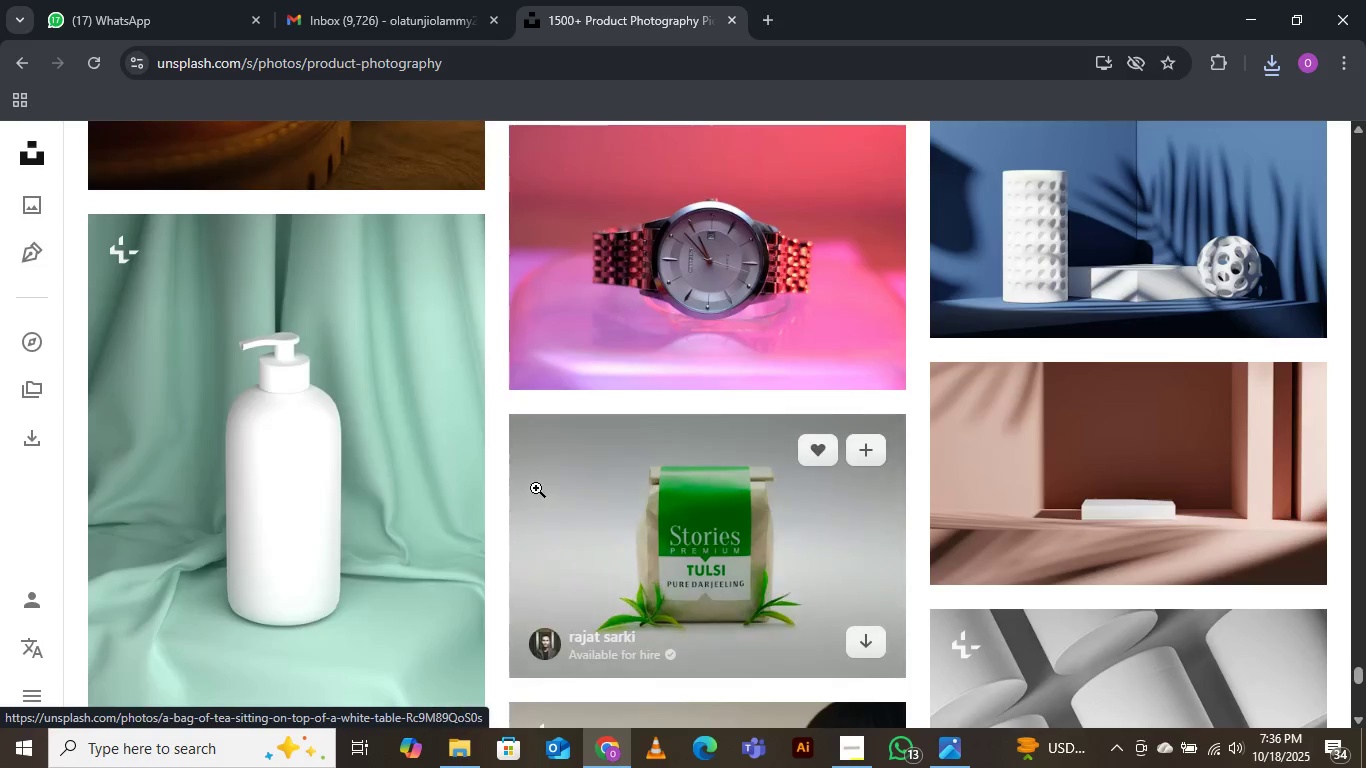 
scroll: coordinate [223, 359], scroll_direction: down, amount: 11.0
 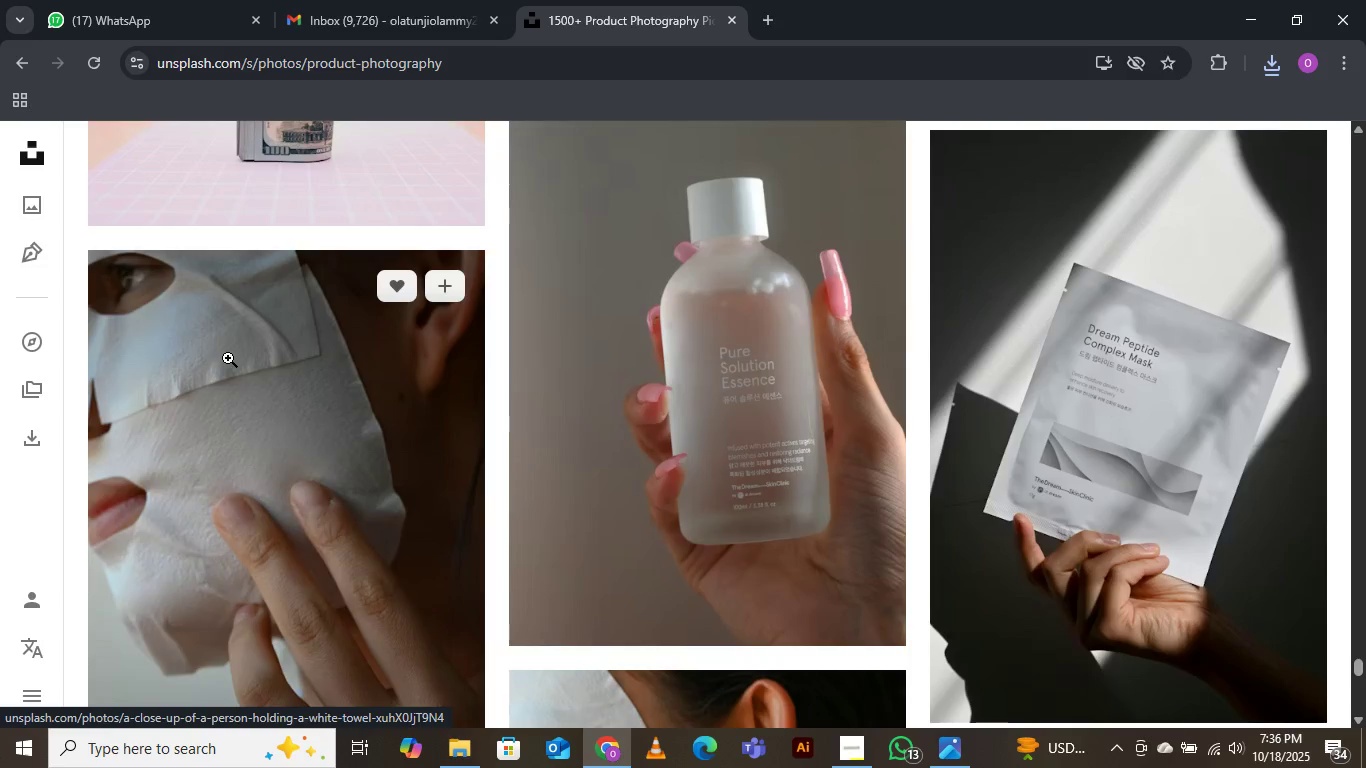 
scroll: coordinate [191, 336], scroll_direction: down, amount: 14.0
 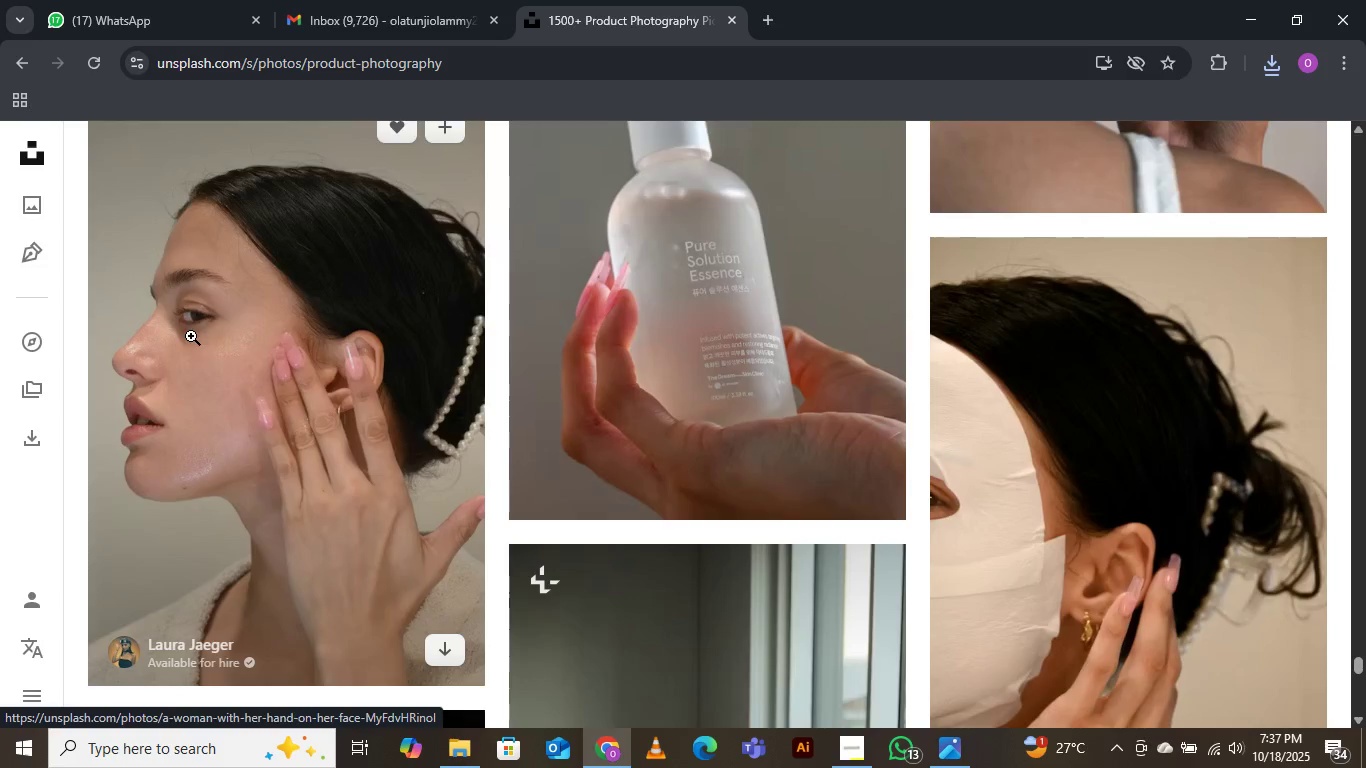 
scroll: coordinate [191, 336], scroll_direction: down, amount: 15.0
 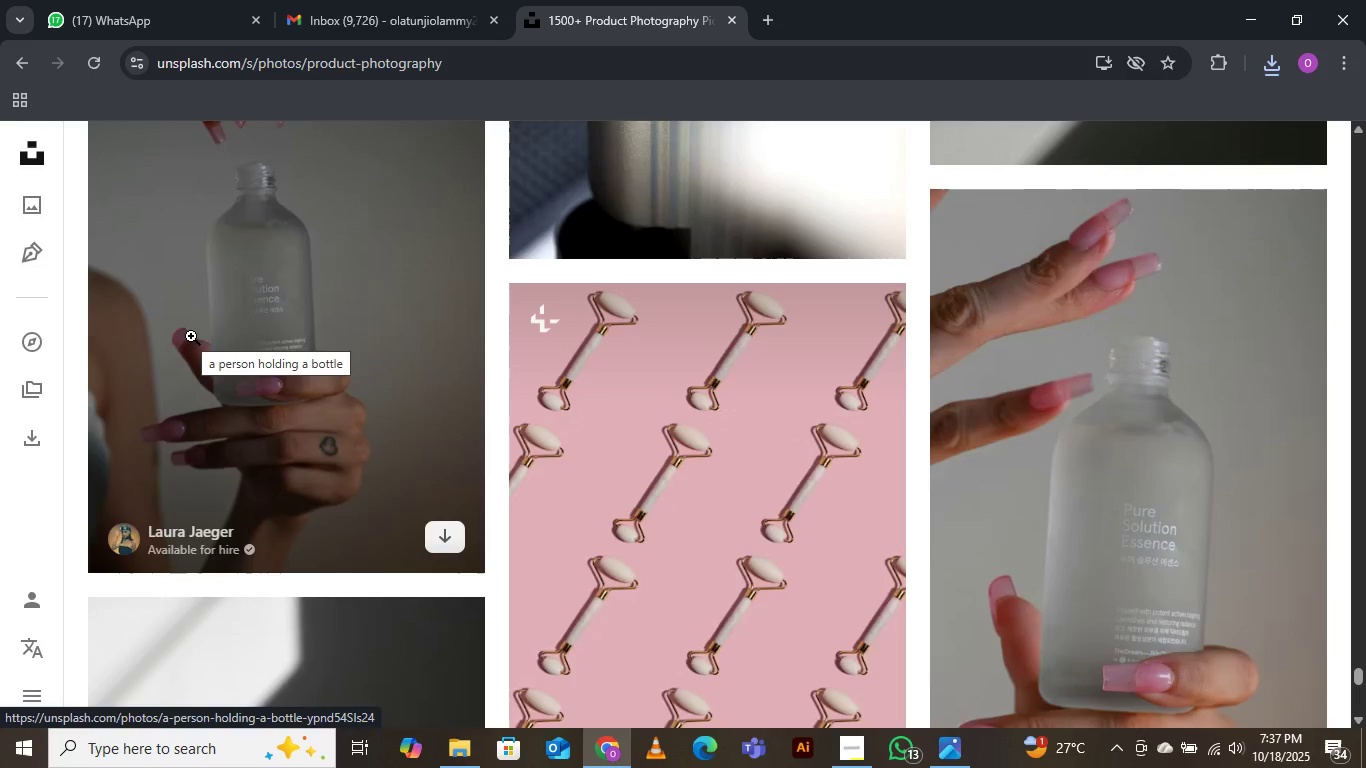 
scroll: coordinate [191, 336], scroll_direction: down, amount: 10.0
 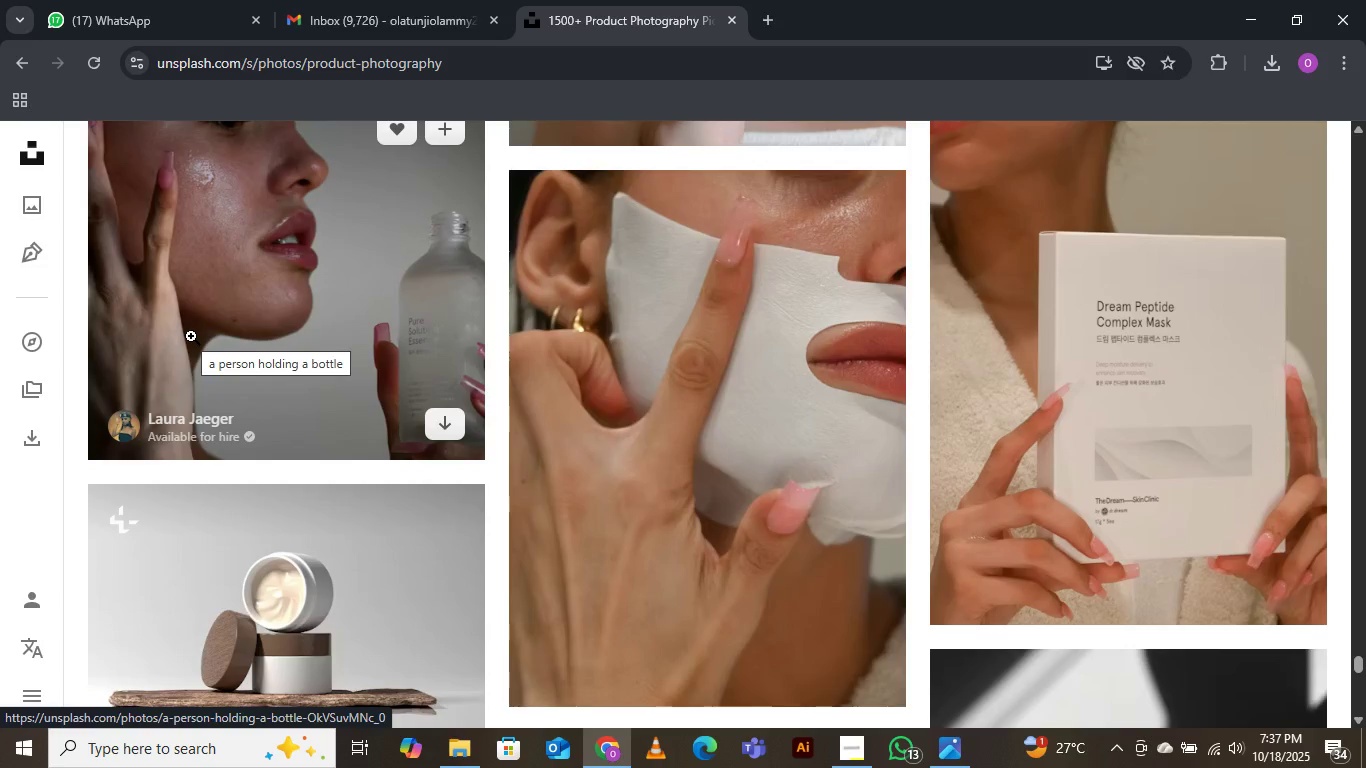 
wait(9.77)
 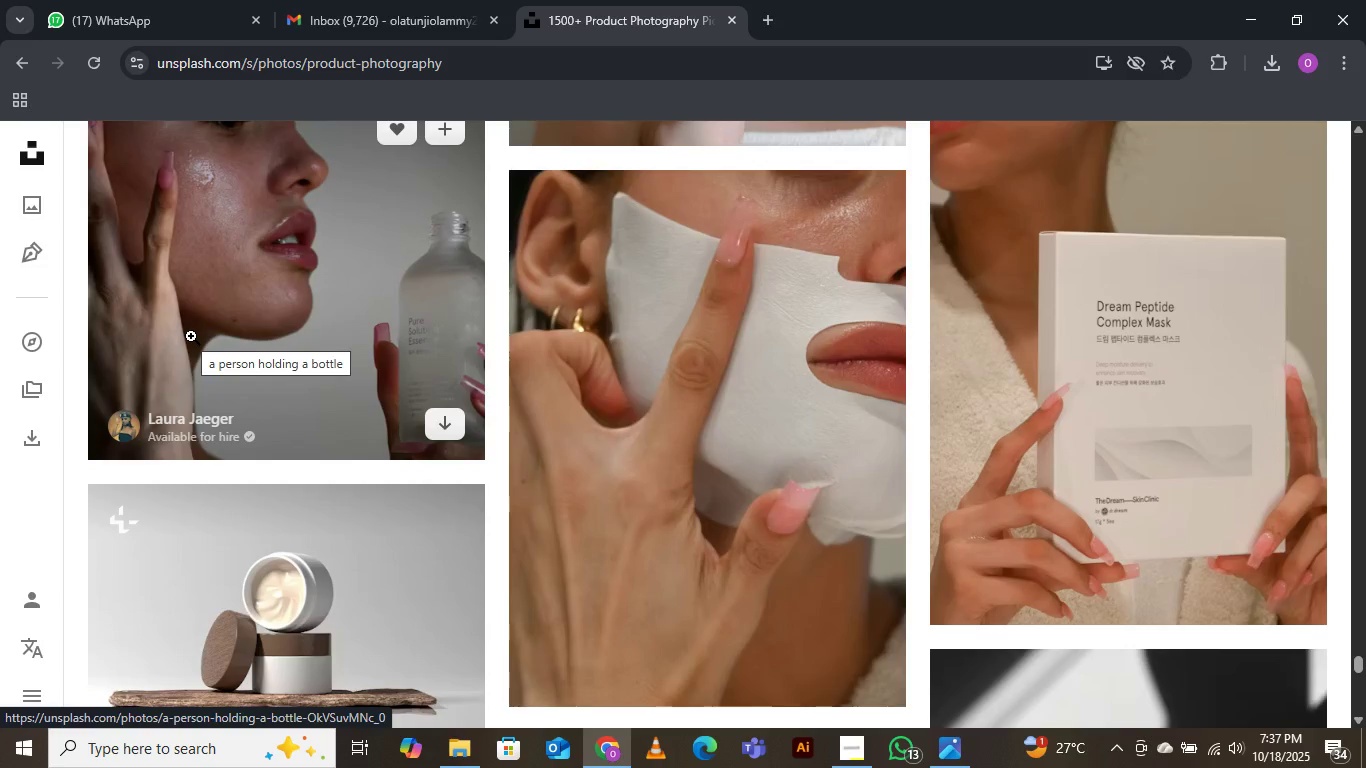 
scroll: coordinate [200, 327], scroll_direction: down, amount: 5.0
 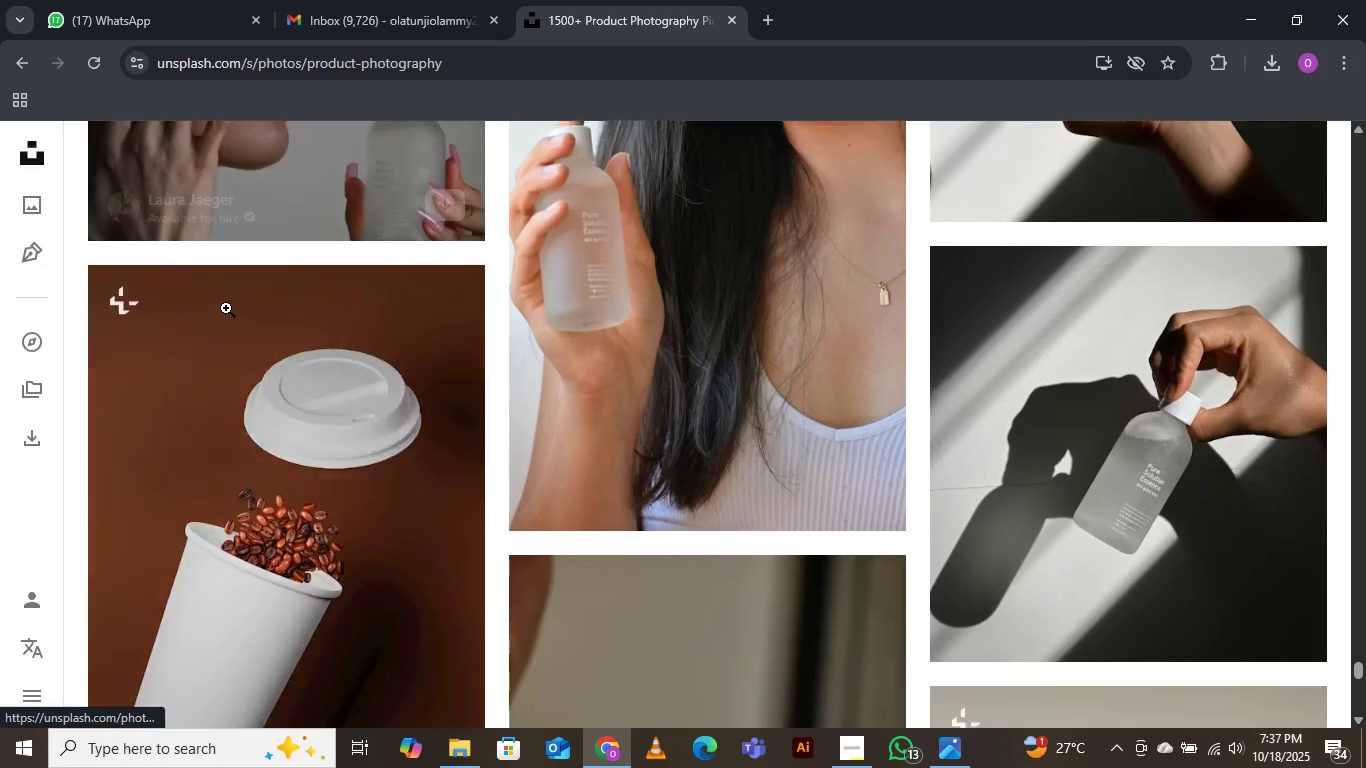 
mouse_move([193, 319])
 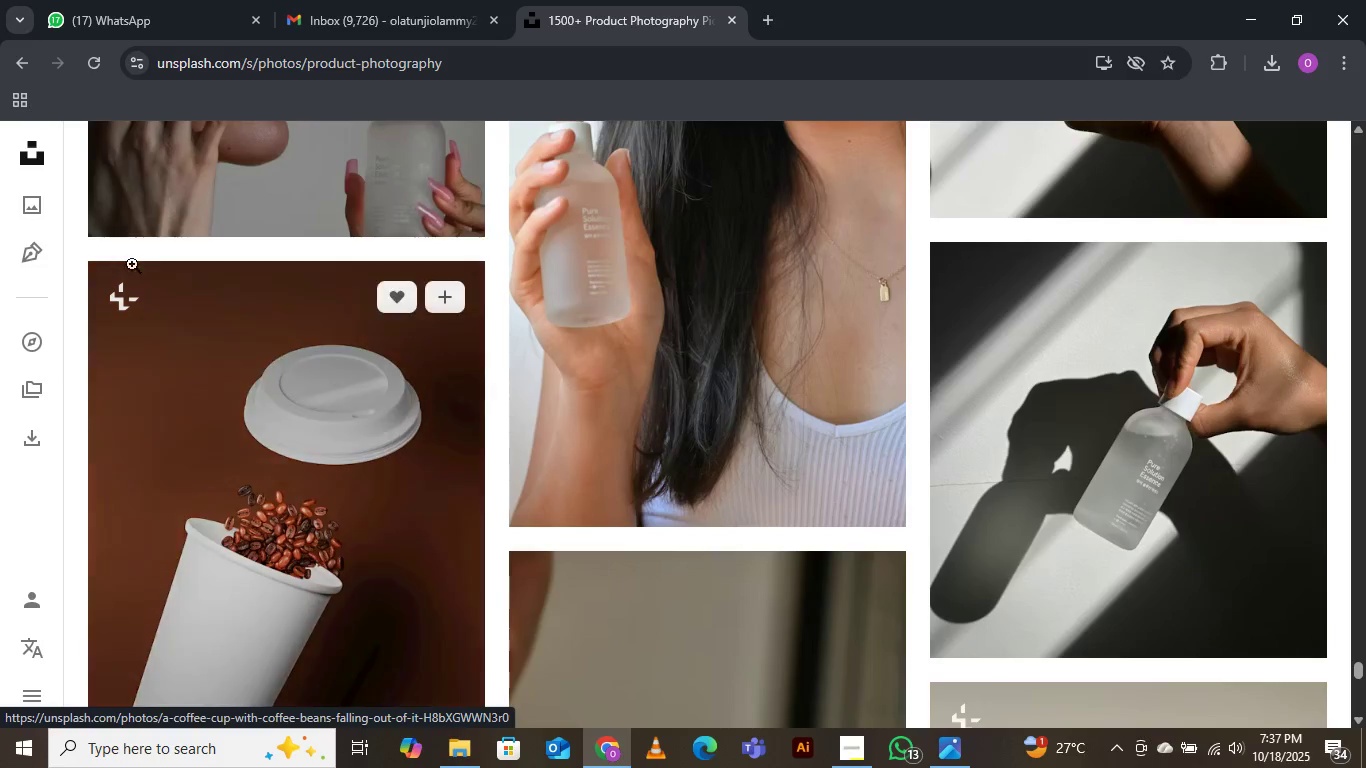 
mouse_move([213, 241])
 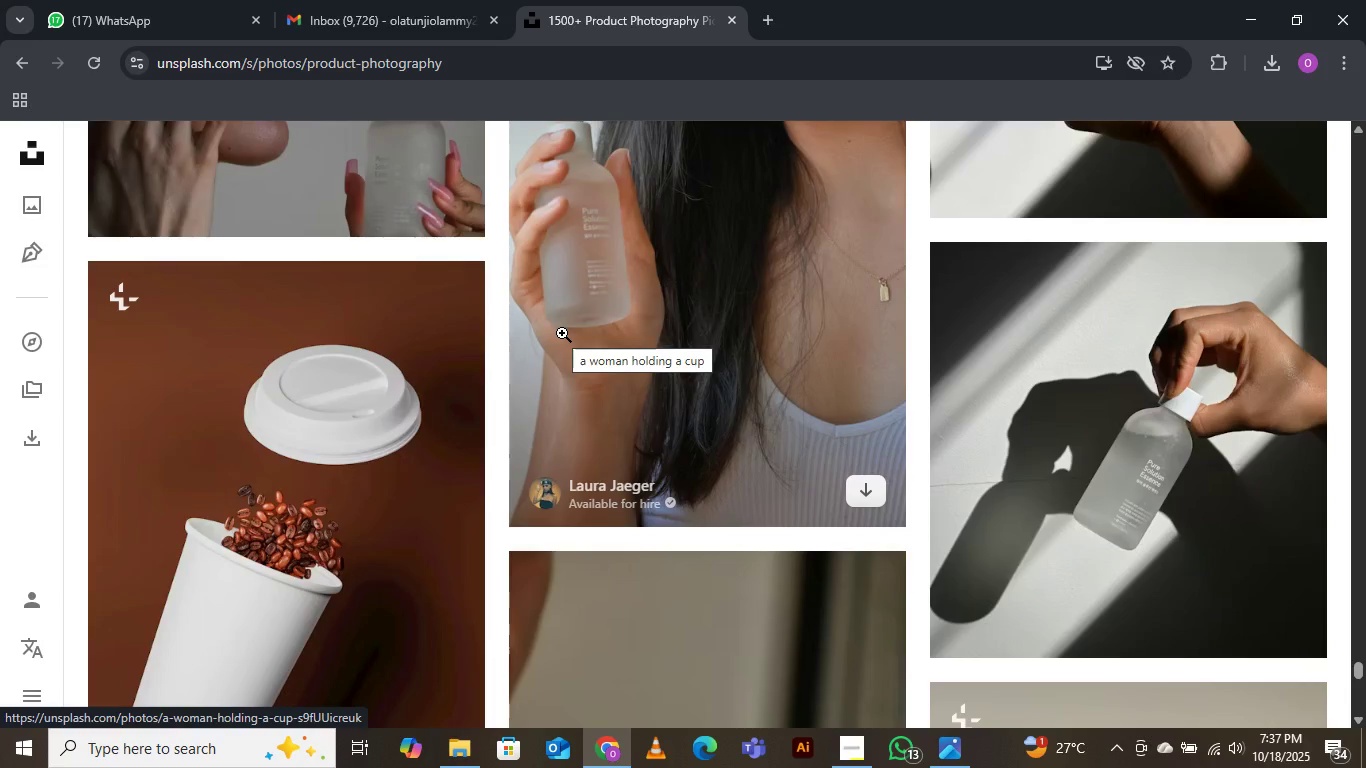 
wait(21.17)
 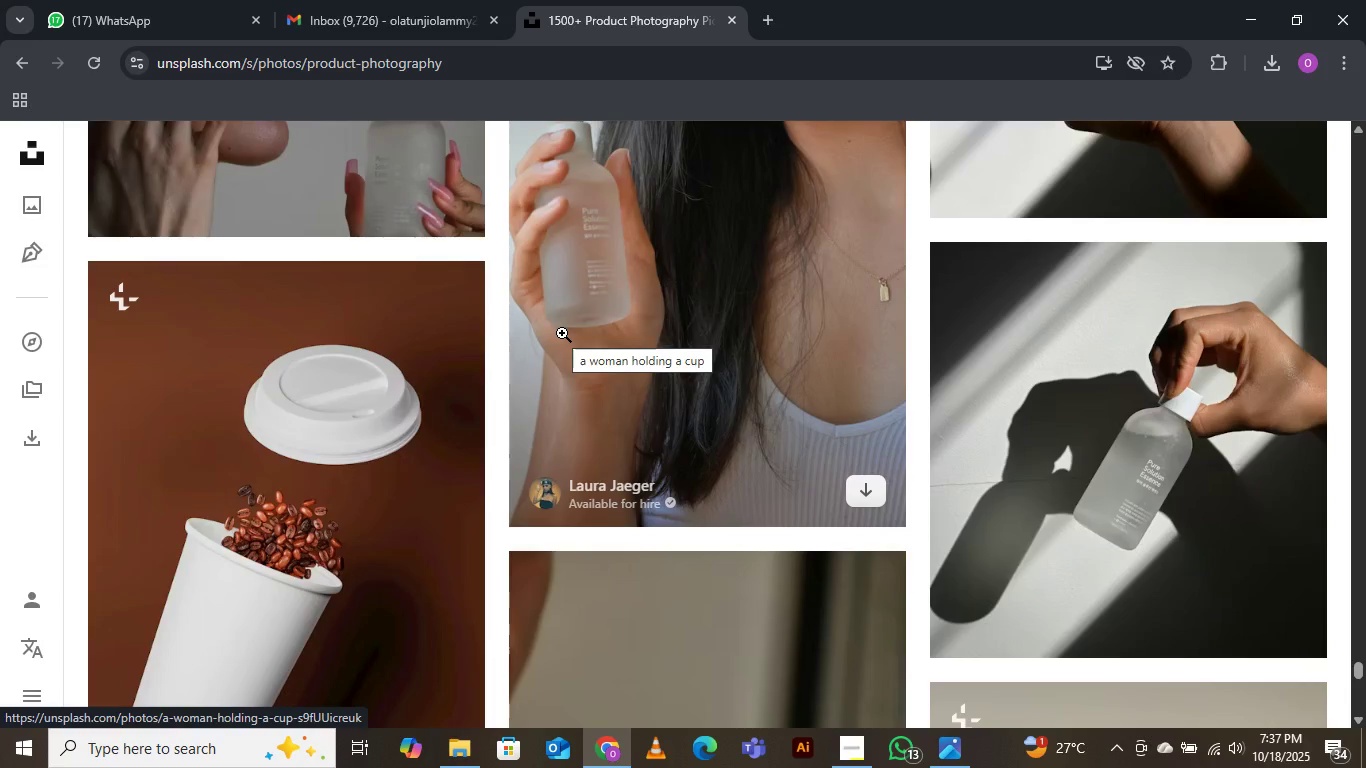 
scroll: coordinate [562, 333], scroll_direction: down, amount: 1.0
 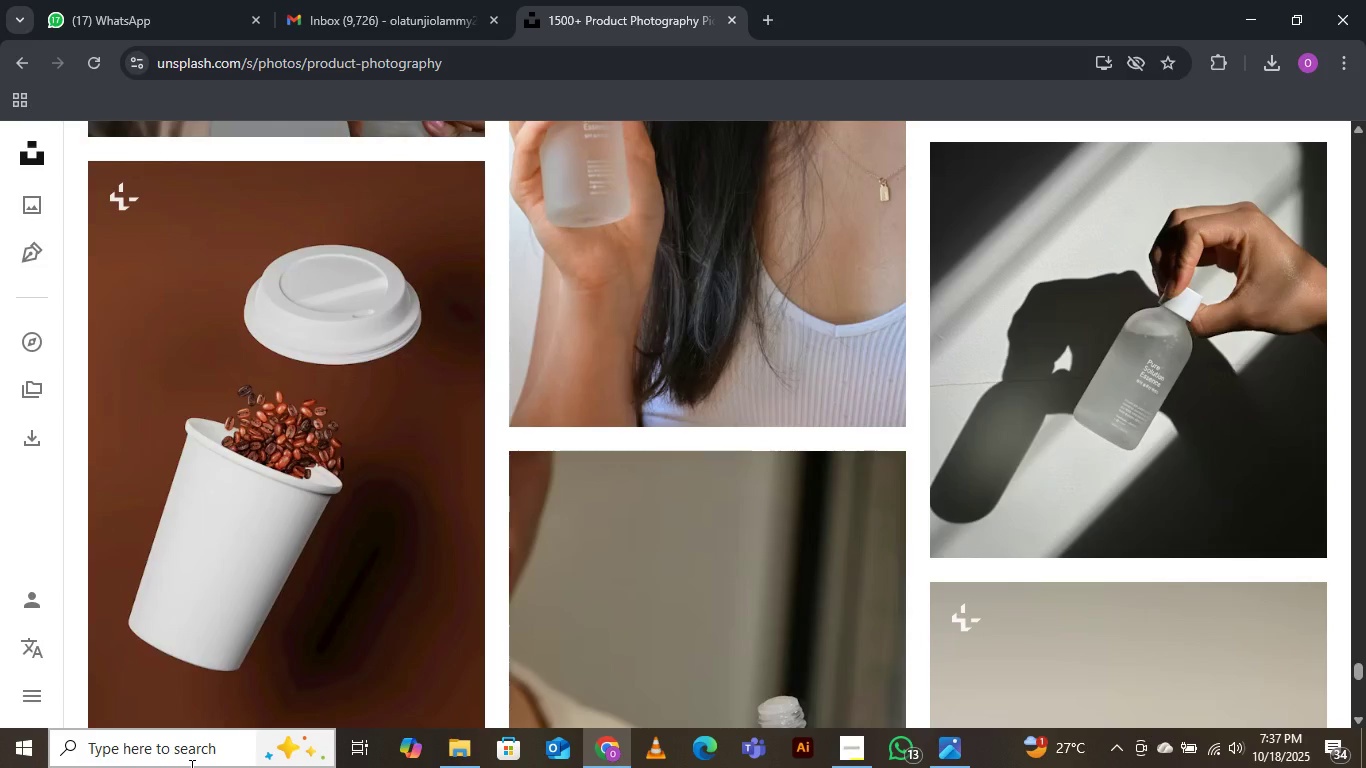 
wait(6.7)
 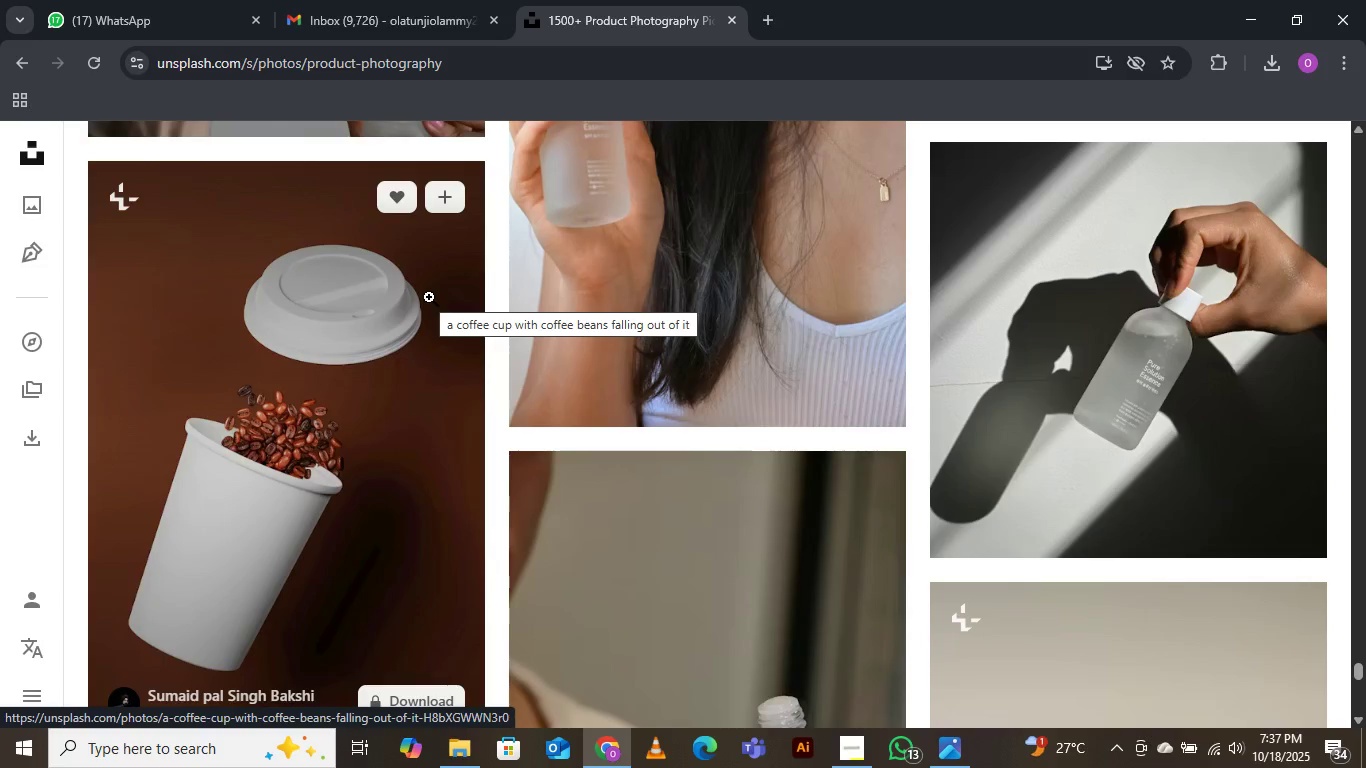 
mouse_move([173, 725])
 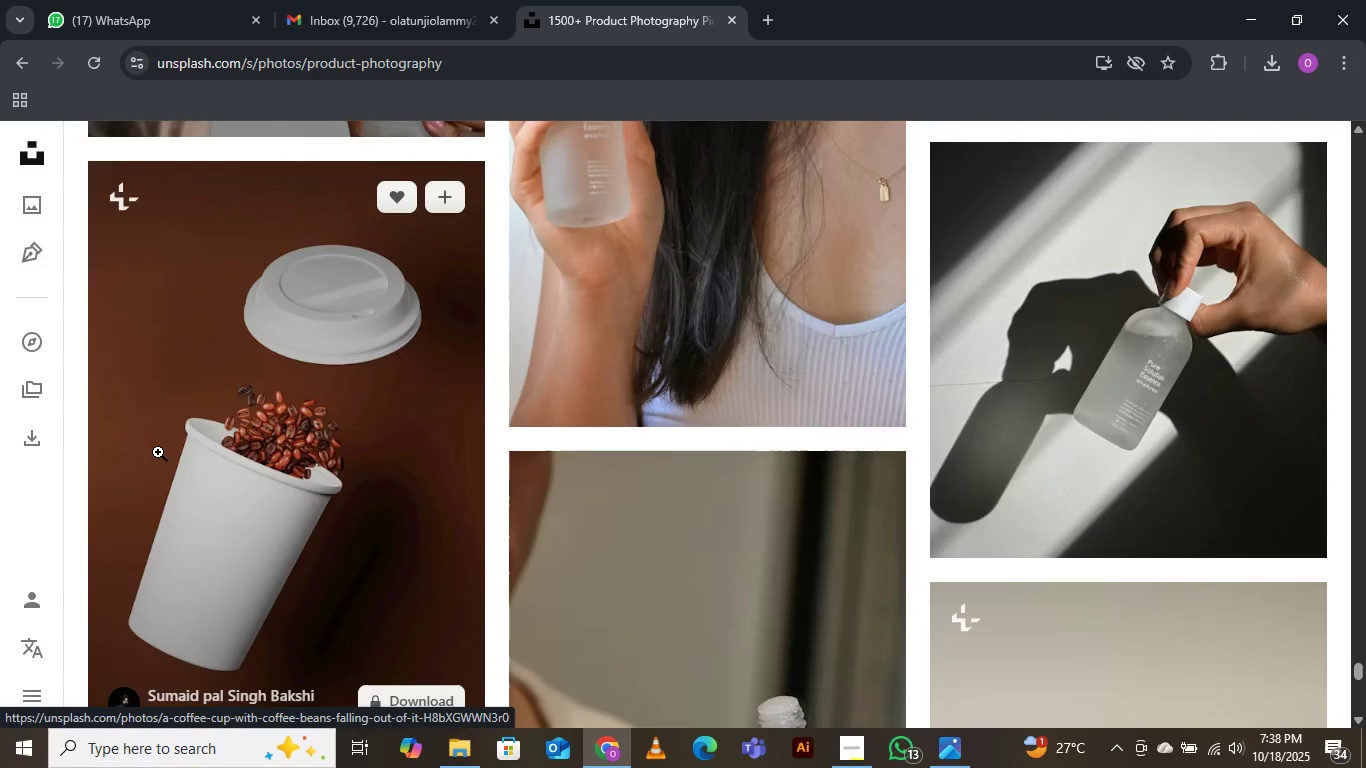 
mouse_move([151, 482])
 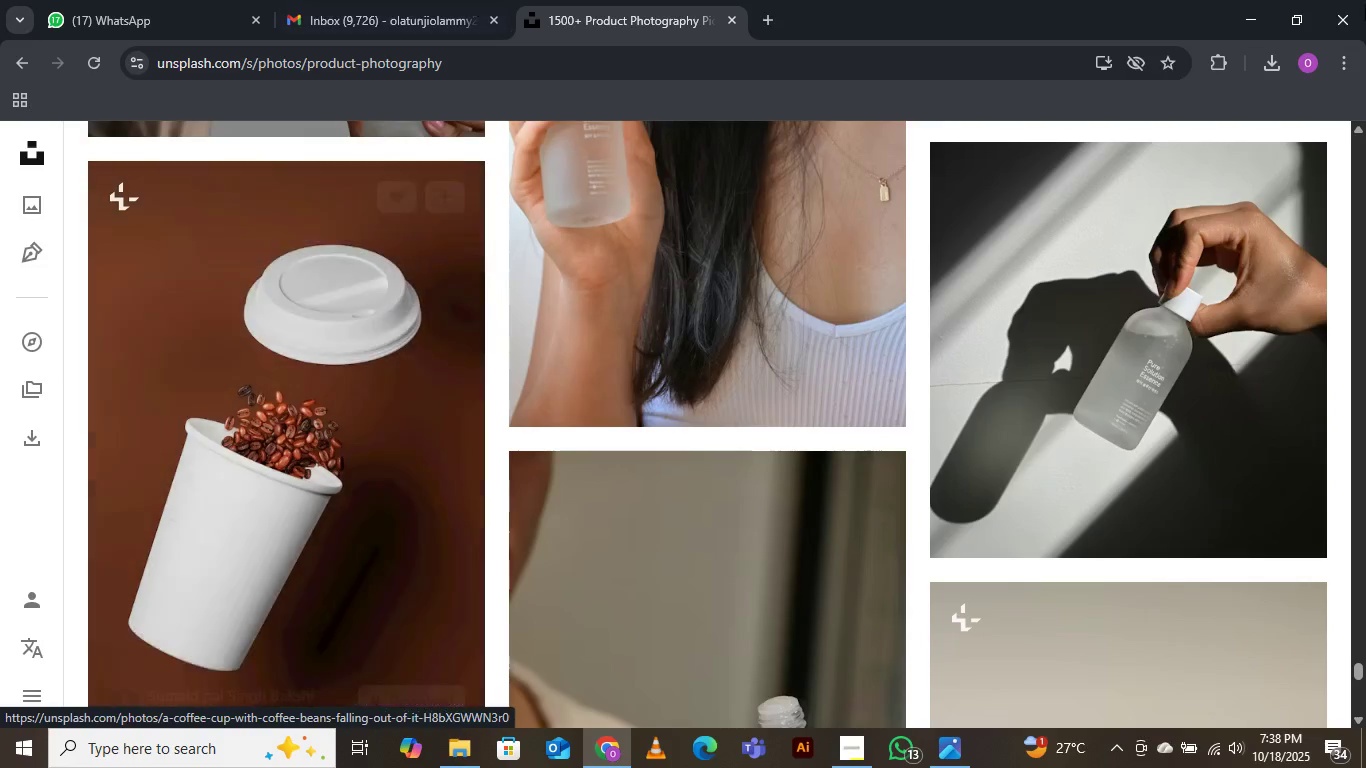 
mouse_move([1132, 767])
 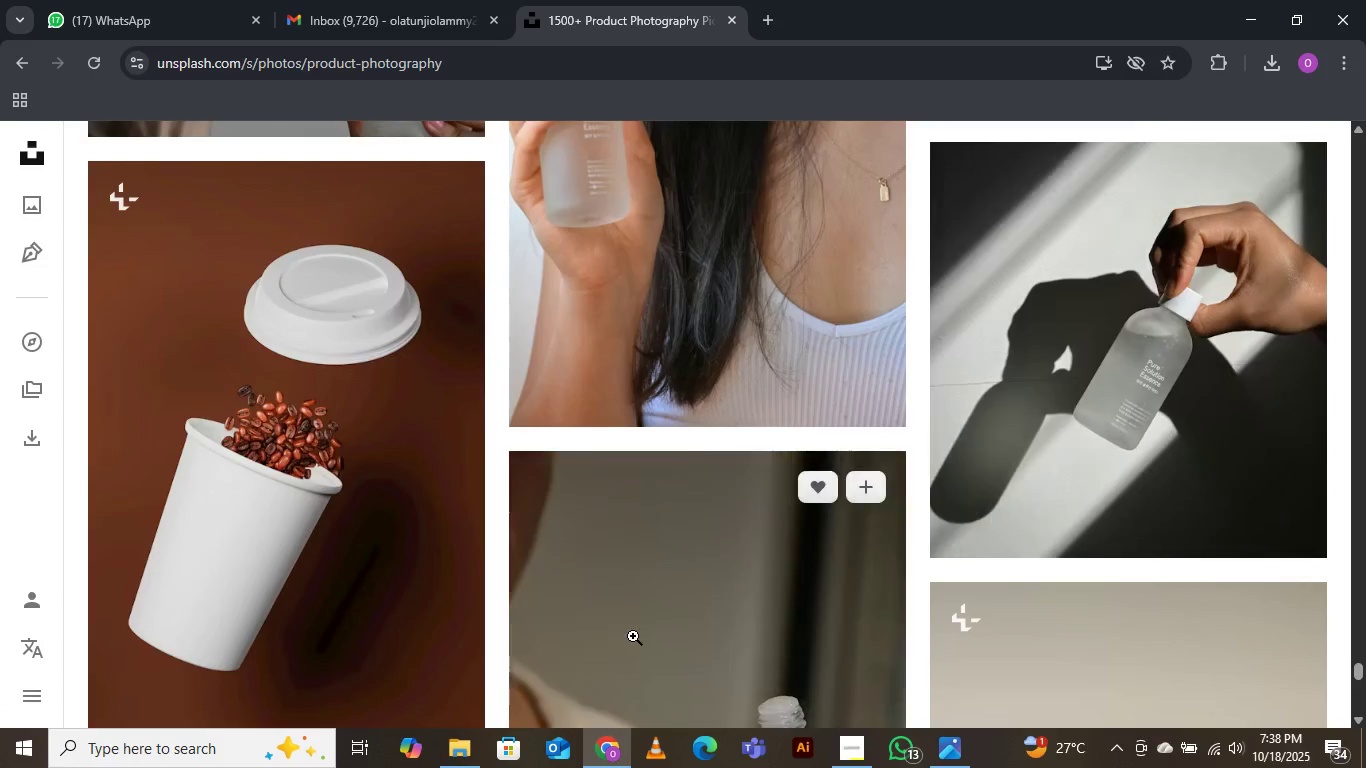 
scroll: coordinate [723, 382], scroll_direction: down, amount: 21.0
 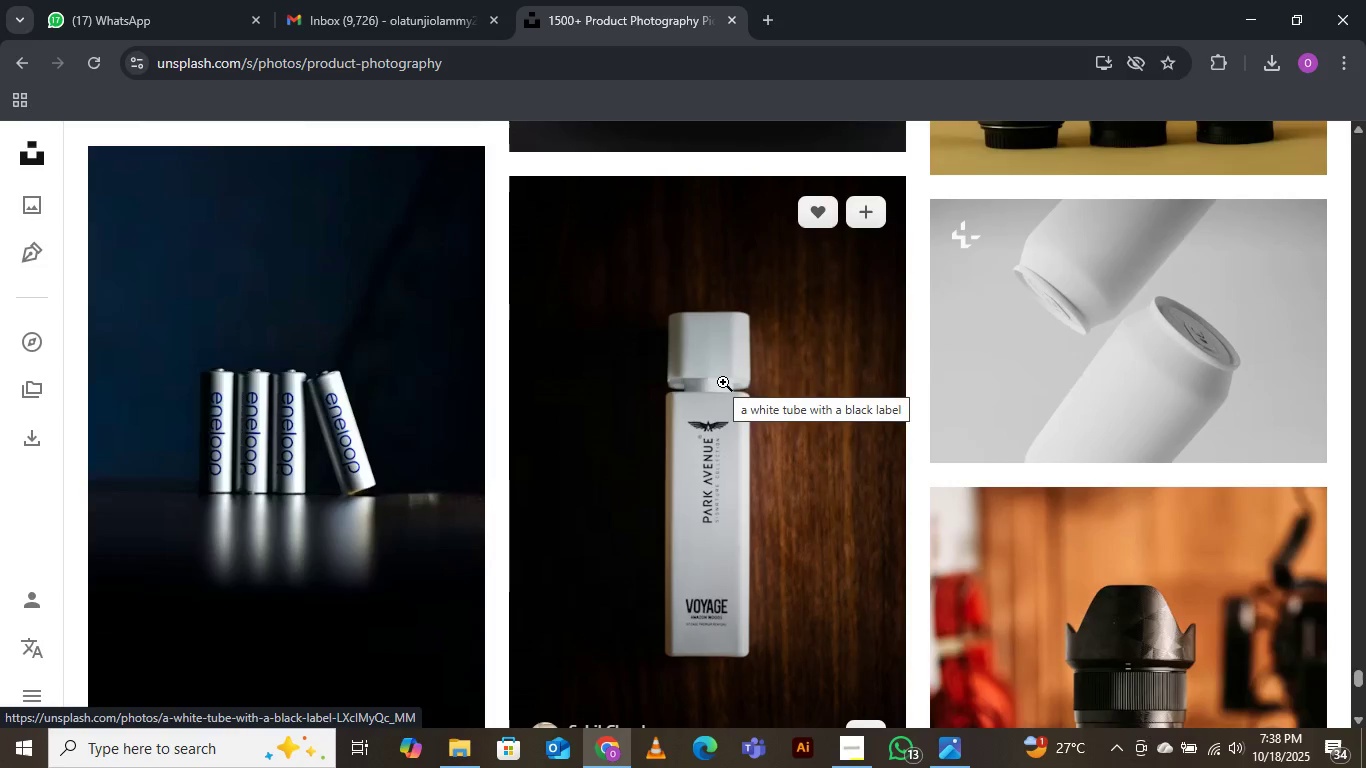 
scroll: coordinate [724, 381], scroll_direction: down, amount: 12.0
 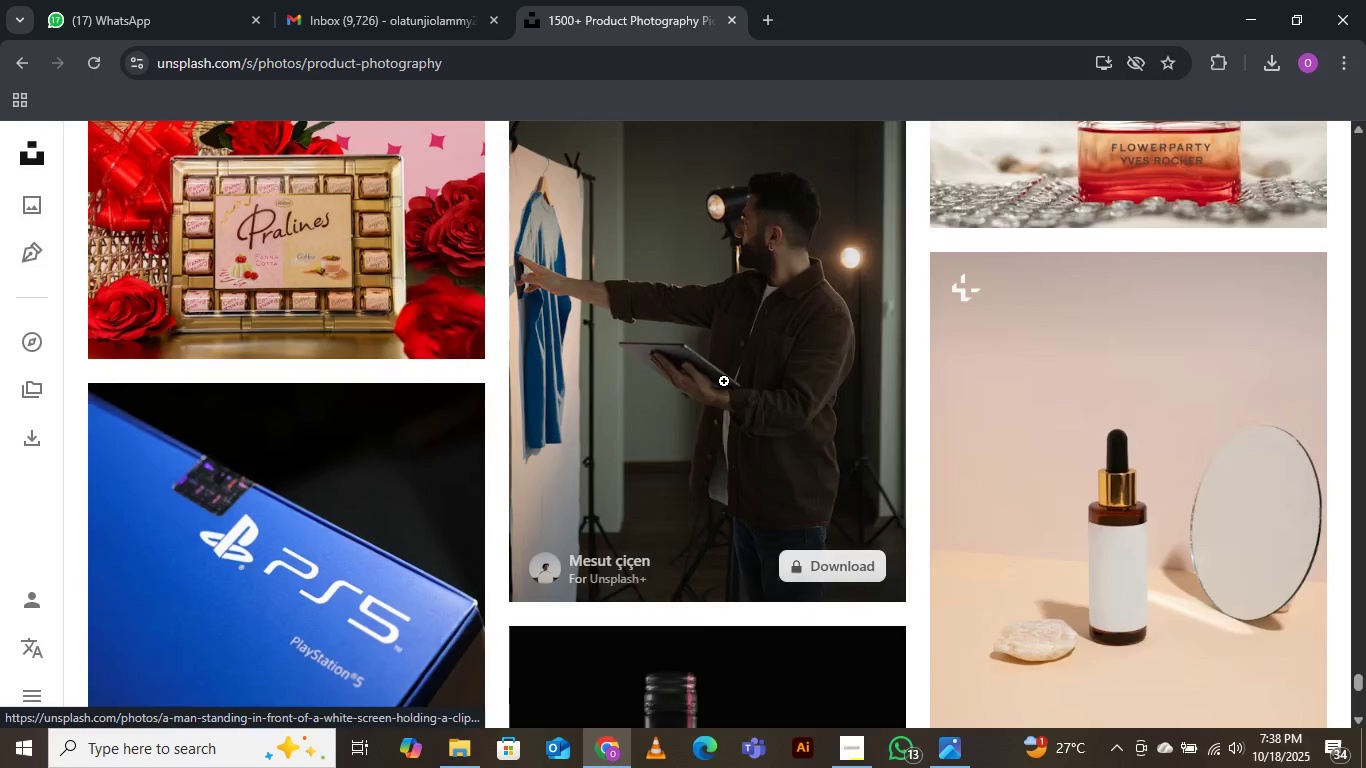 
scroll: coordinate [726, 373], scroll_direction: up, amount: 4.0
 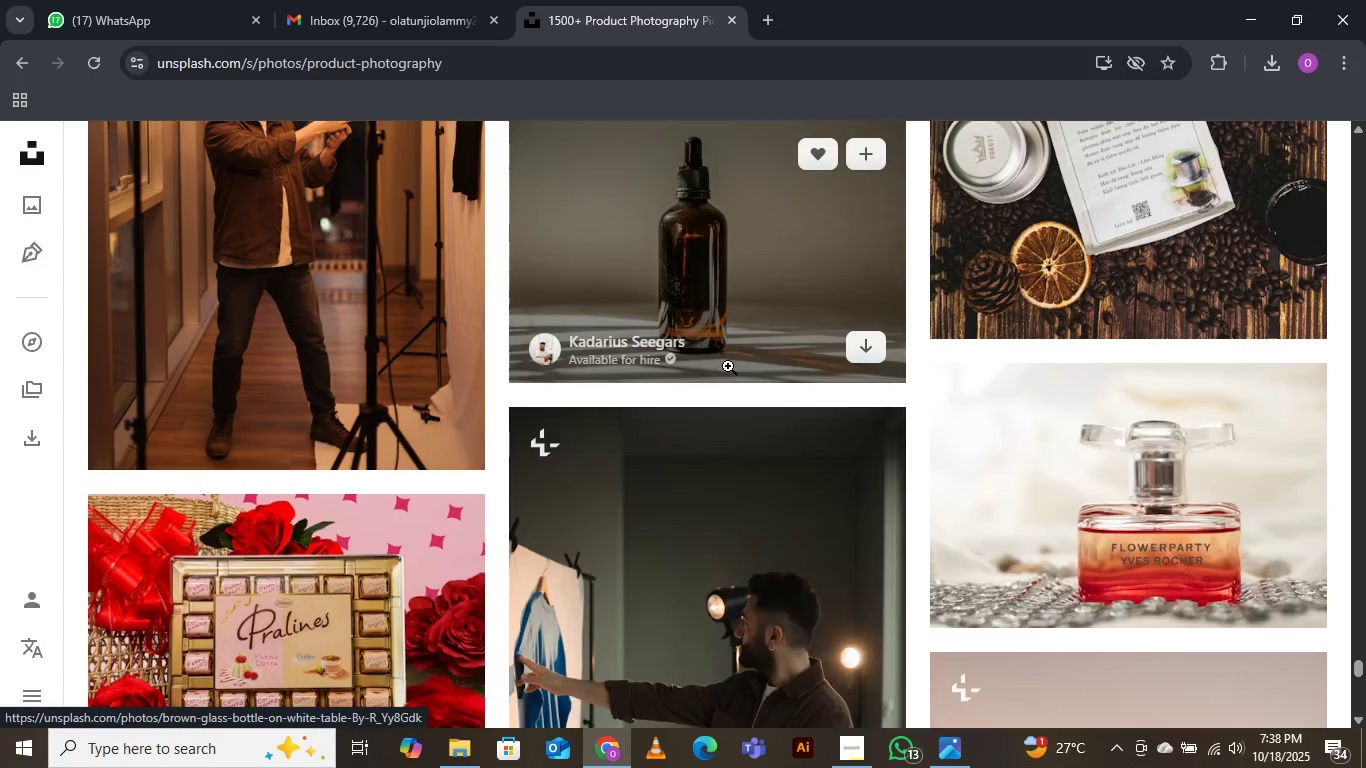 
scroll: coordinate [728, 366], scroll_direction: down, amount: 4.0
 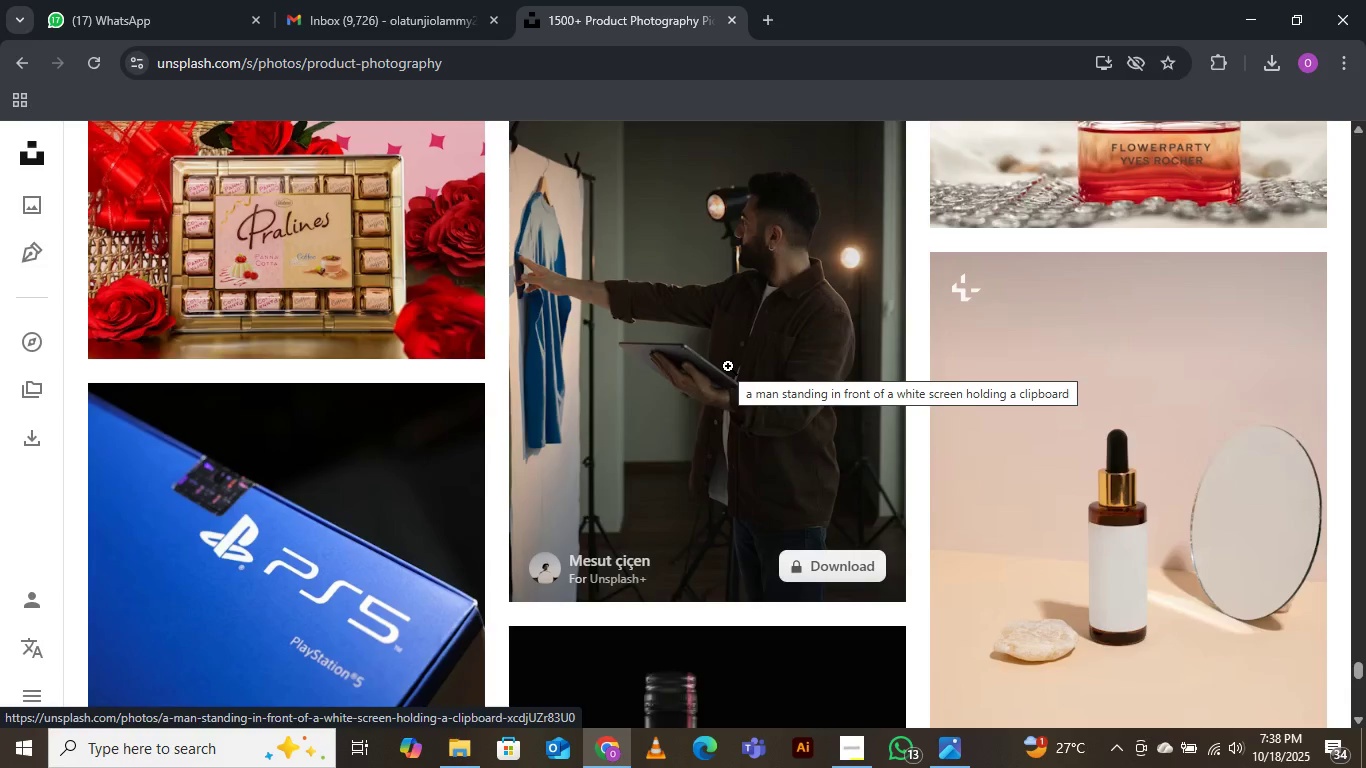 
scroll: coordinate [728, 366], scroll_direction: up, amount: 2.0
 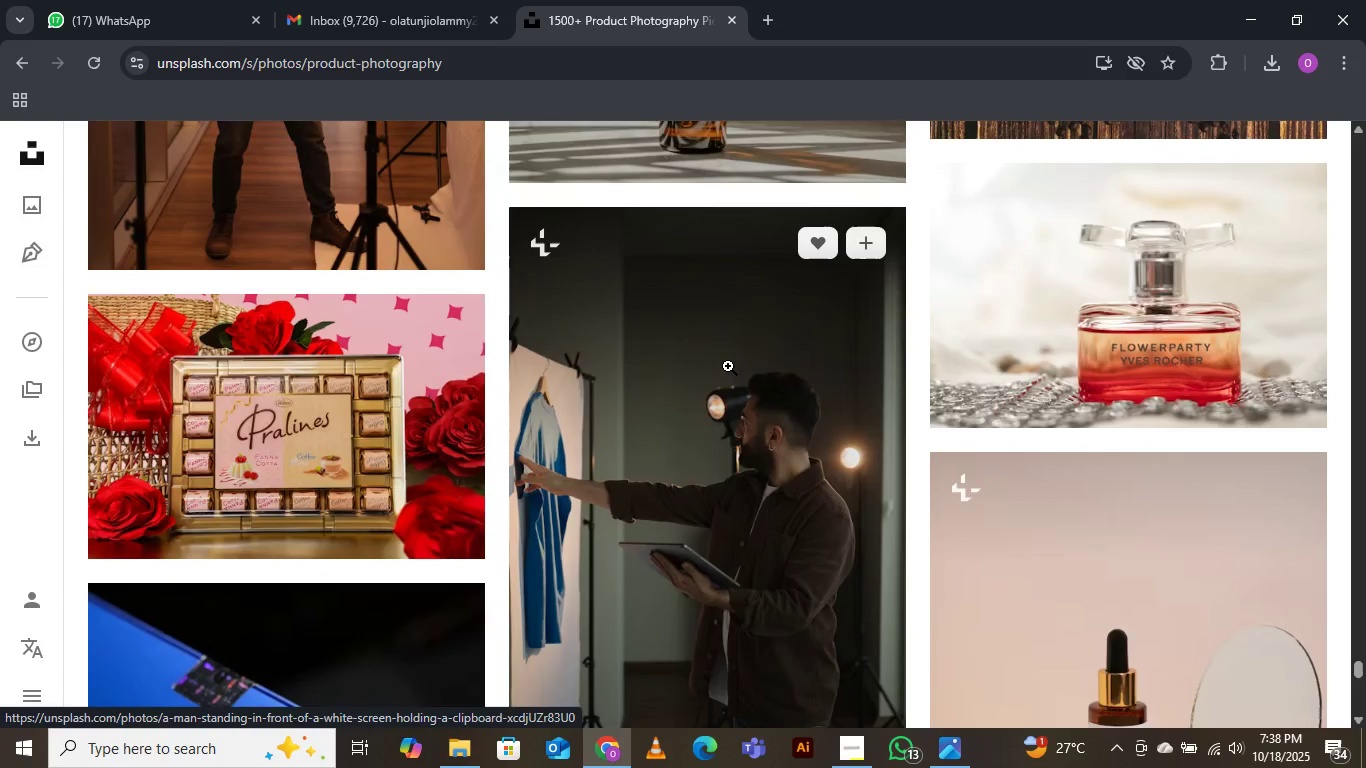 
scroll: coordinate [728, 366], scroll_direction: down, amount: 11.0
 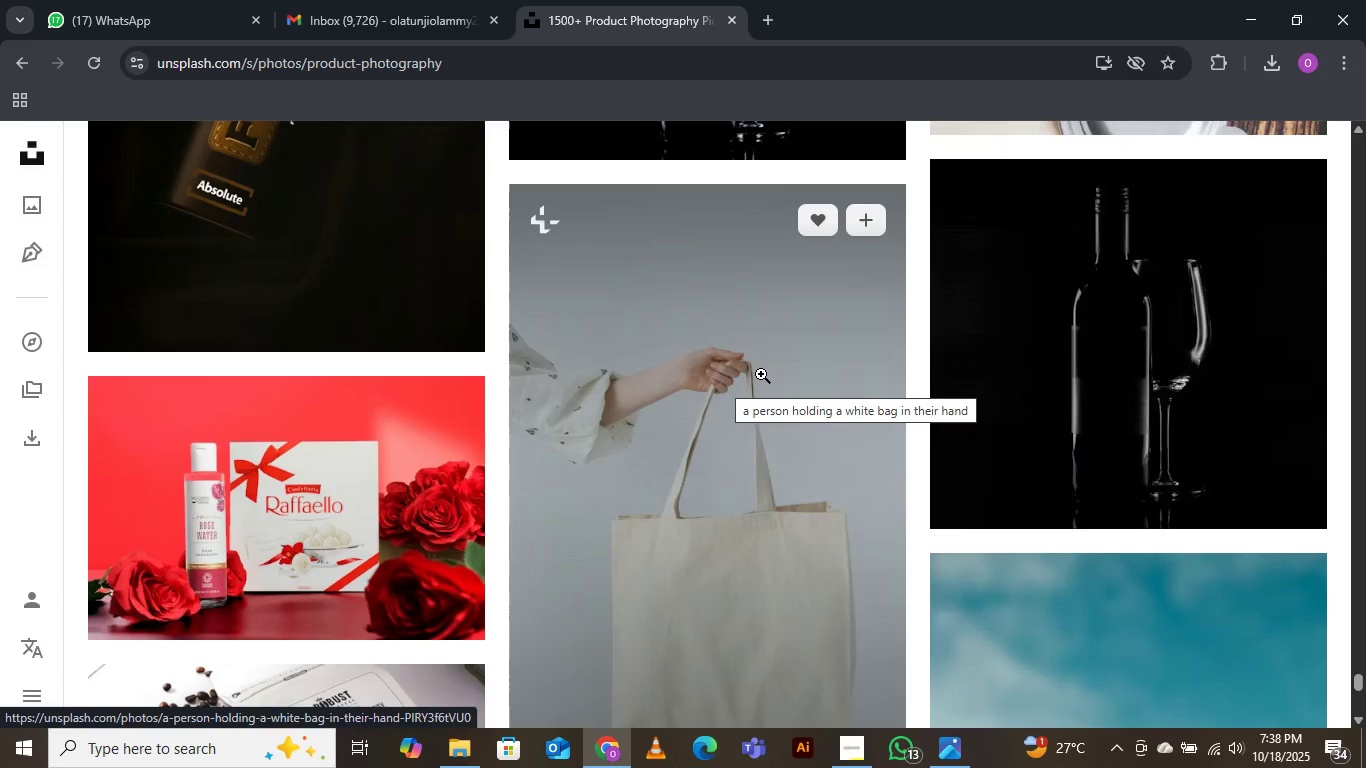 
wait(5.32)
 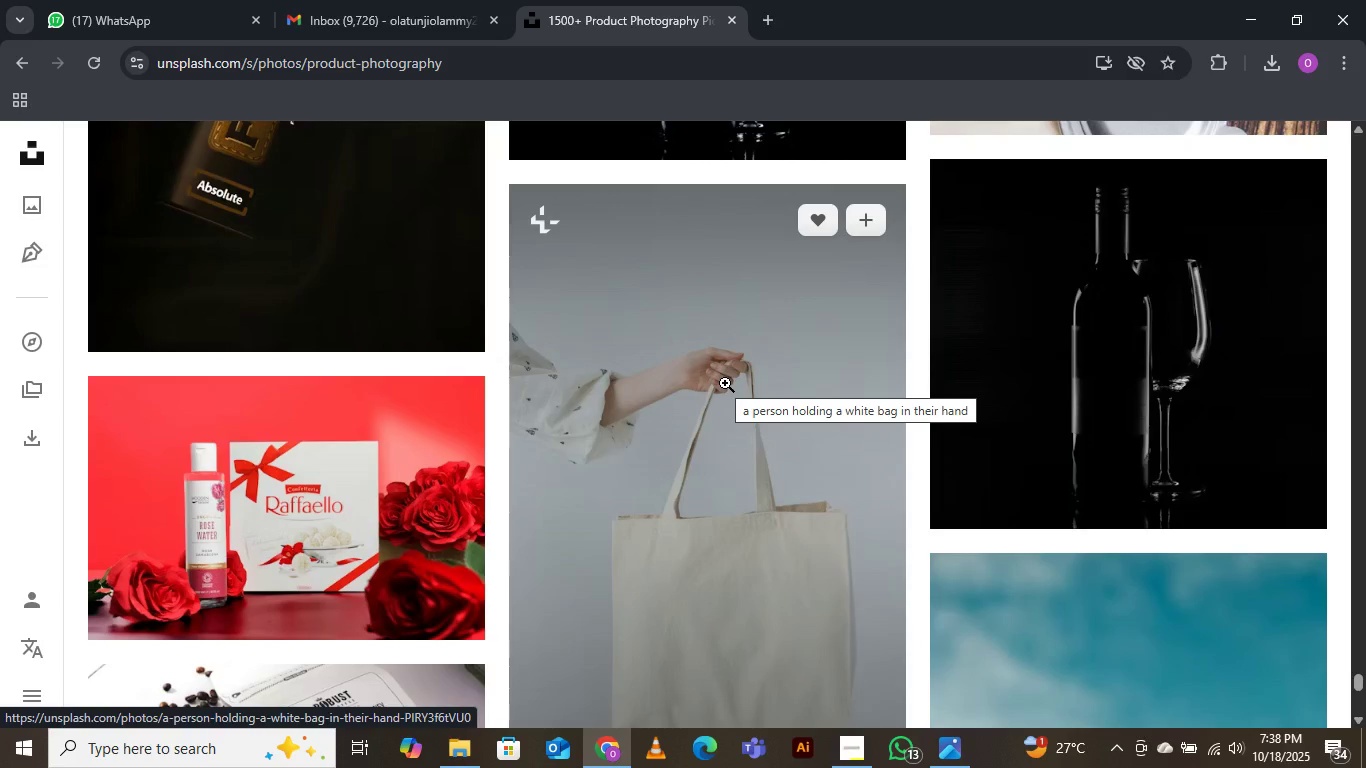 
scroll: coordinate [750, 348], scroll_direction: down, amount: 9.0
 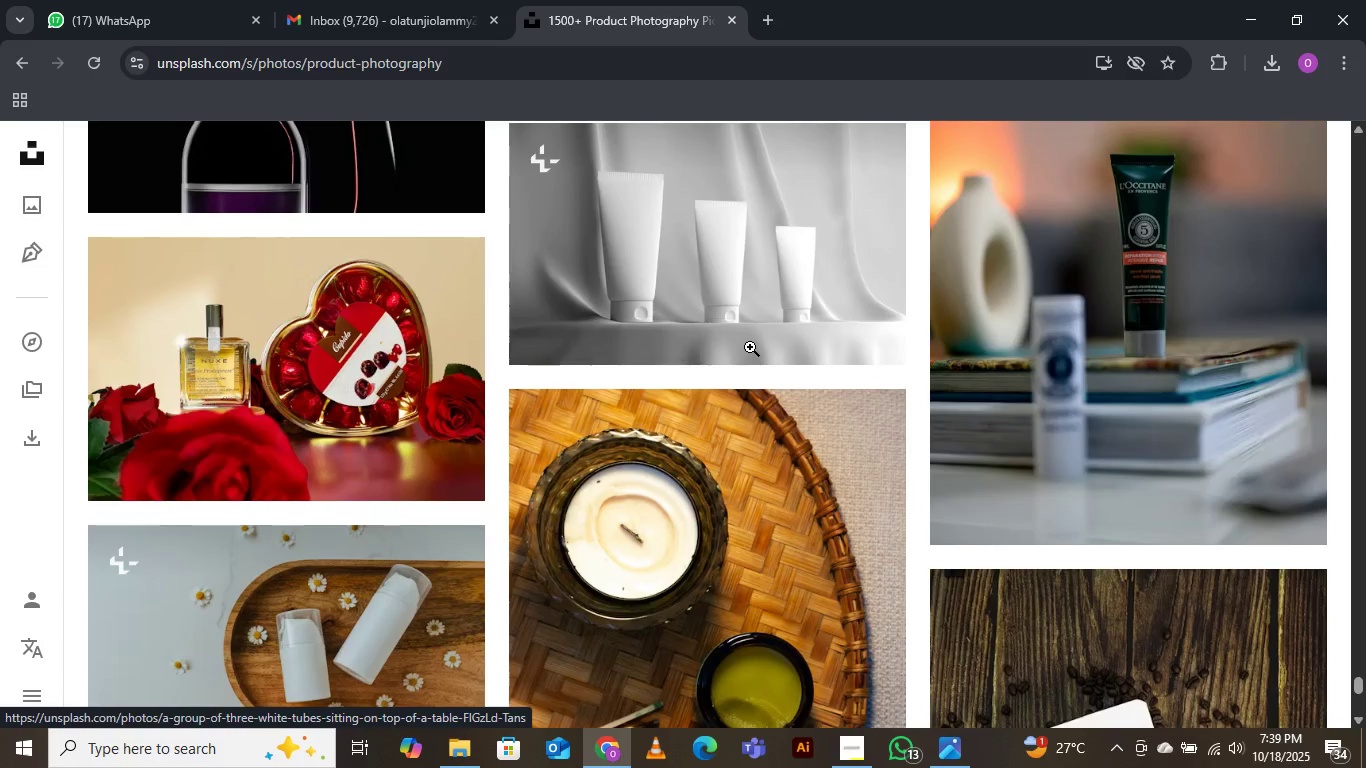 
scroll: coordinate [749, 343], scroll_direction: down, amount: 11.0
 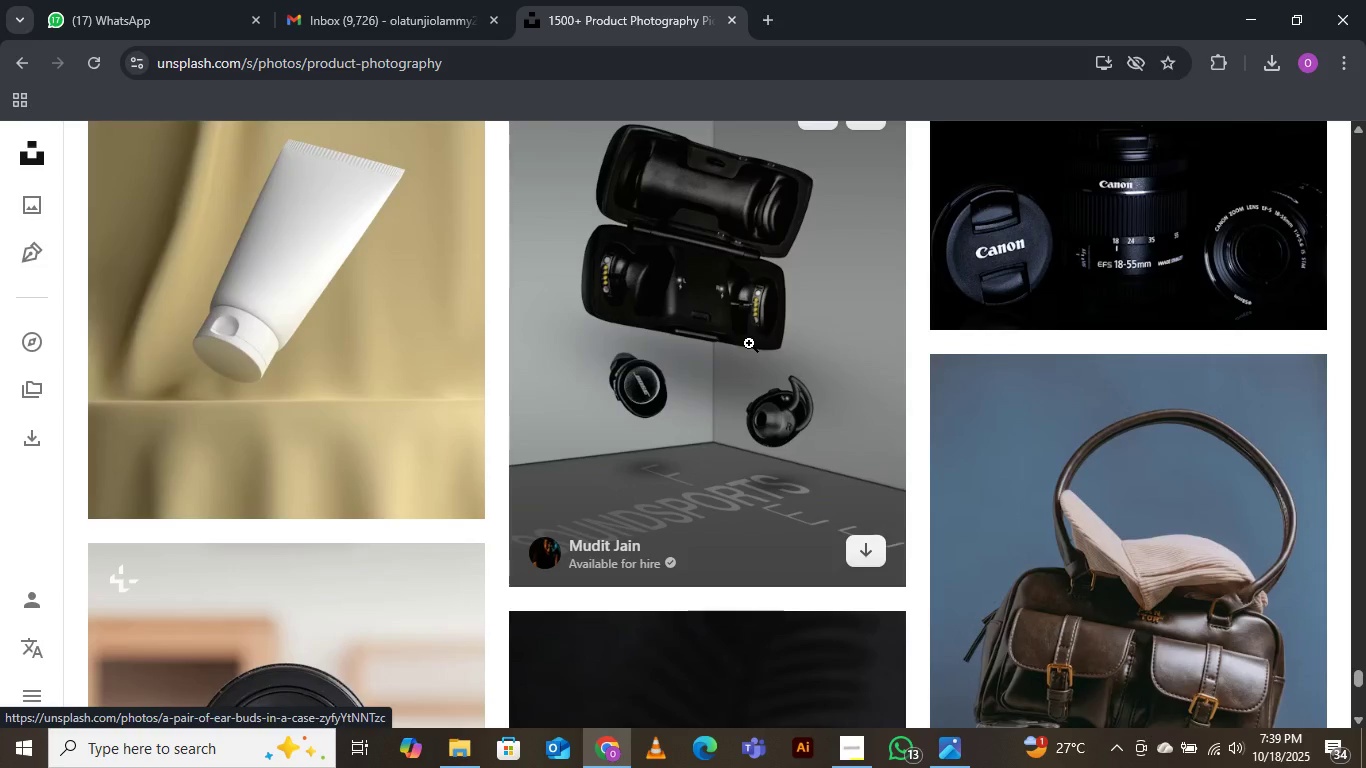 
scroll: coordinate [749, 343], scroll_direction: down, amount: 13.0
 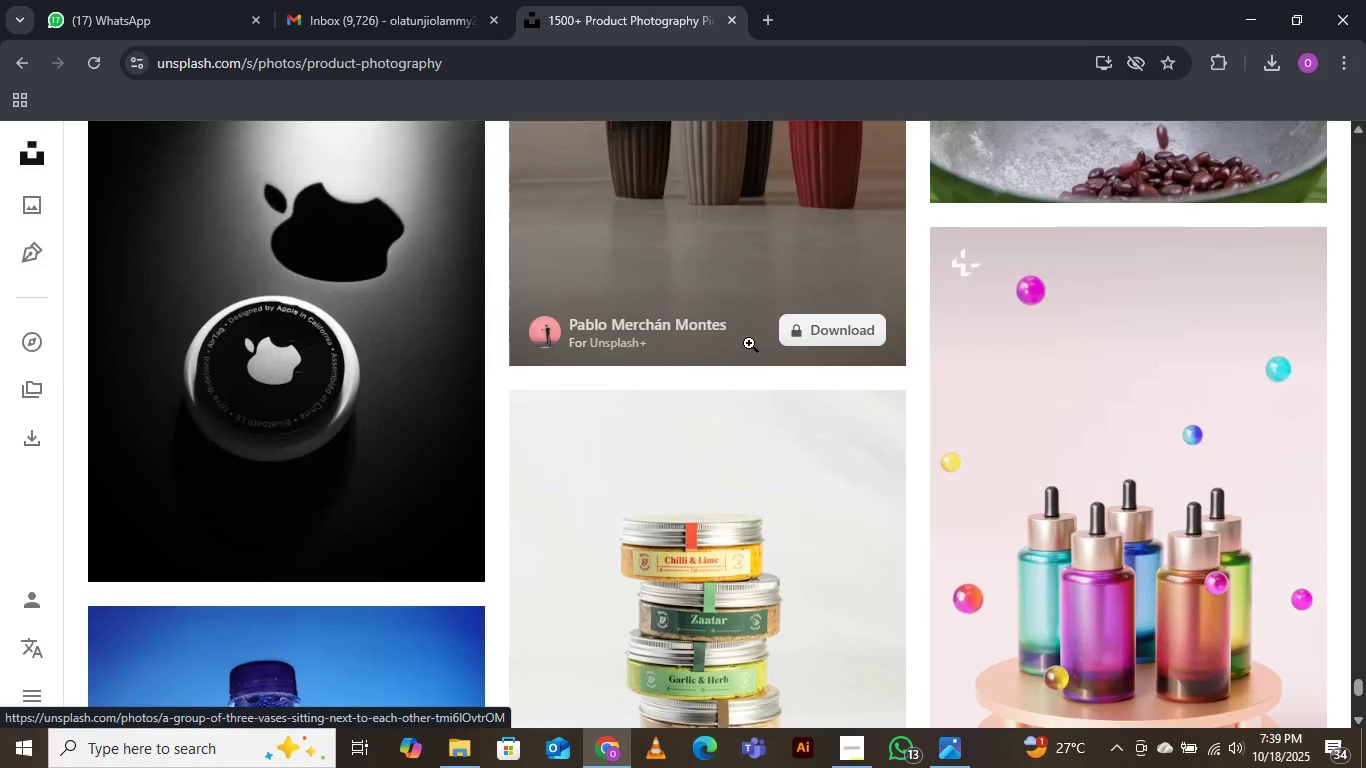 
scroll: coordinate [749, 342], scroll_direction: down, amount: 7.0
 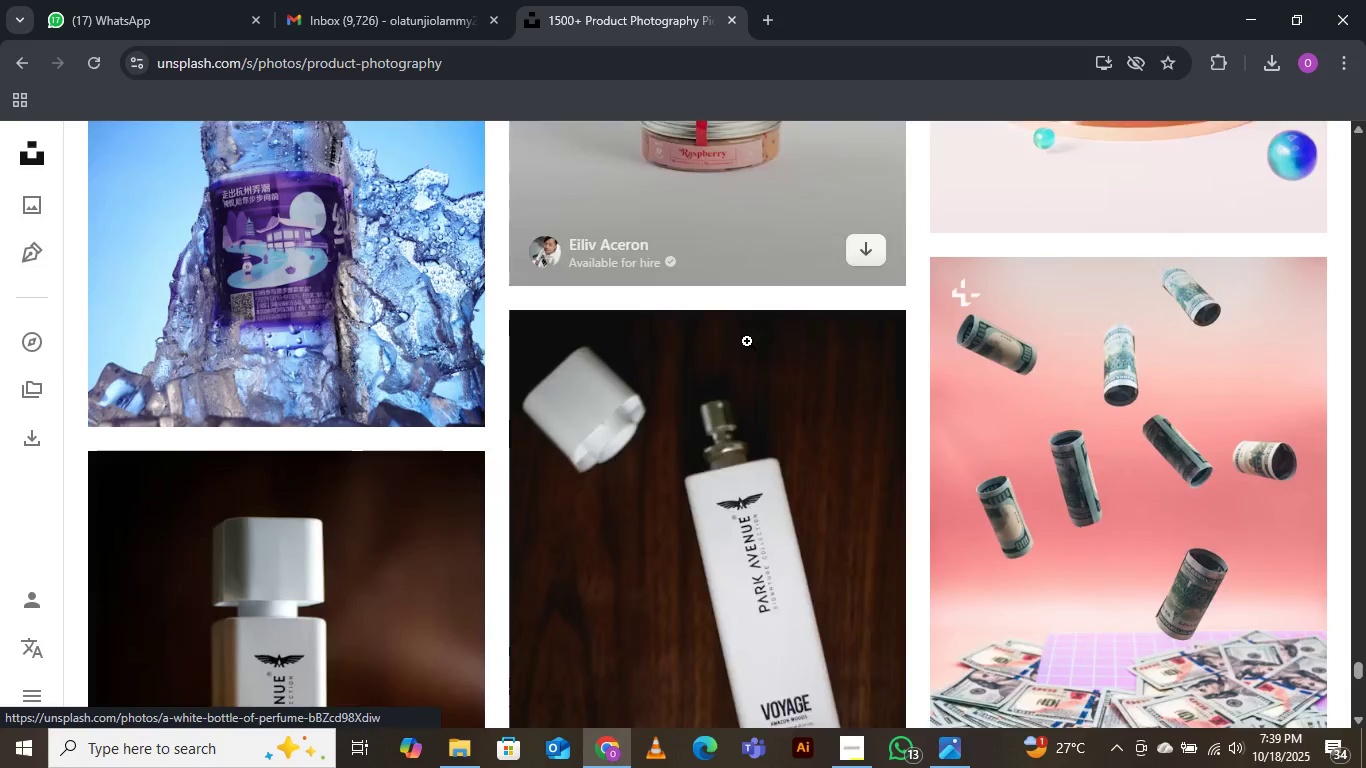 
scroll: coordinate [747, 341], scroll_direction: up, amount: 6.0
 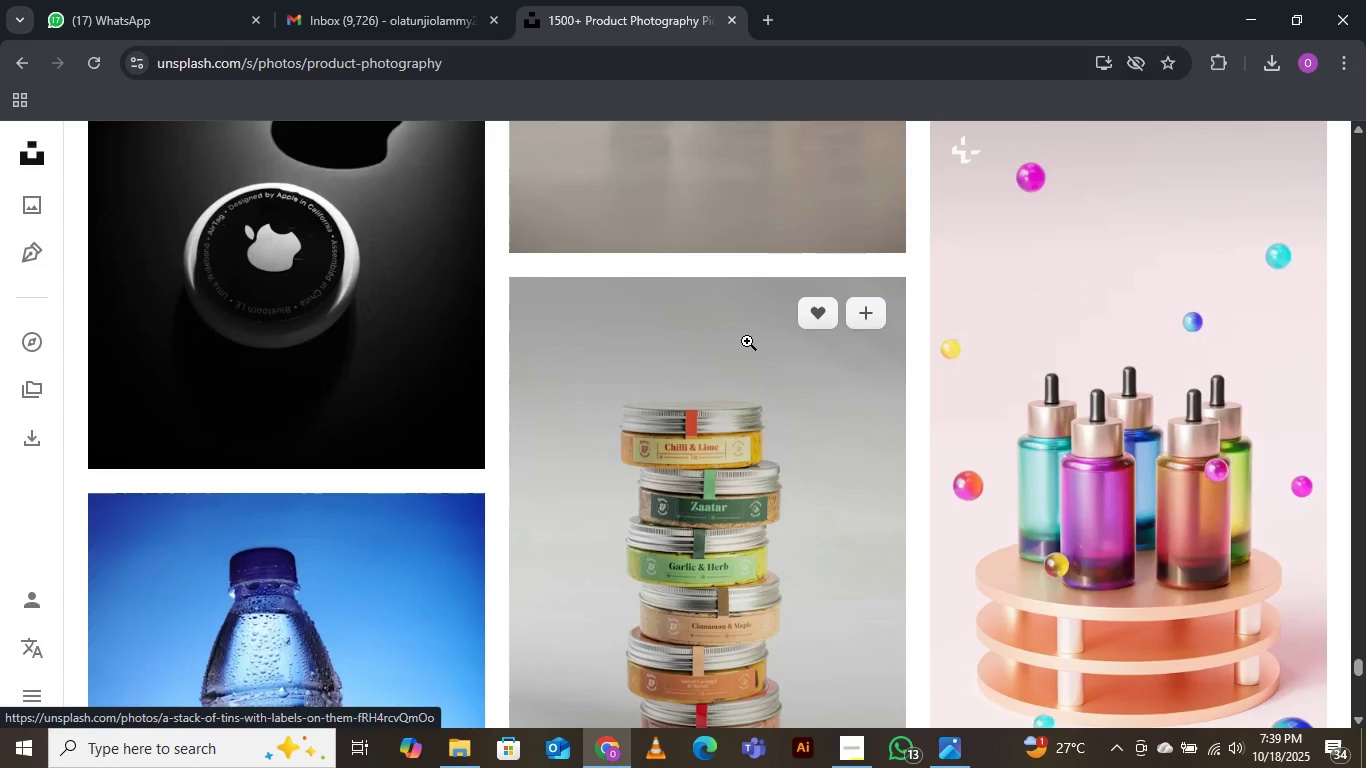 
scroll: coordinate [747, 341], scroll_direction: down, amount: 2.0
 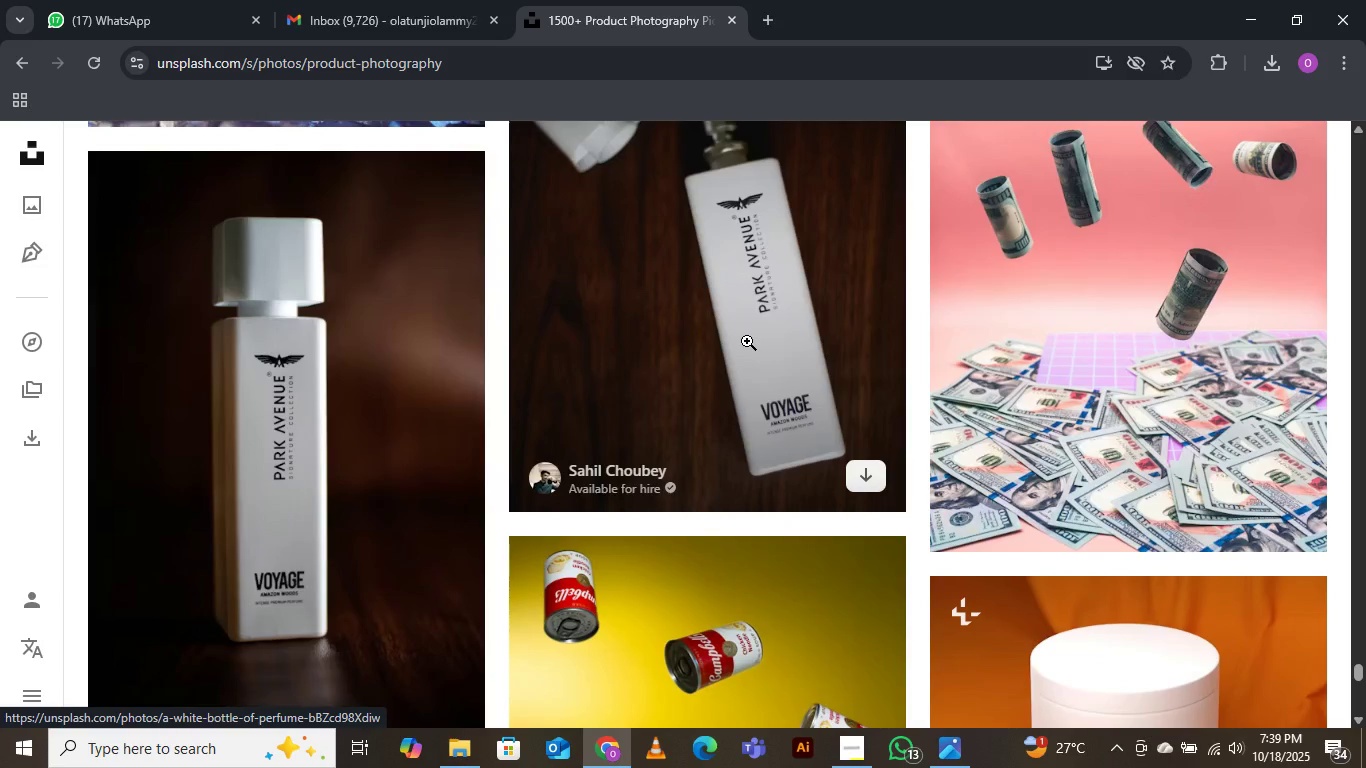 
wait(5.09)
 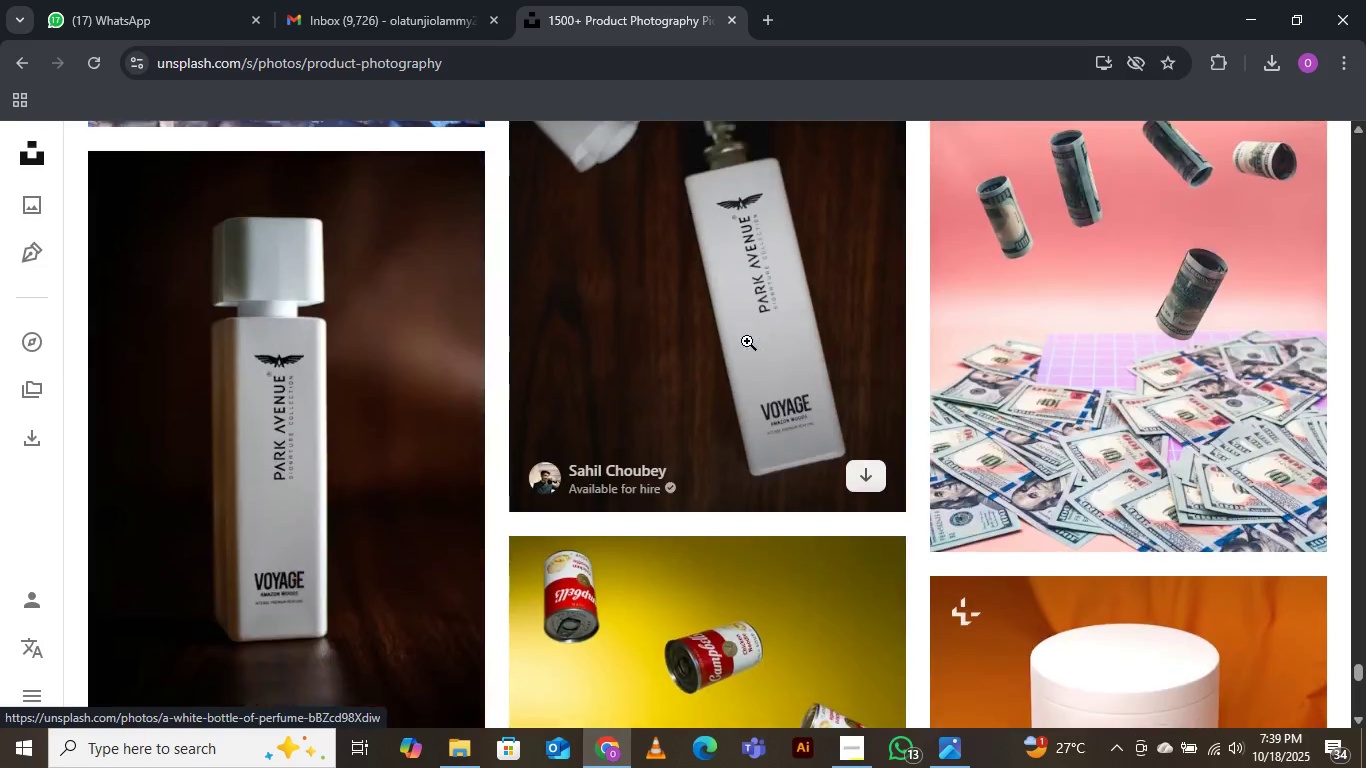 
scroll: coordinate [746, 341], scroll_direction: down, amount: 15.0
 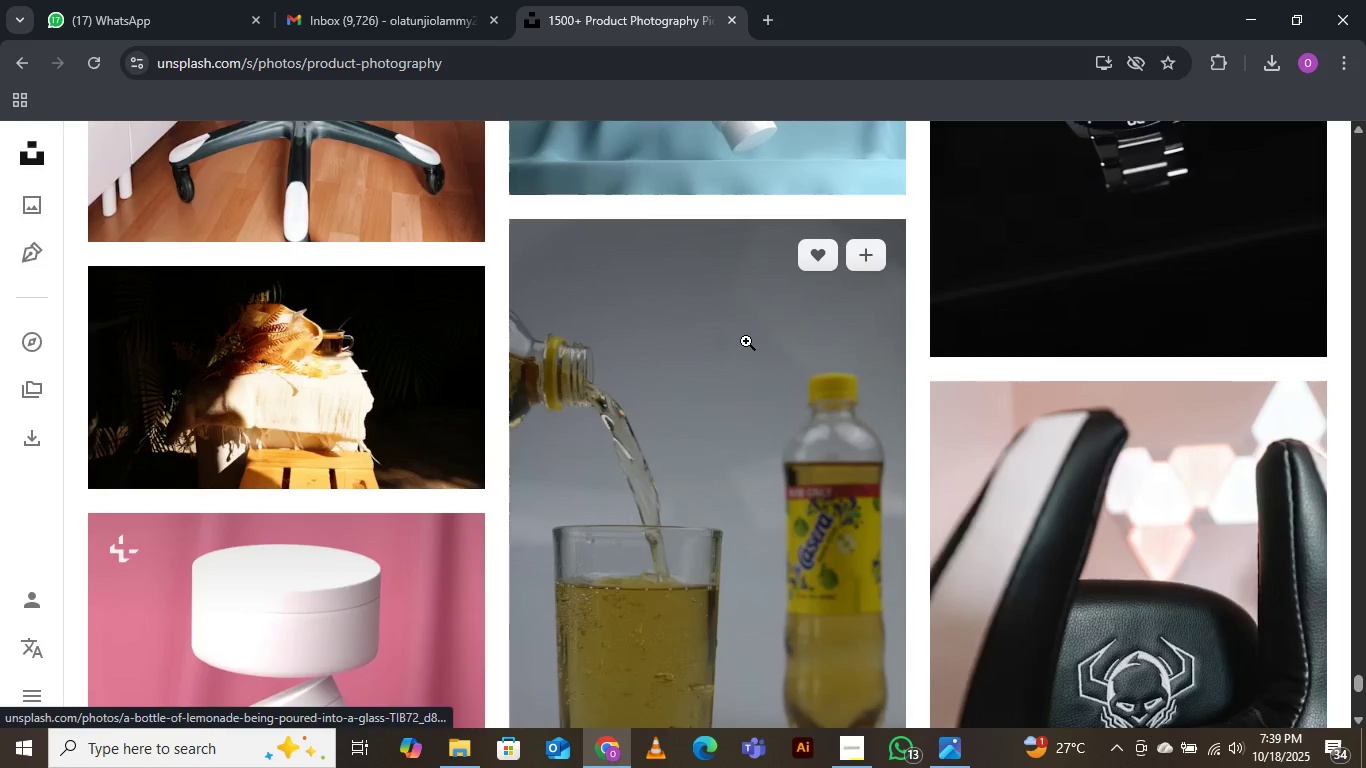 
scroll: coordinate [746, 341], scroll_direction: down, amount: 9.0
 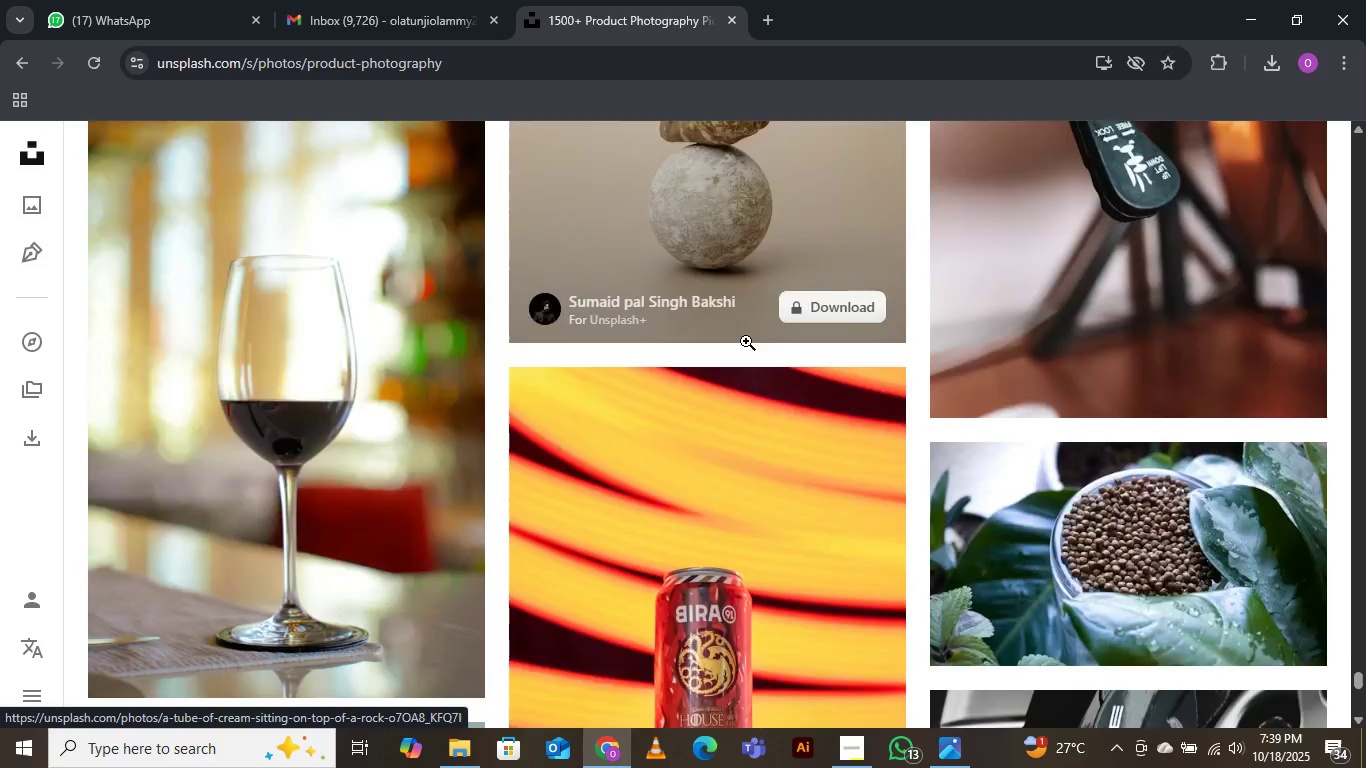 
scroll: coordinate [746, 341], scroll_direction: up, amount: 4.0
 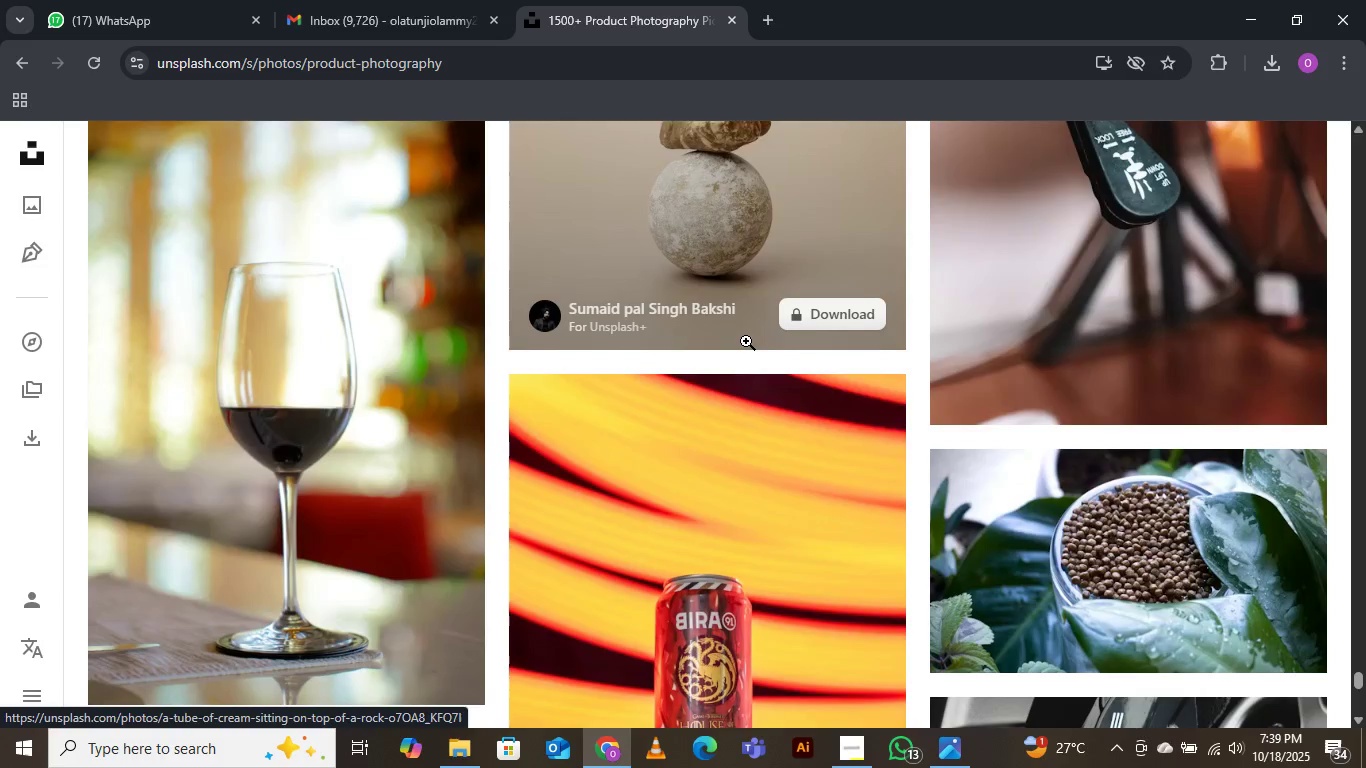 
scroll: coordinate [744, 339], scroll_direction: down, amount: 17.0
 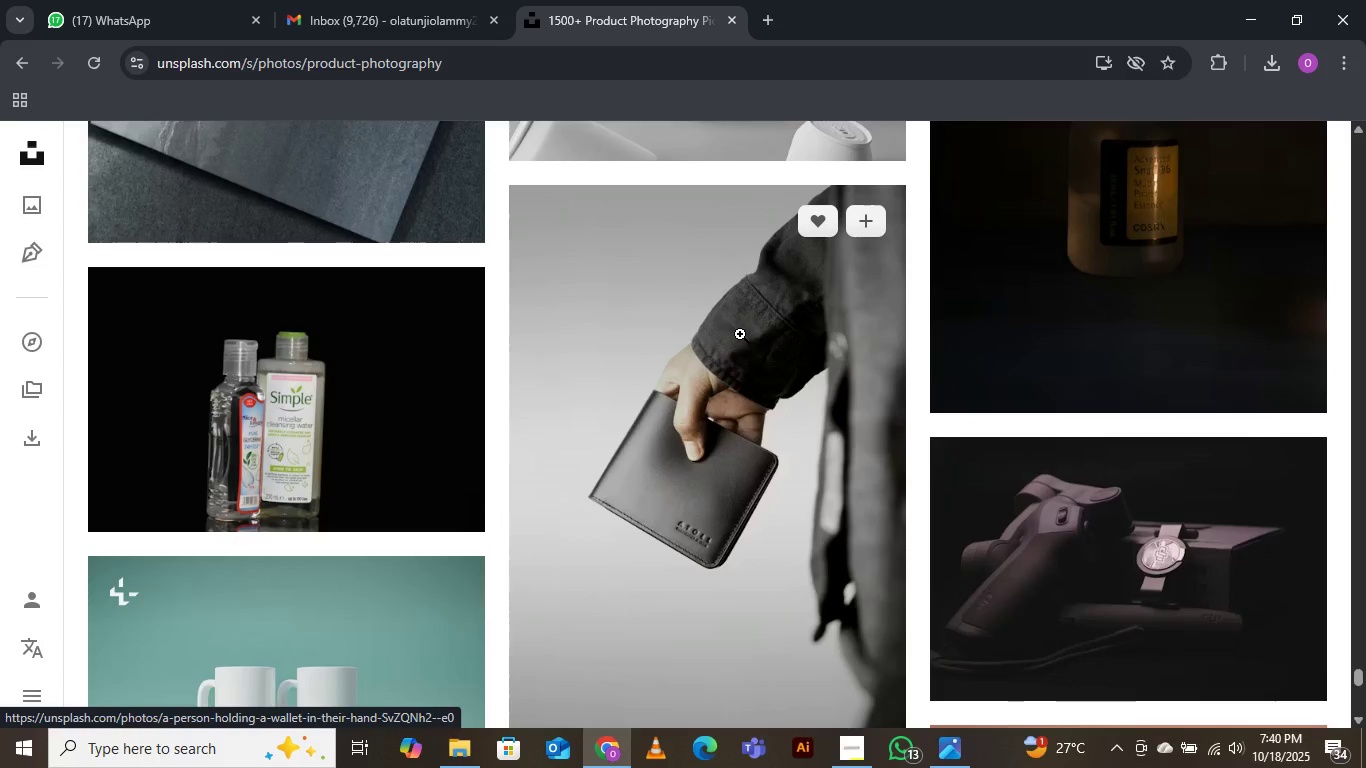 
scroll: coordinate [740, 329], scroll_direction: up, amount: 5.0
 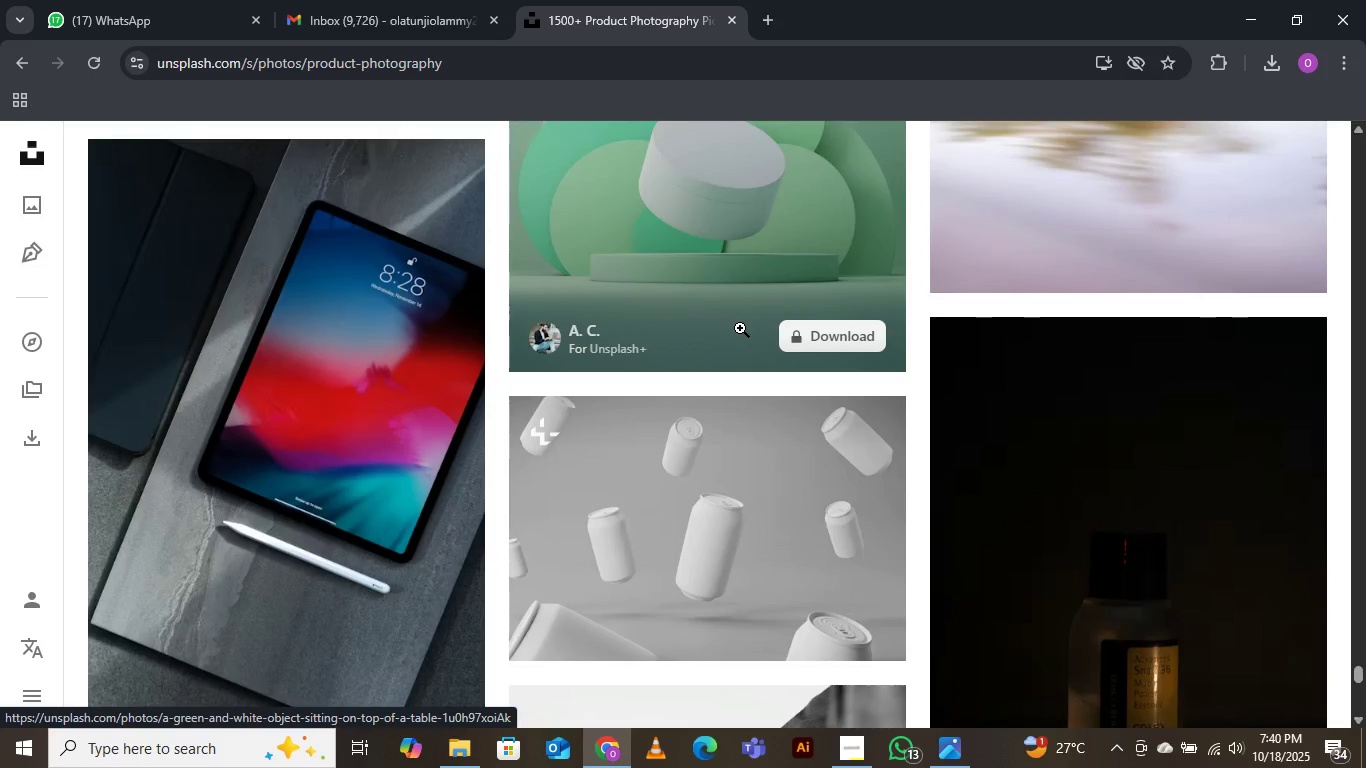 
scroll: coordinate [740, 328], scroll_direction: down, amount: 13.0
 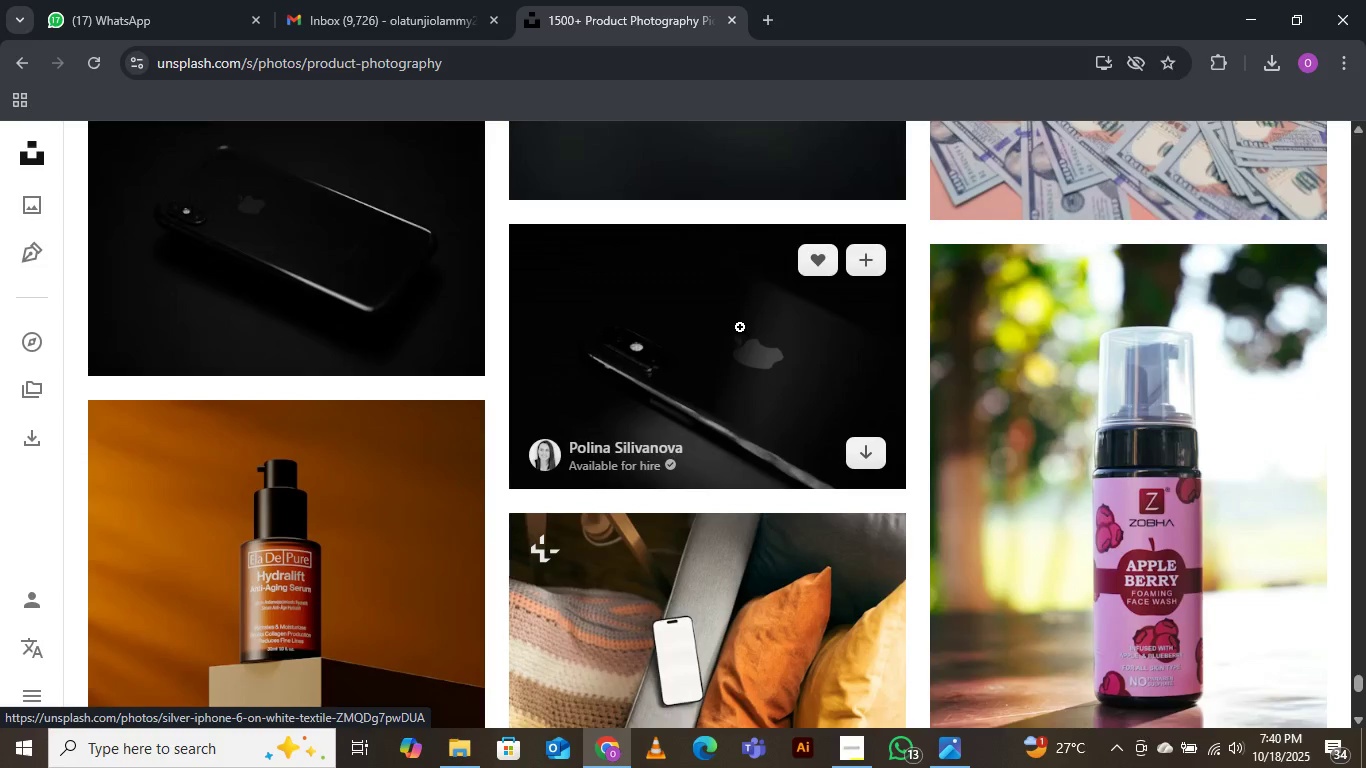 
scroll: coordinate [740, 327], scroll_direction: down, amount: 4.0
 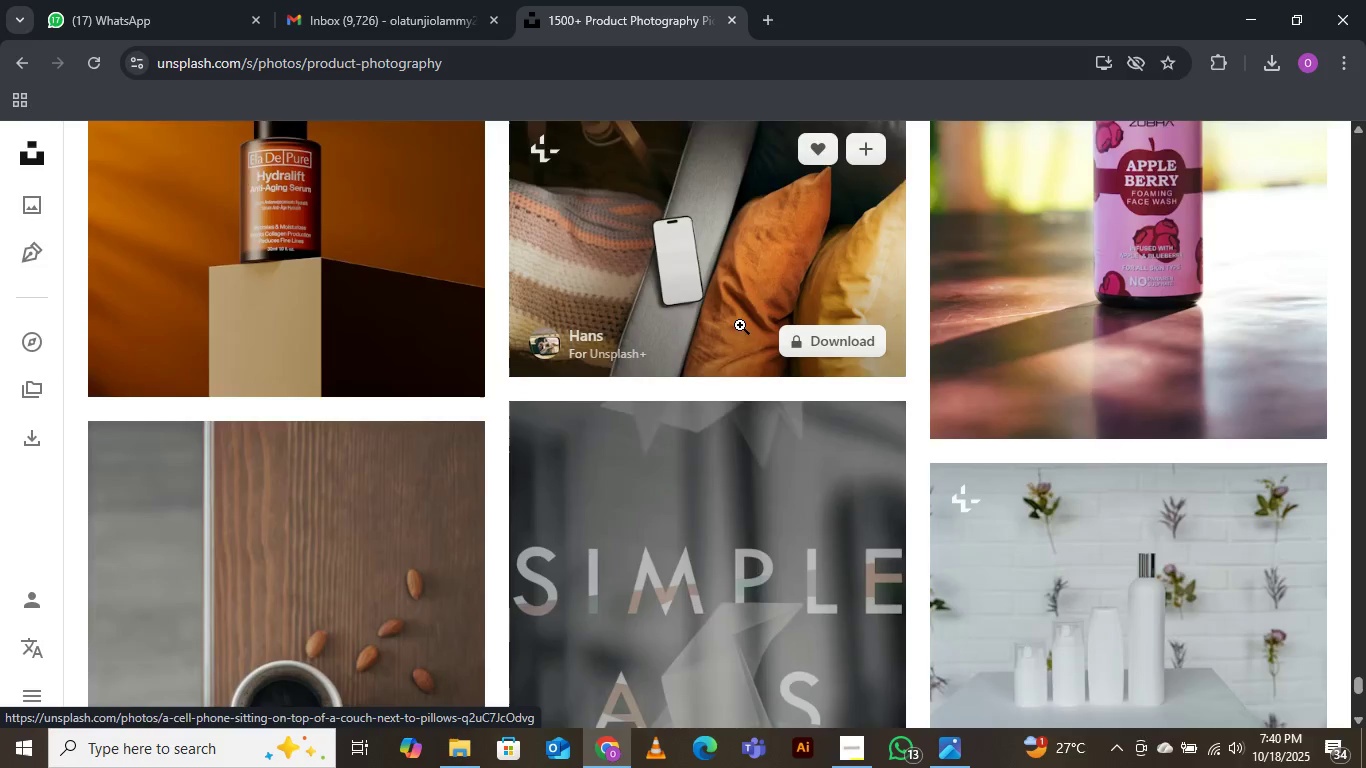 
scroll: coordinate [740, 325], scroll_direction: up, amount: 1.0
 